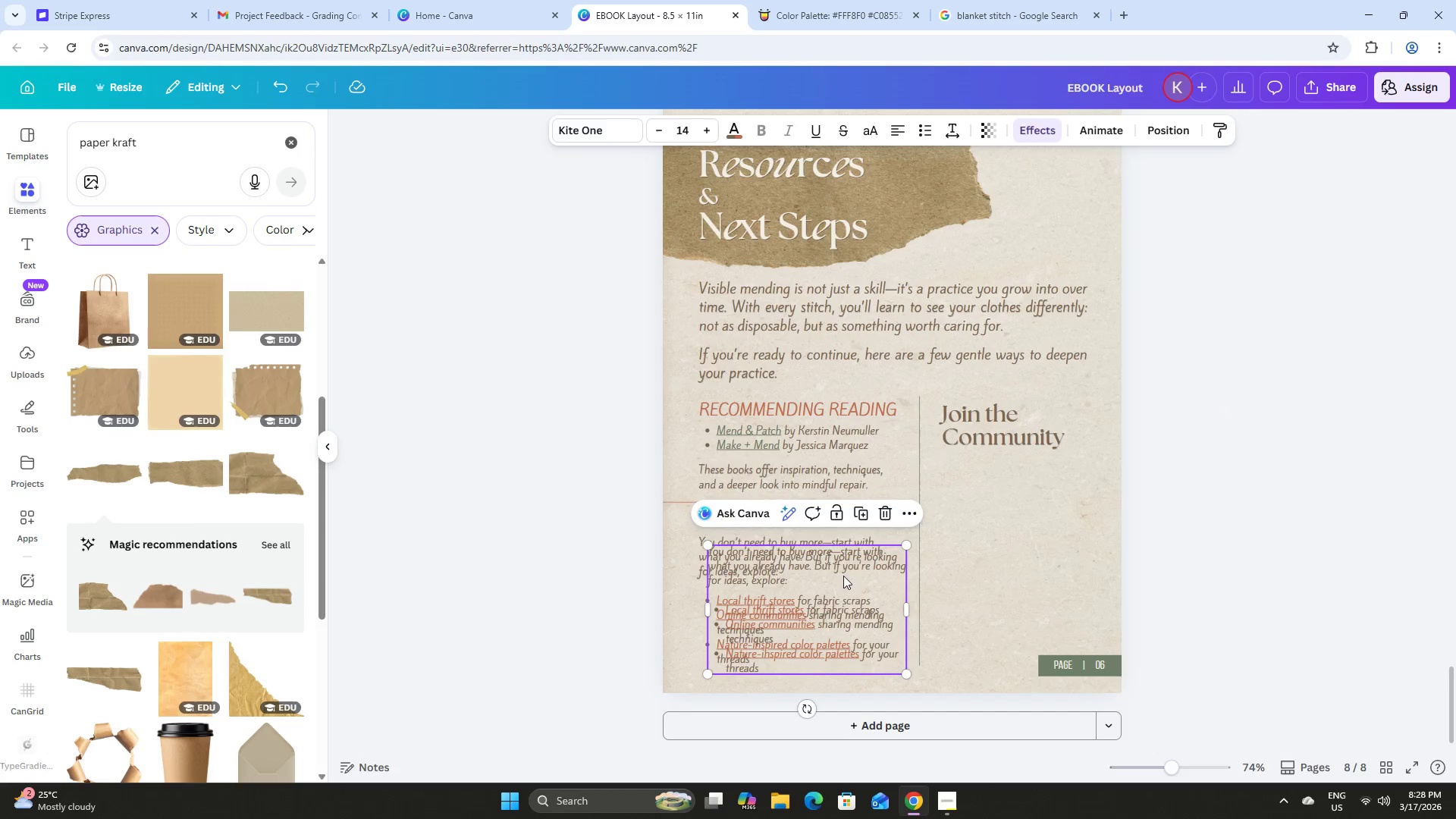 
left_click_drag(start_coordinate=[841, 575], to_coordinate=[1073, 489])
 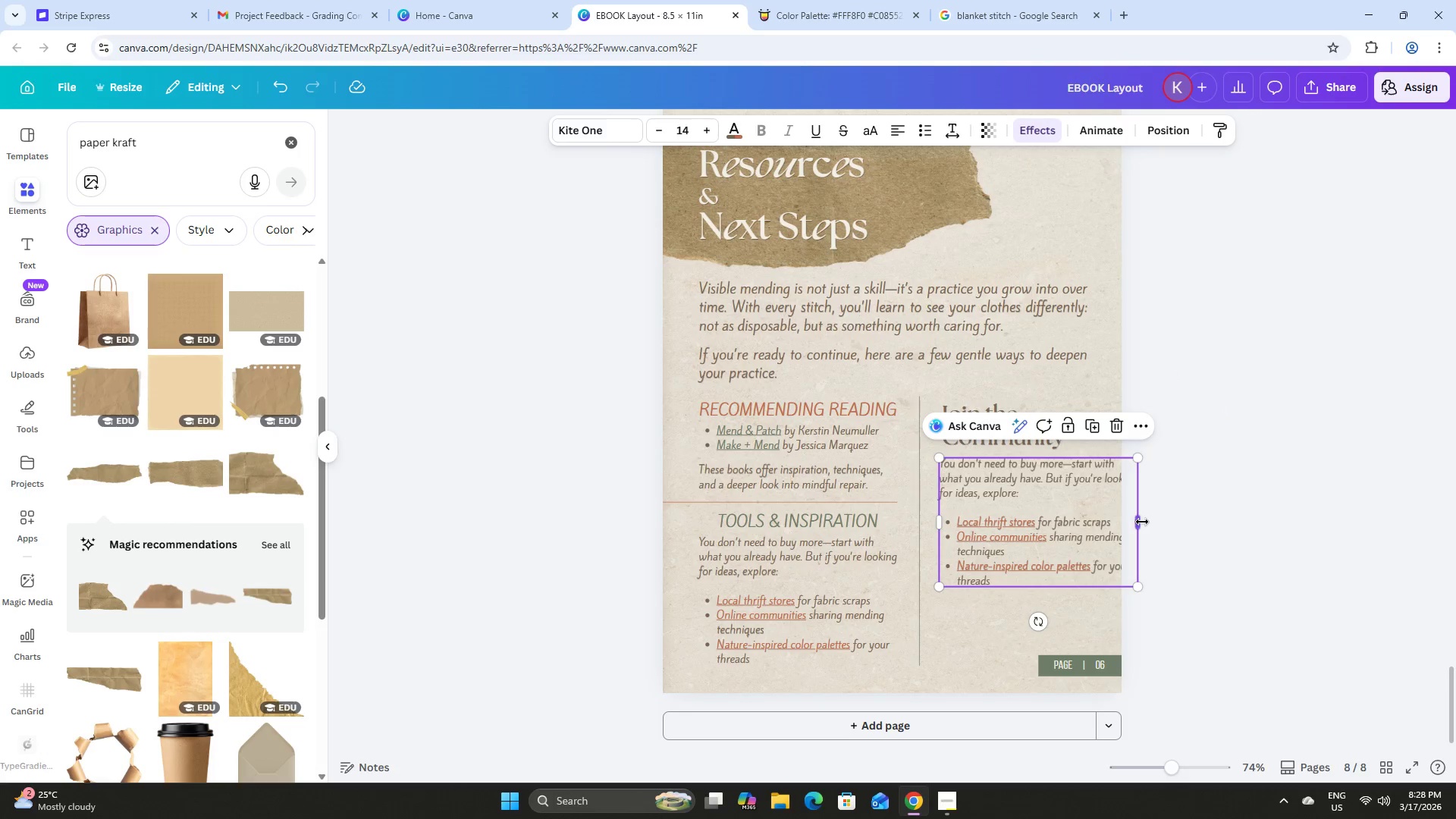 
left_click_drag(start_coordinate=[1142, 522], to_coordinate=[1094, 515])
 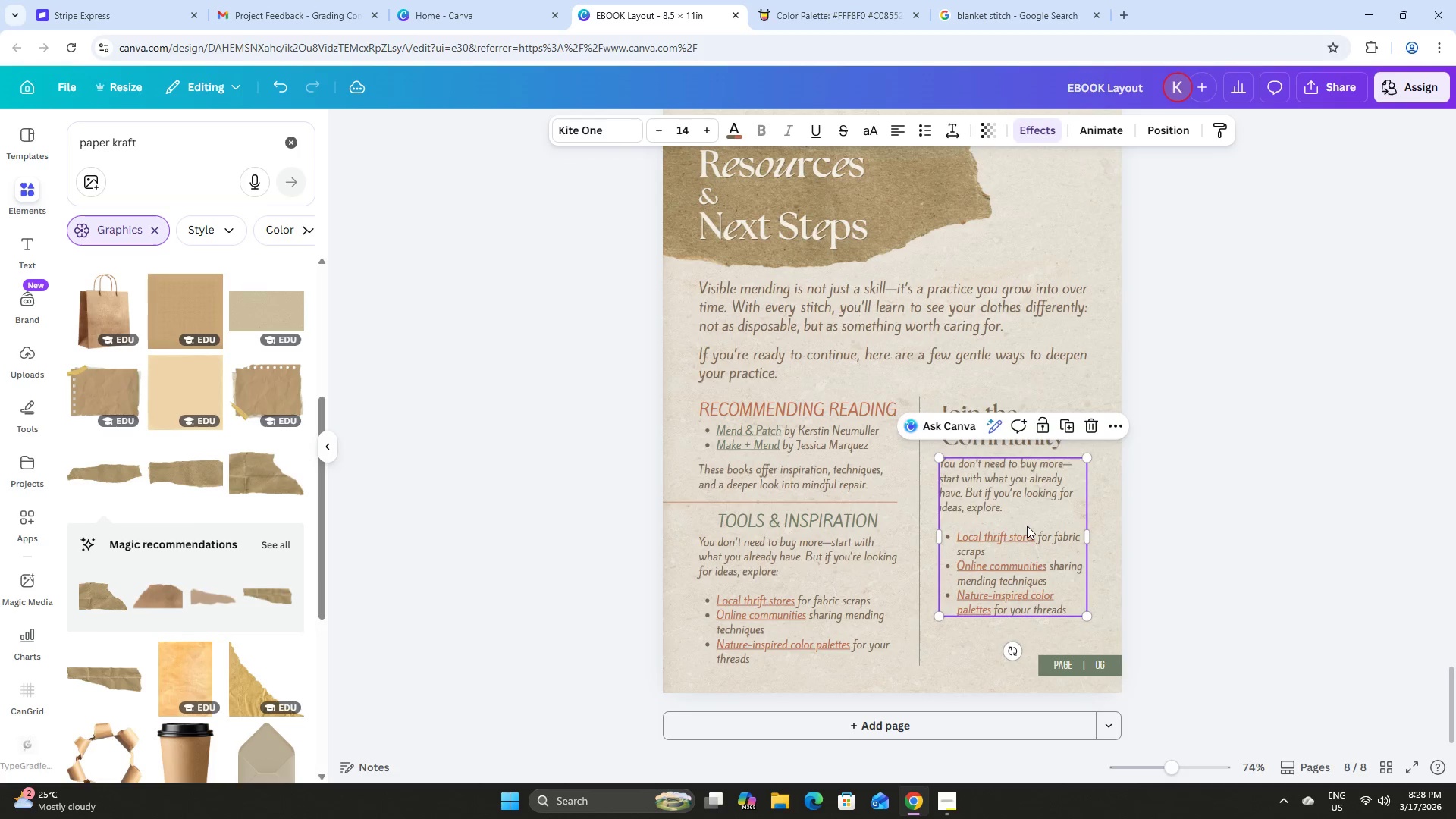 
left_click([1027, 526])
 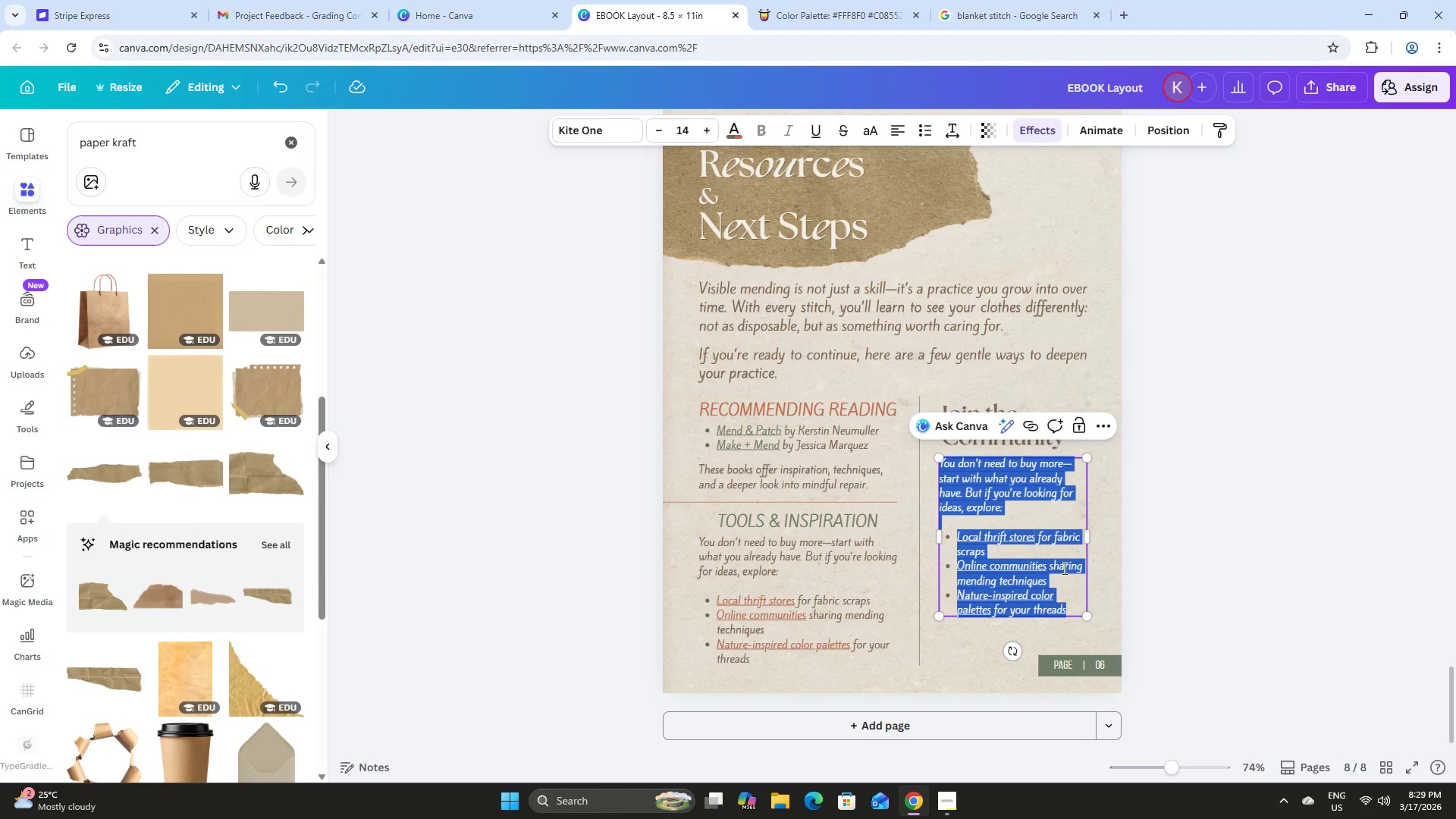 
type(Share your mending journey an )
key(Backspace)
type(d see how others are repairing with intention.)
 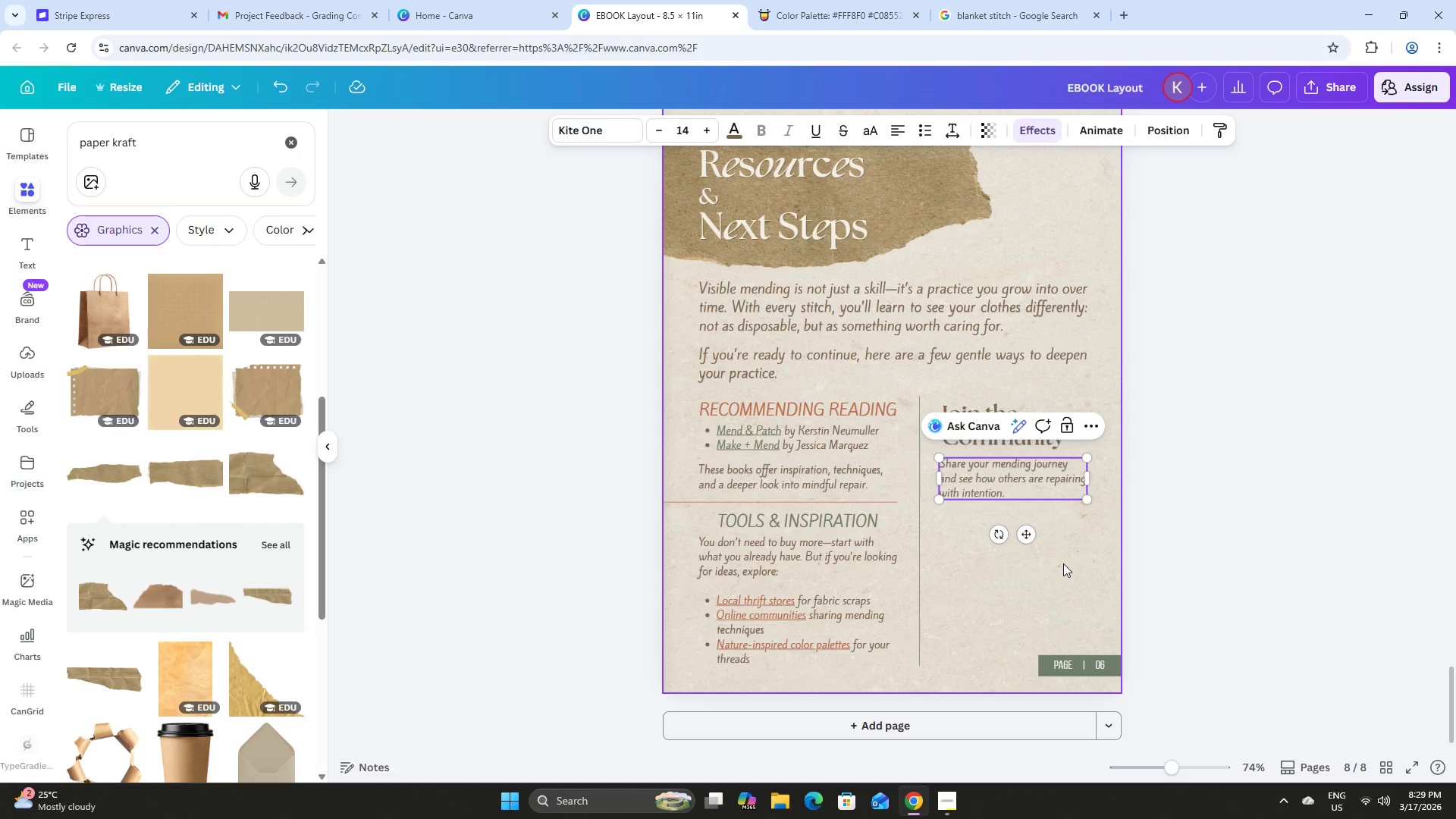 
key(Enter)
 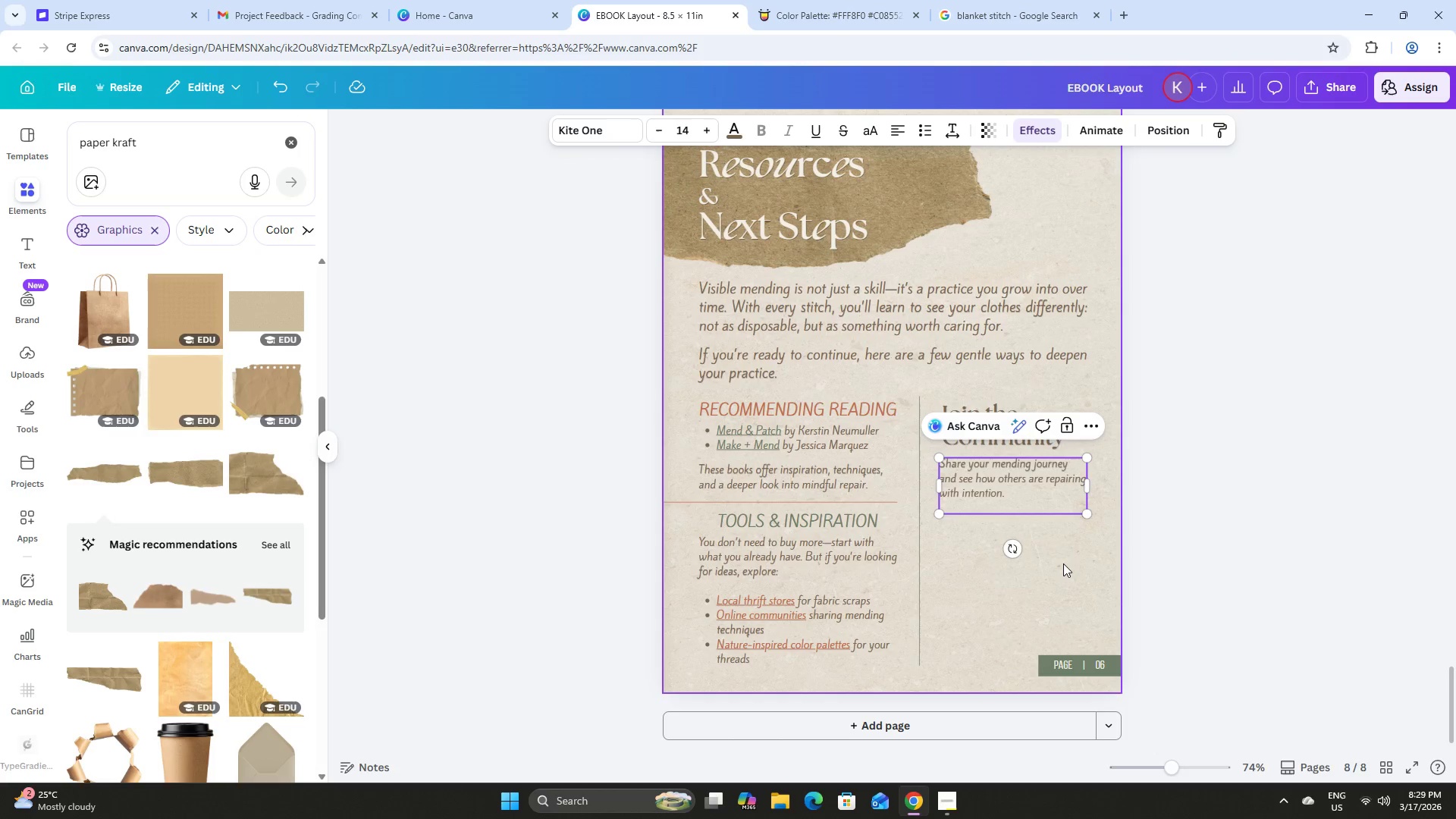 
key(Enter)
 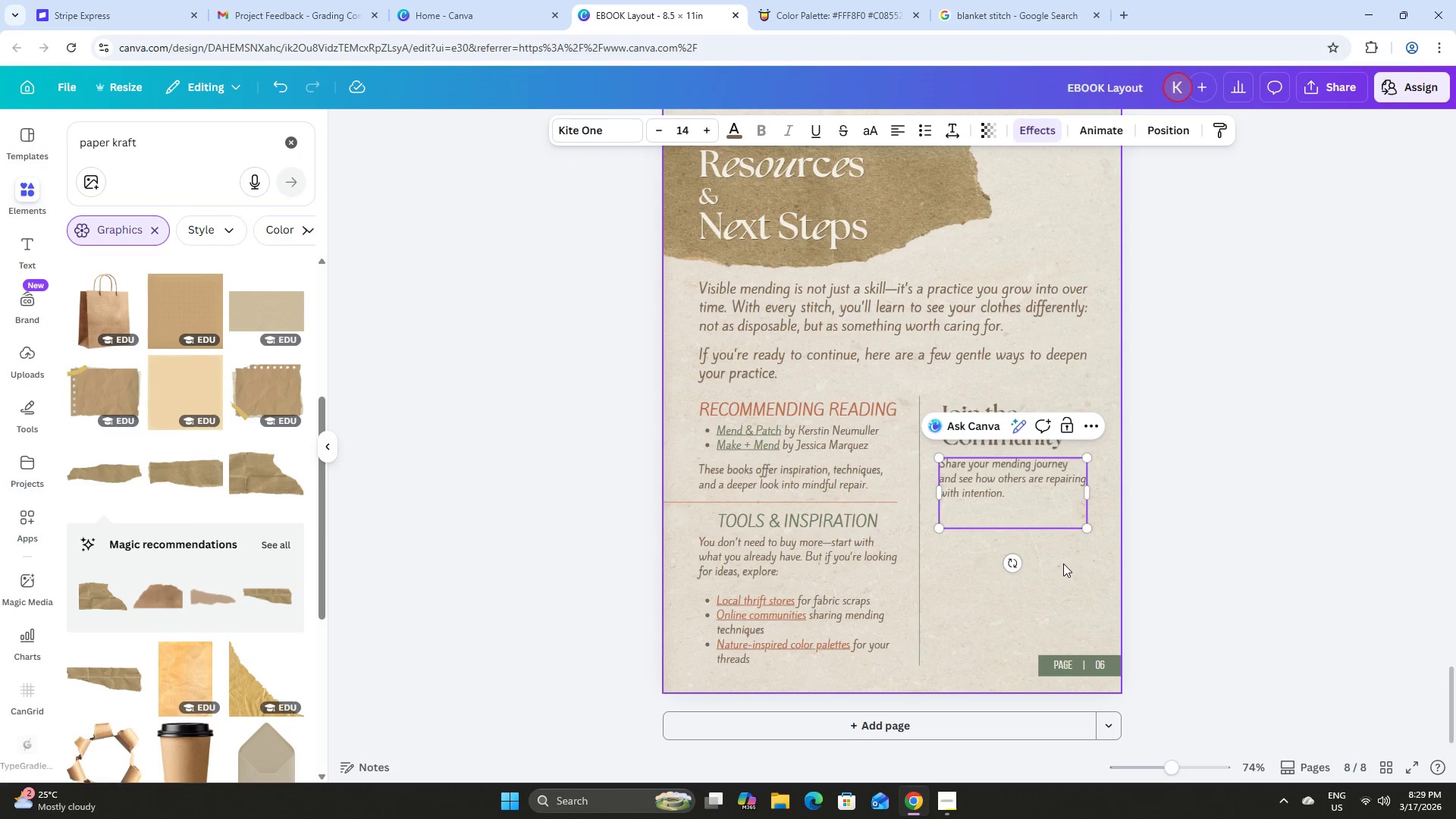 
type(Use the hashtag: #Visible )
key(Backspace)
type(Mending)
 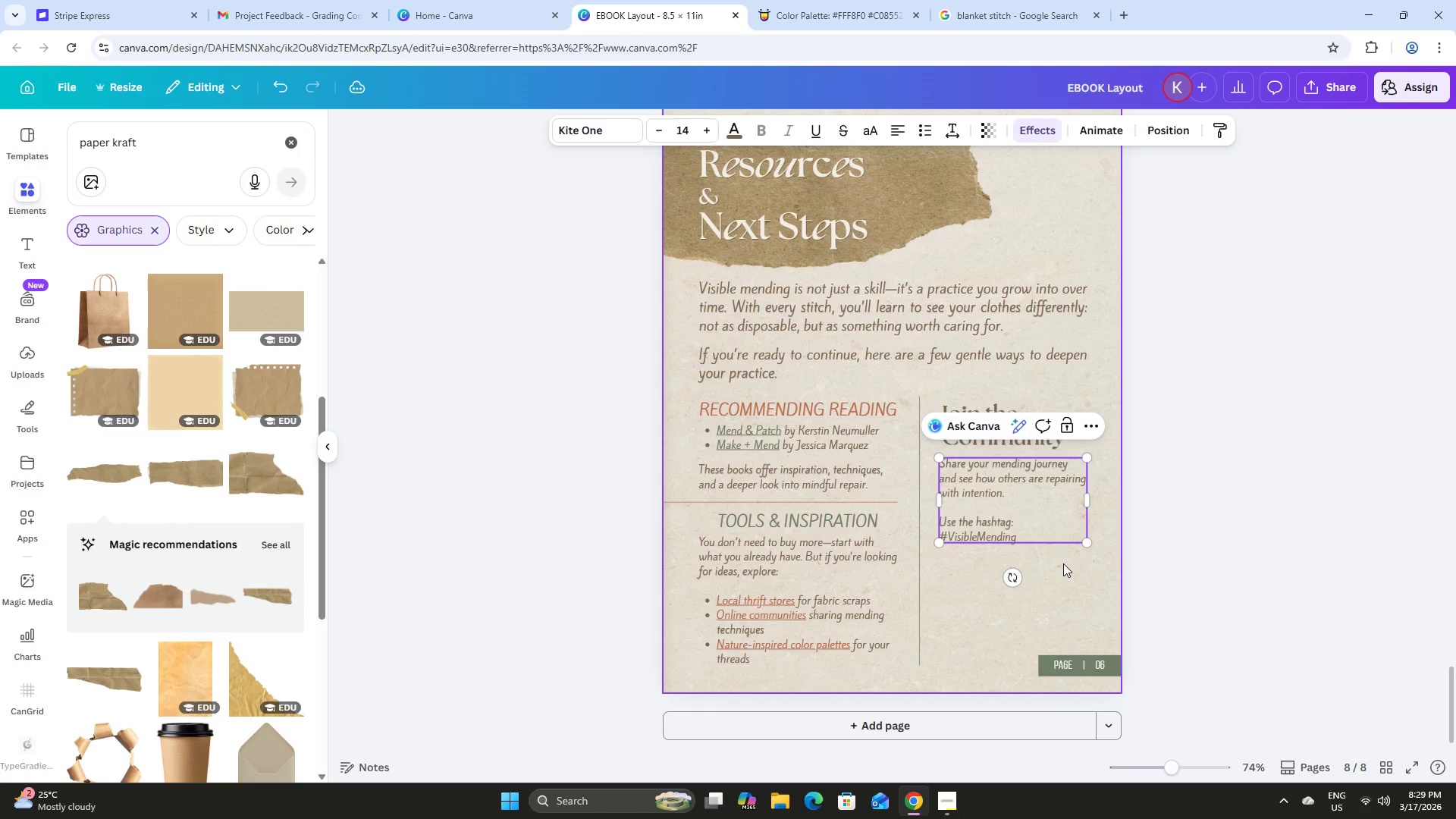 
scroll: coordinate [1084, 573], scroll_direction: up, amount: 1.0
 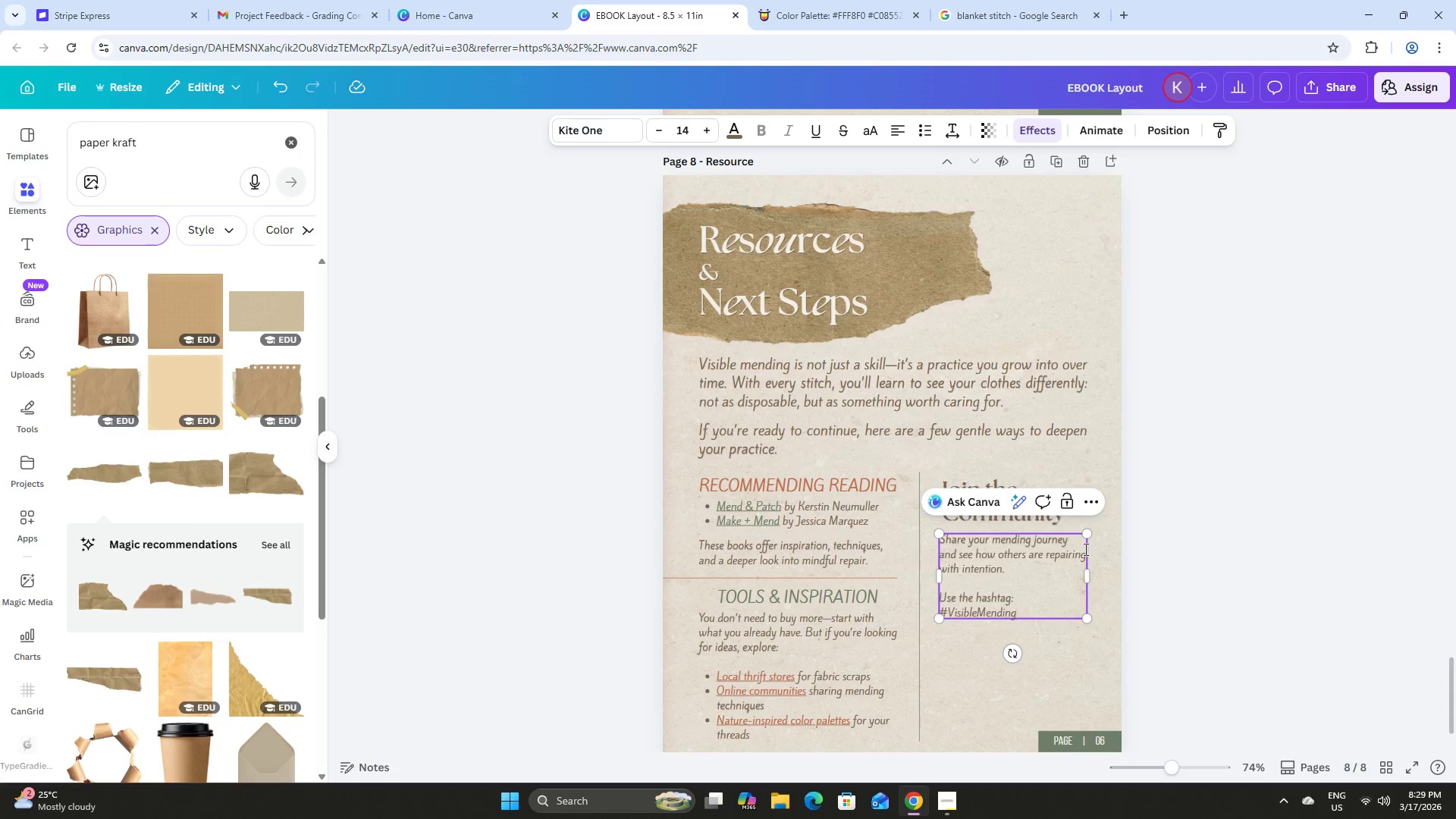 
left_click([1222, 543])
 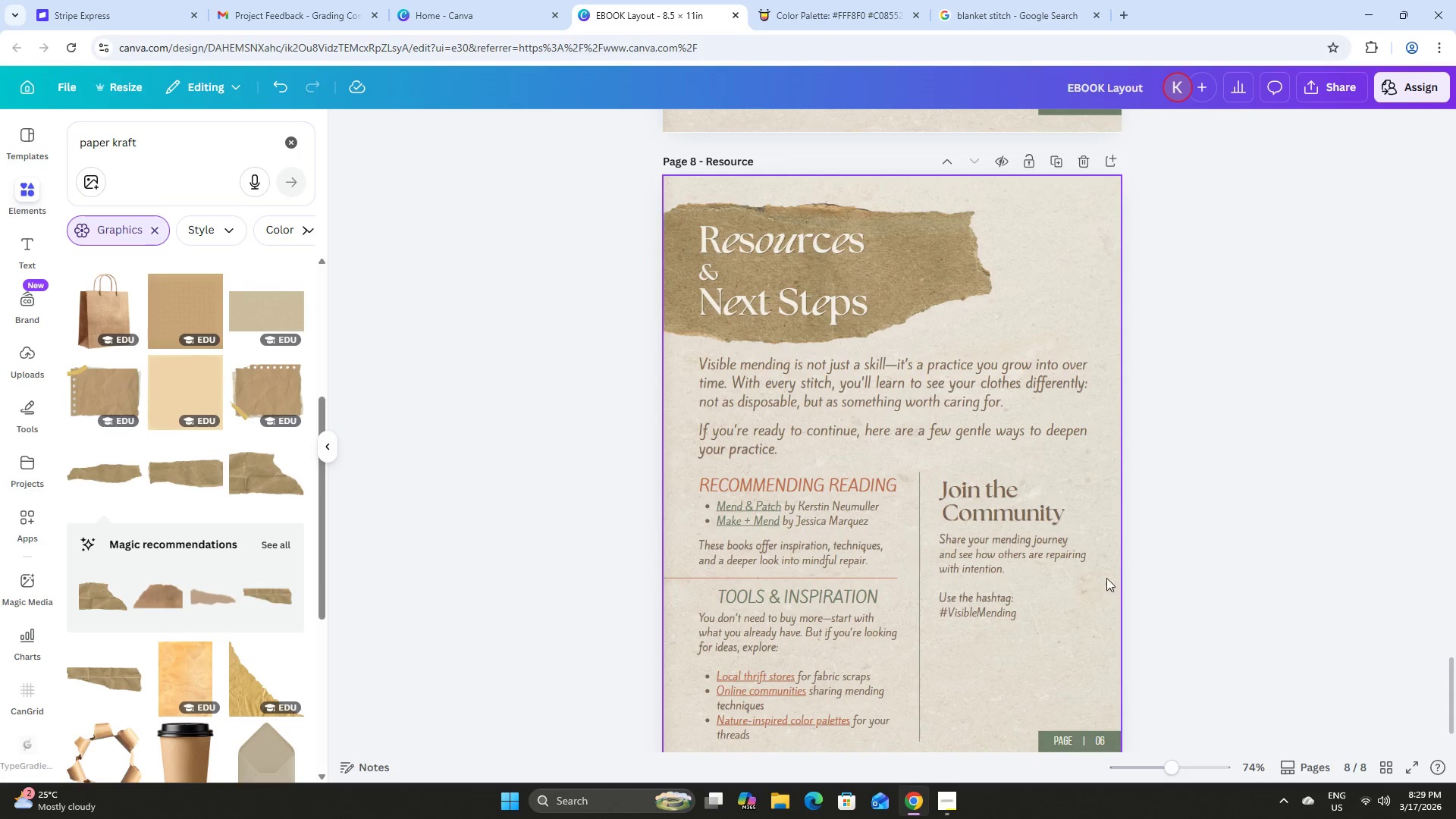 
scroll: coordinate [1163, 542], scroll_direction: down, amount: 1.0
 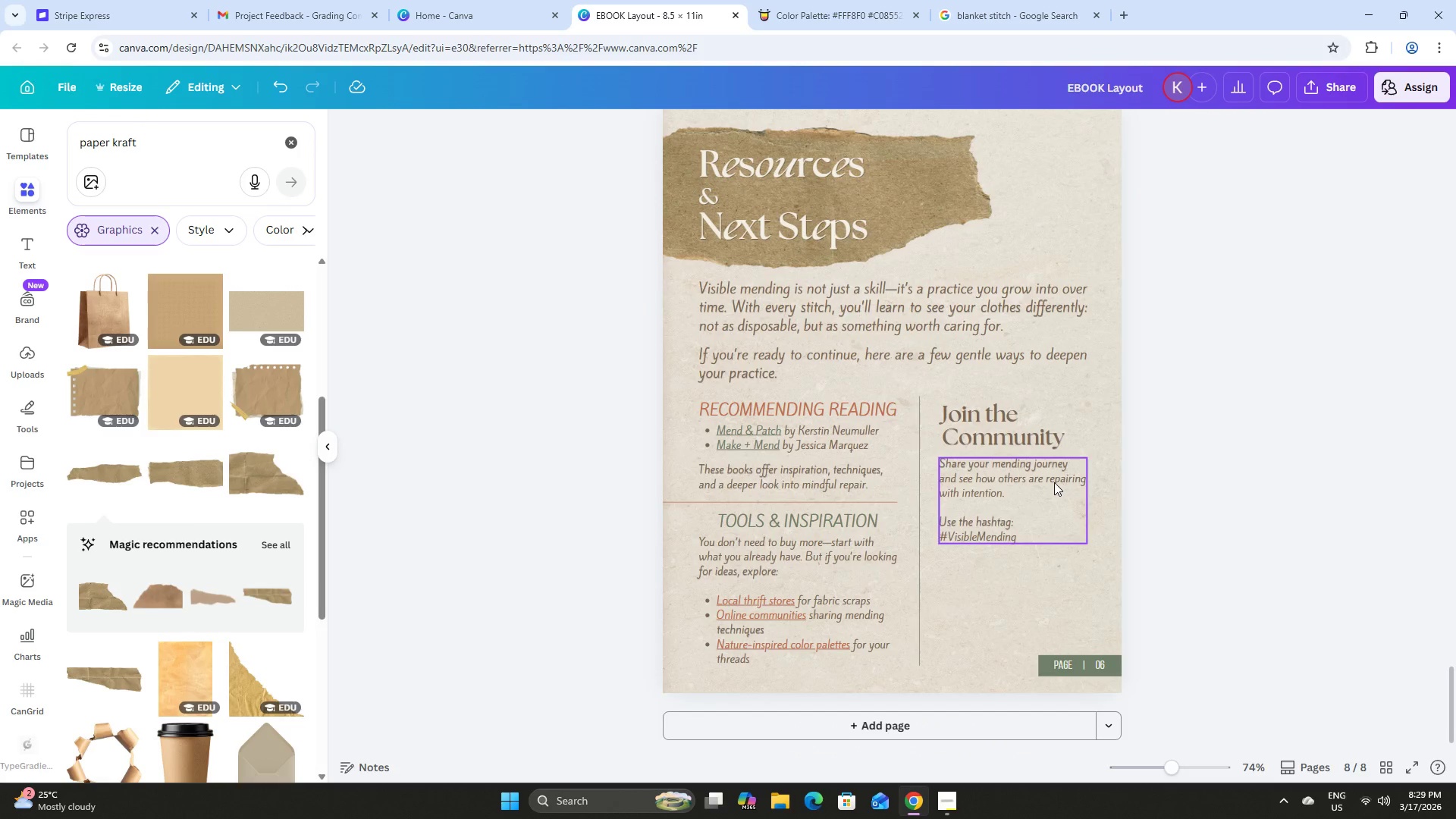 
left_click([1050, 481])
 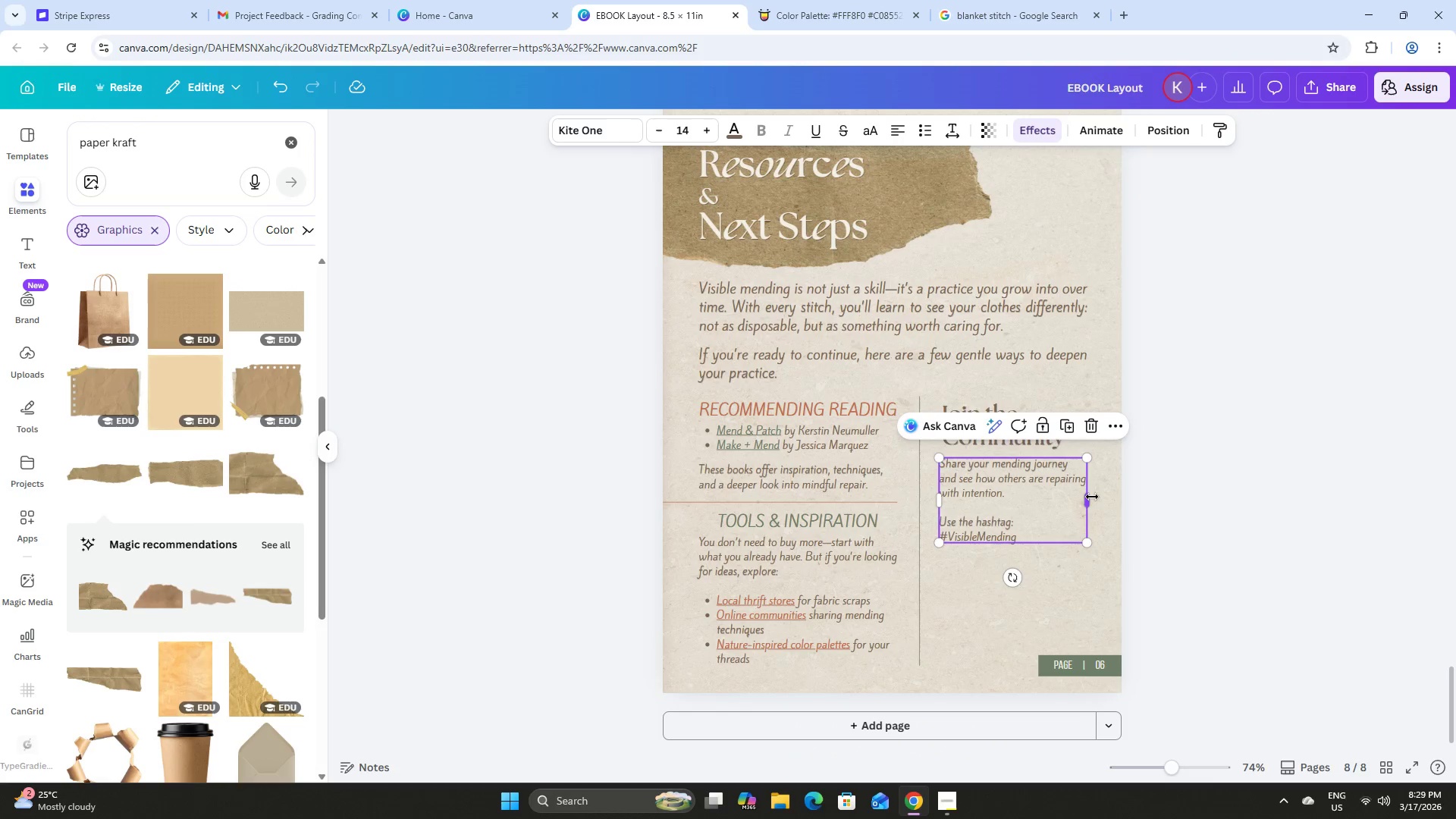 
left_click_drag(start_coordinate=[1092, 497], to_coordinate=[1095, 501])
 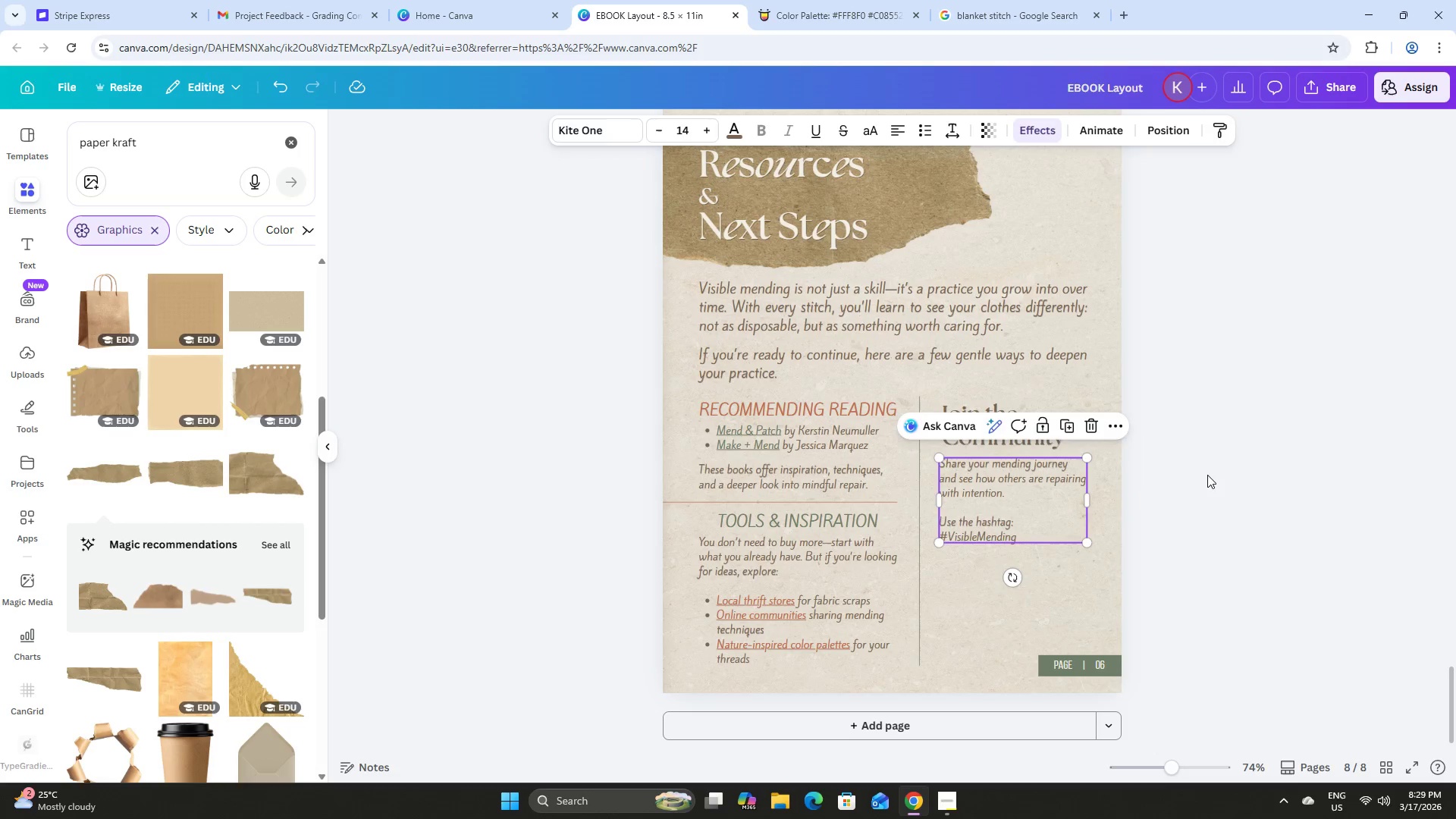 
left_click([1207, 475])
 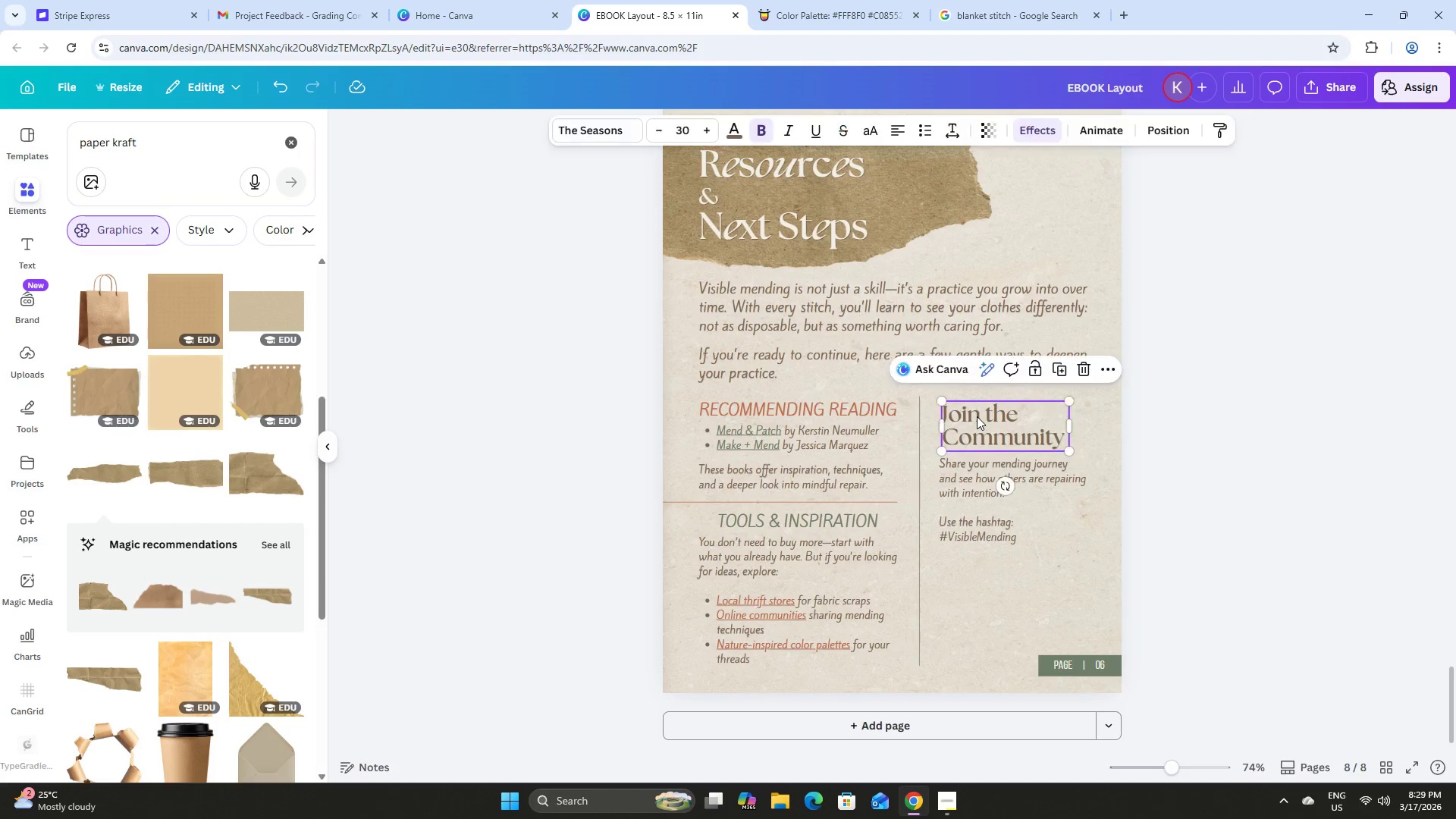 
double_click([967, 414])
 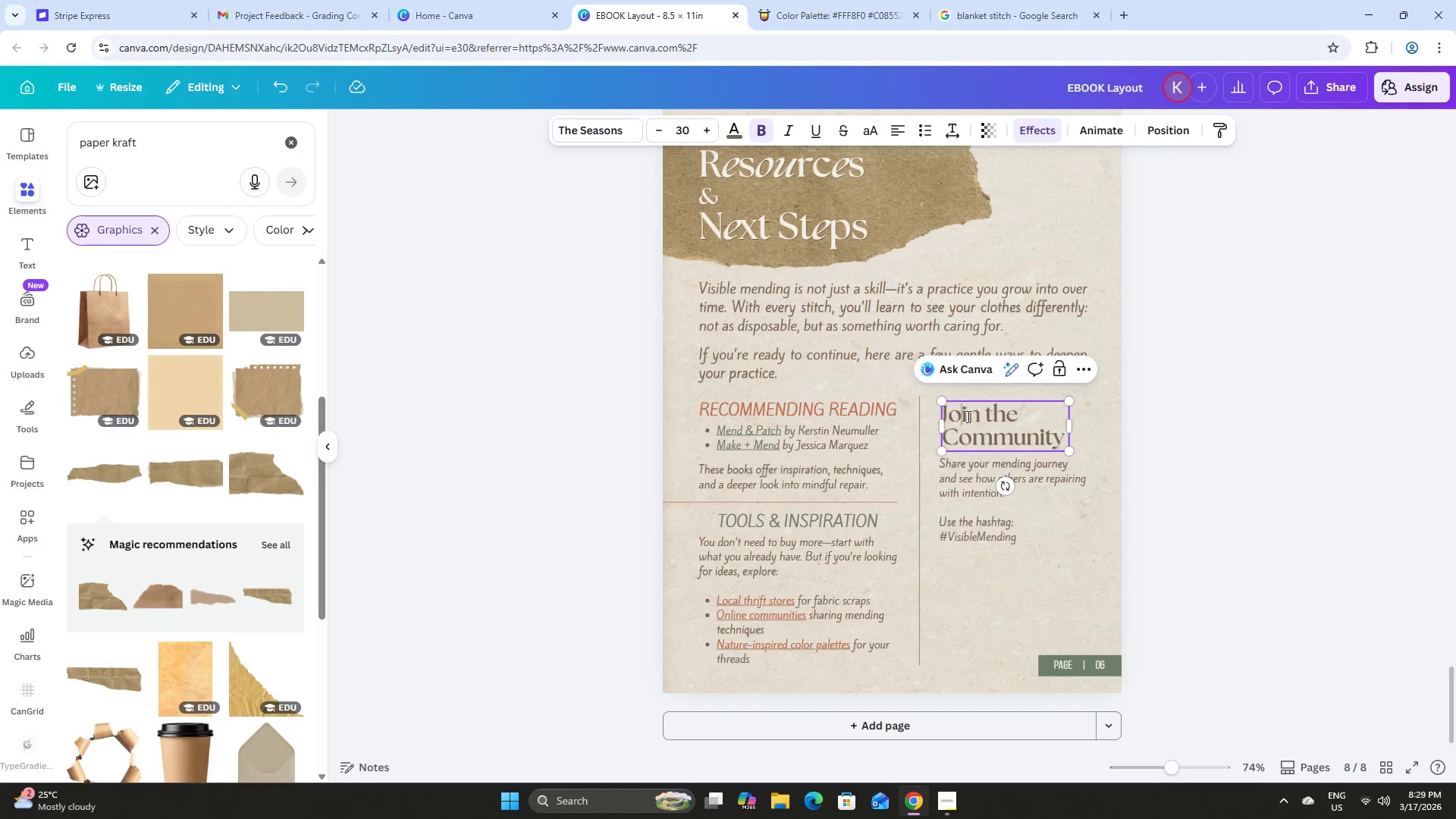 
left_click_drag(start_coordinate=[967, 416], to_coordinate=[952, 416])
 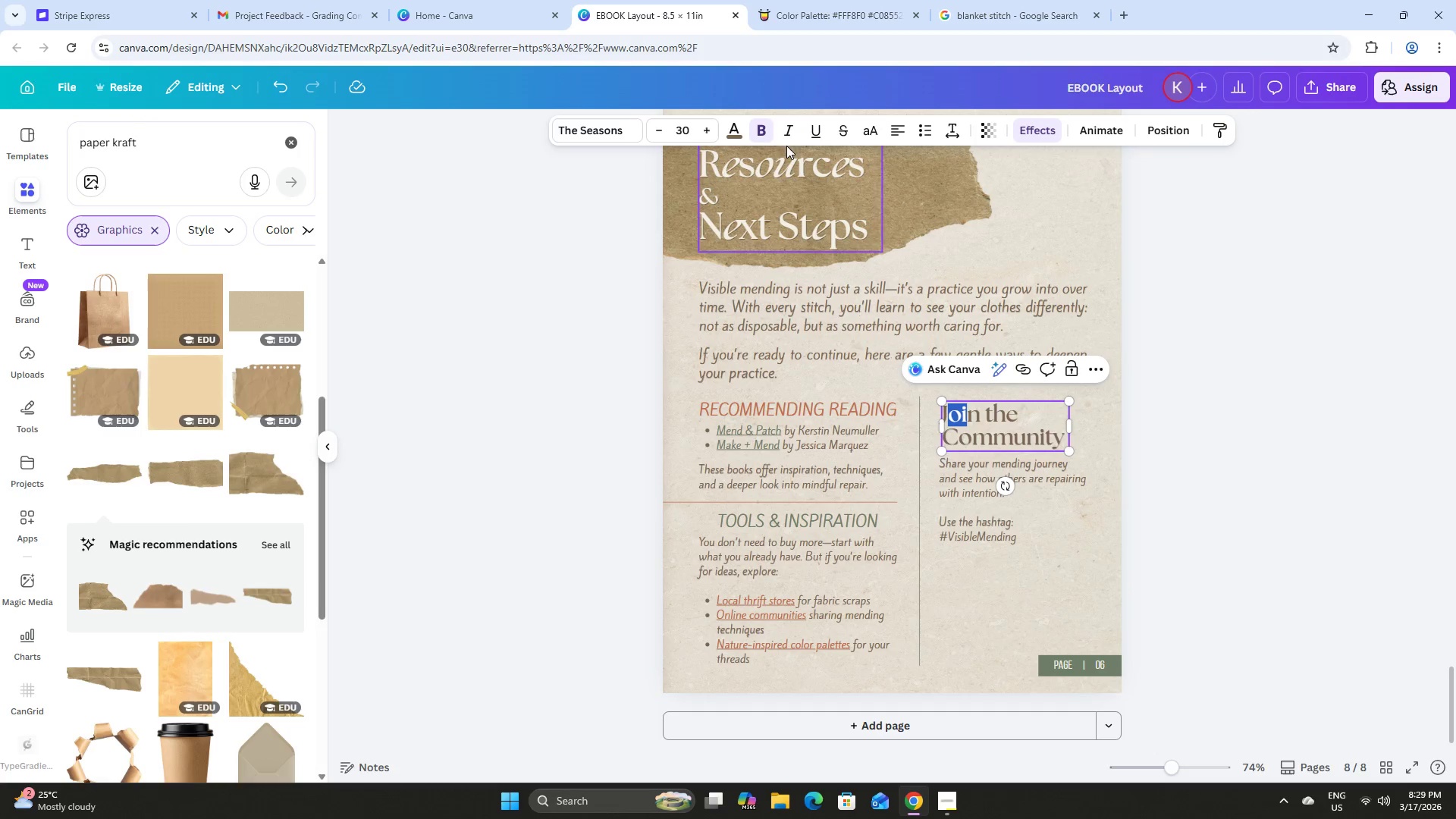 
left_click([789, 133])
 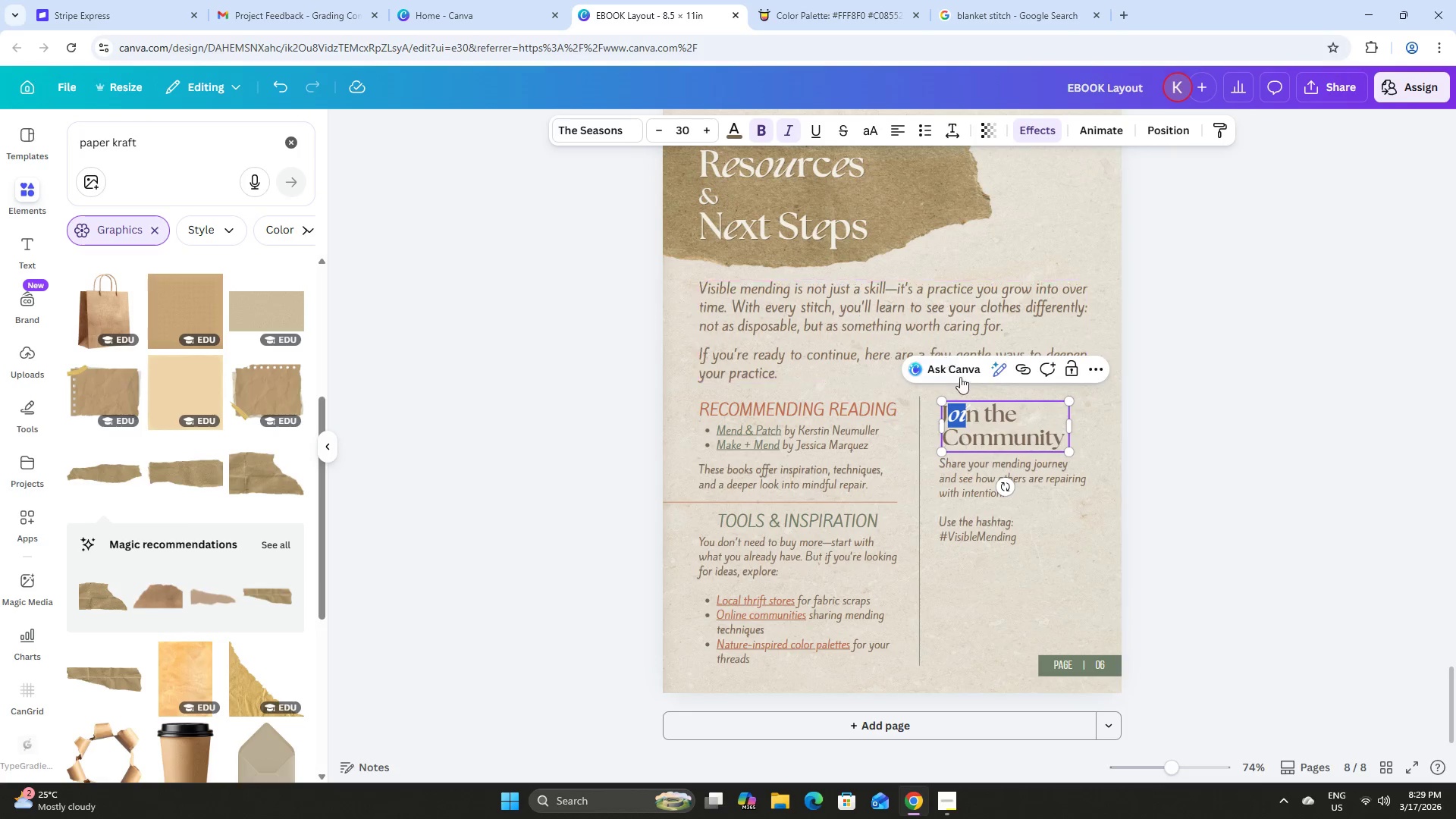 
left_click([992, 406])
 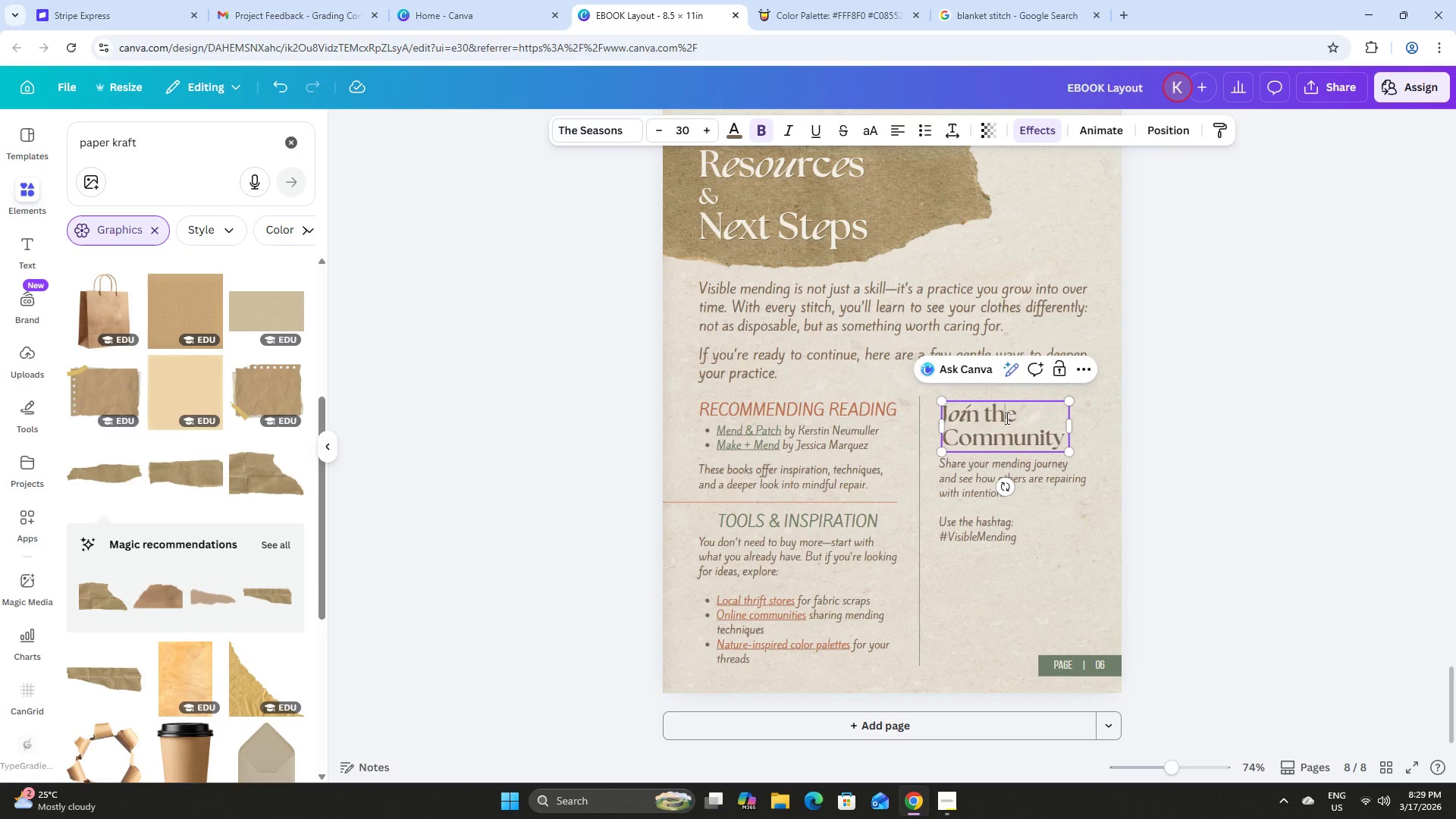 
left_click_drag(start_coordinate=[1006, 416], to_coordinate=[1012, 417])
 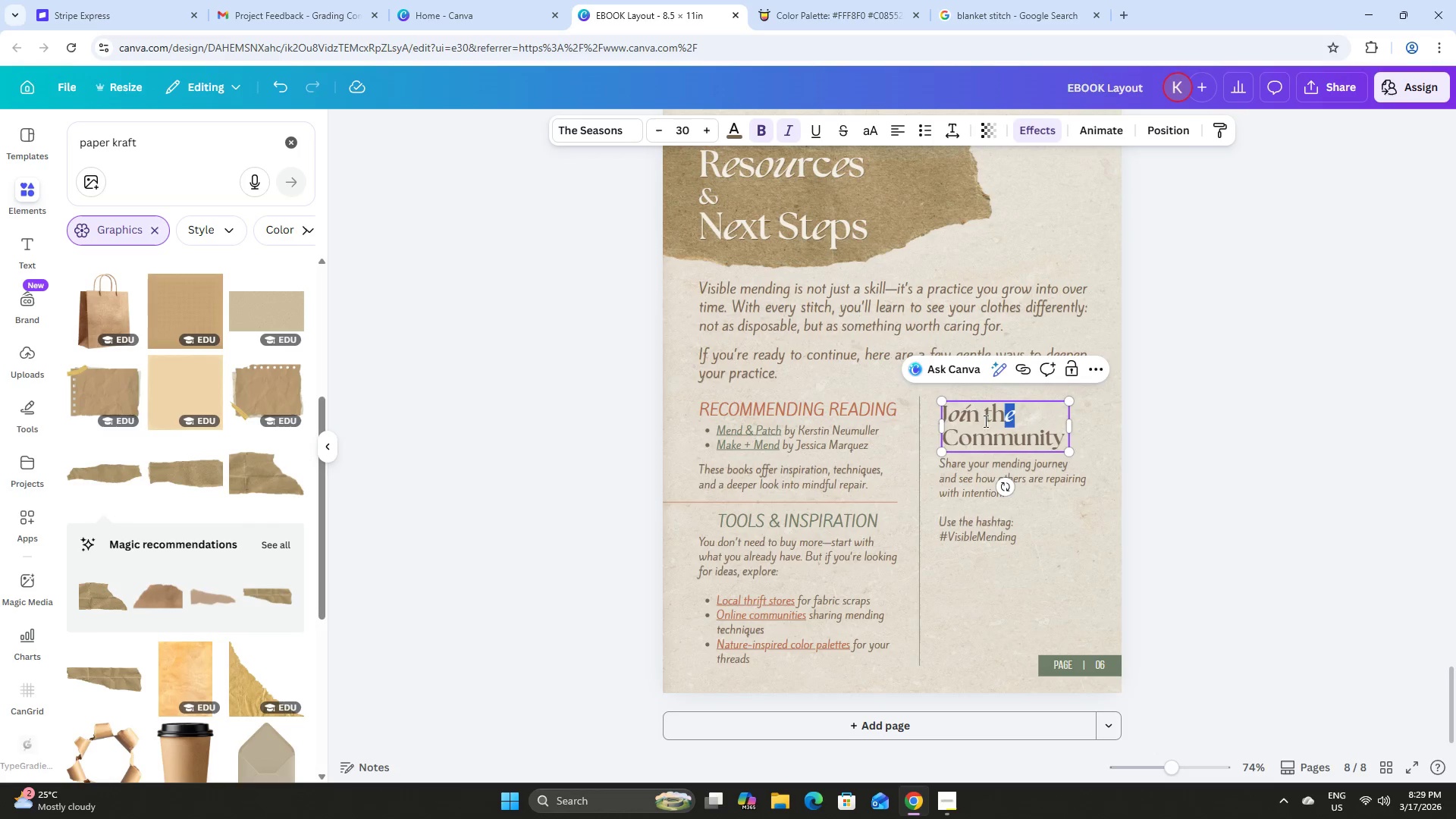 
left_click_drag(start_coordinate=[962, 437], to_coordinate=[969, 441])
 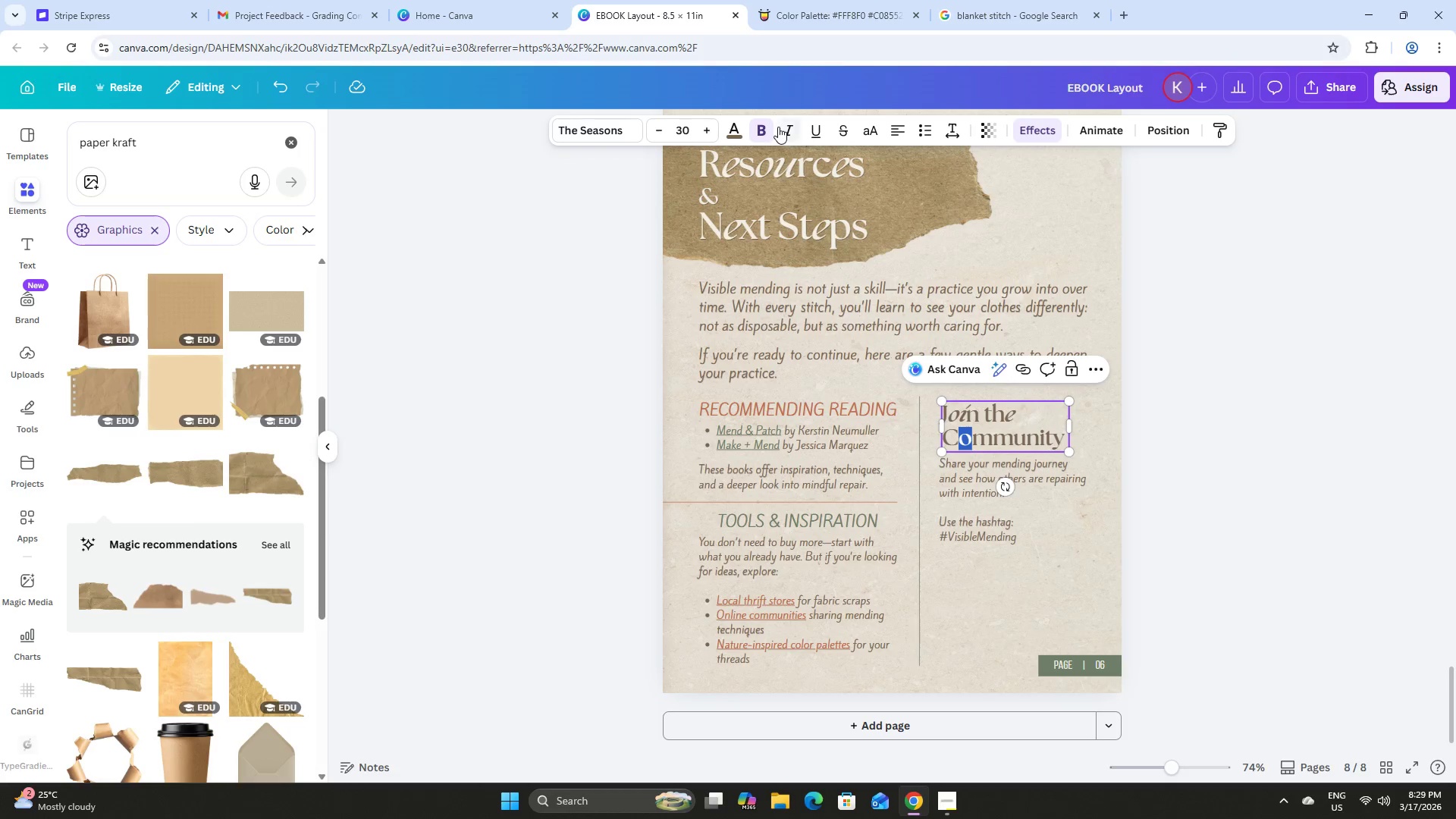 
left_click([789, 128])
 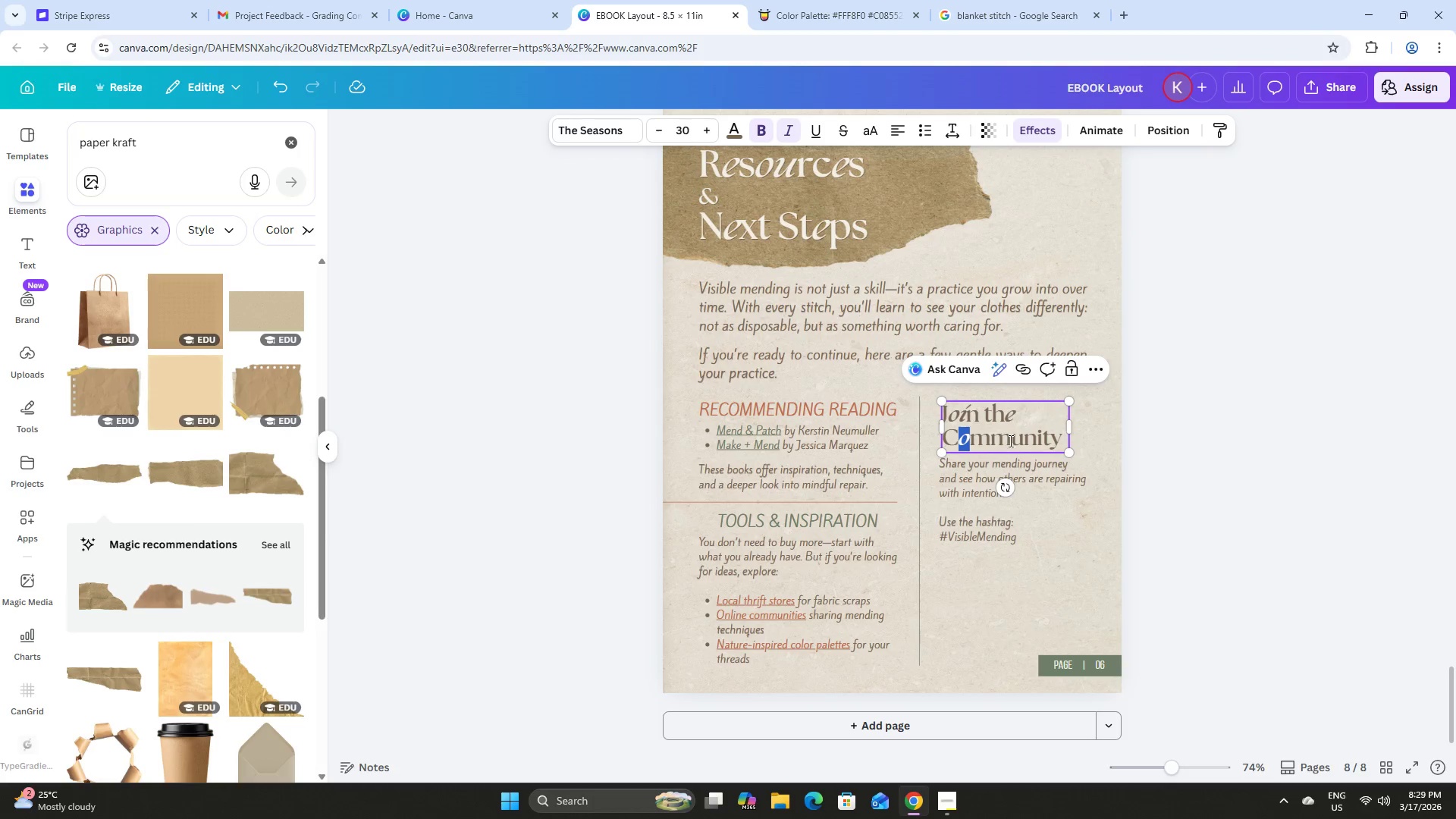 
left_click_drag(start_coordinate=[1012, 441], to_coordinate=[1021, 444])
 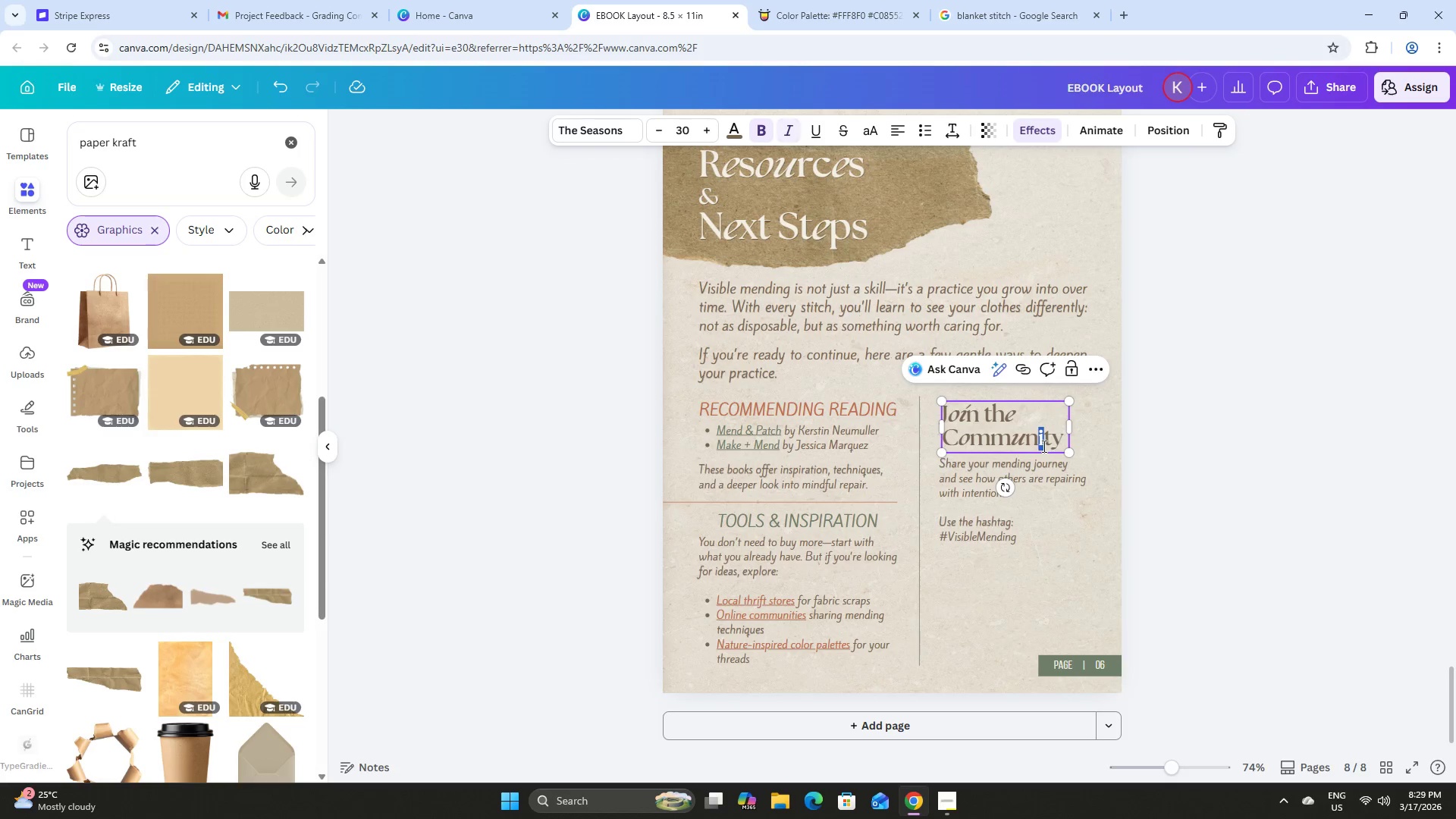 
left_click([796, 132])
 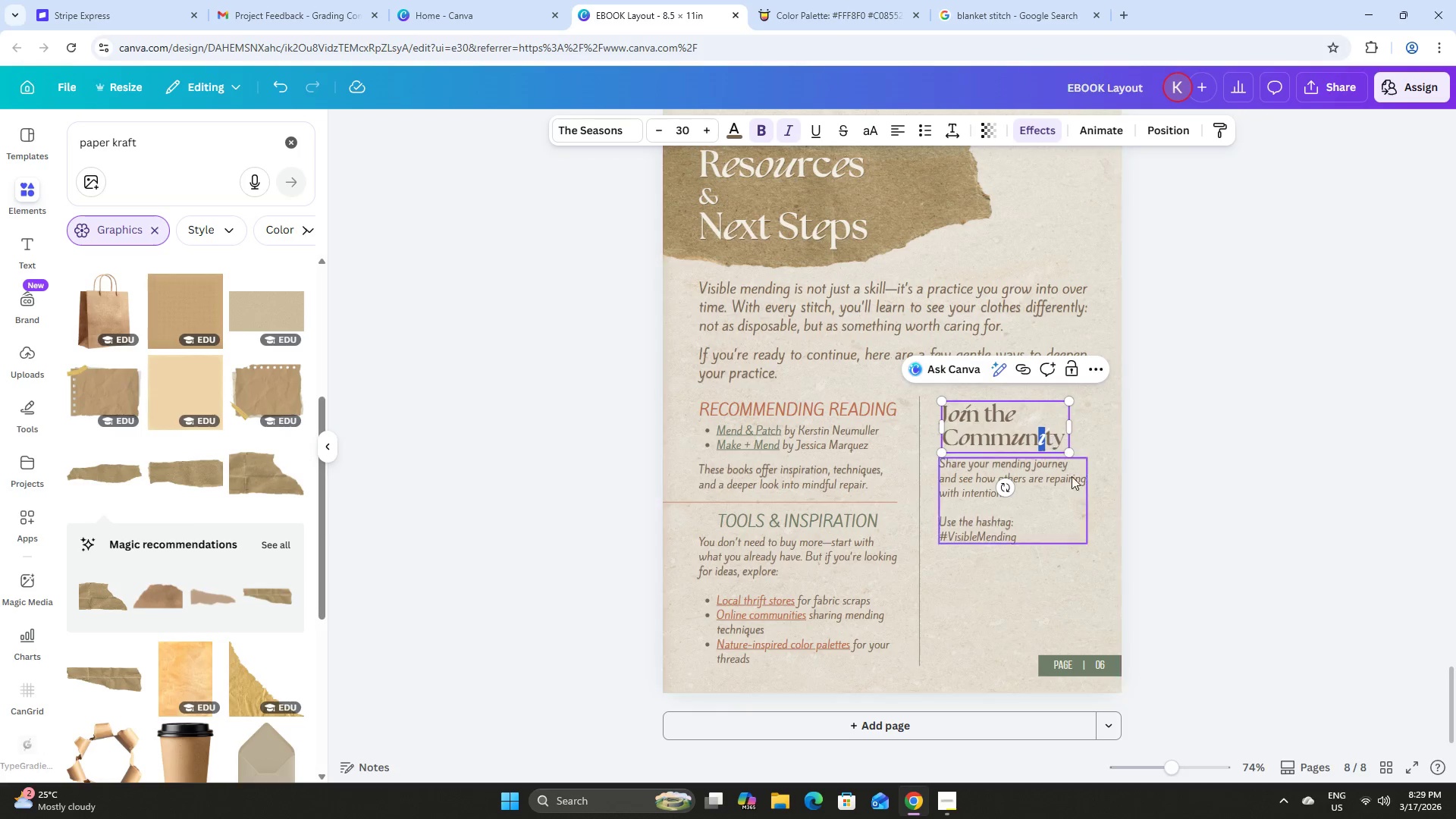 
left_click([1093, 526])
 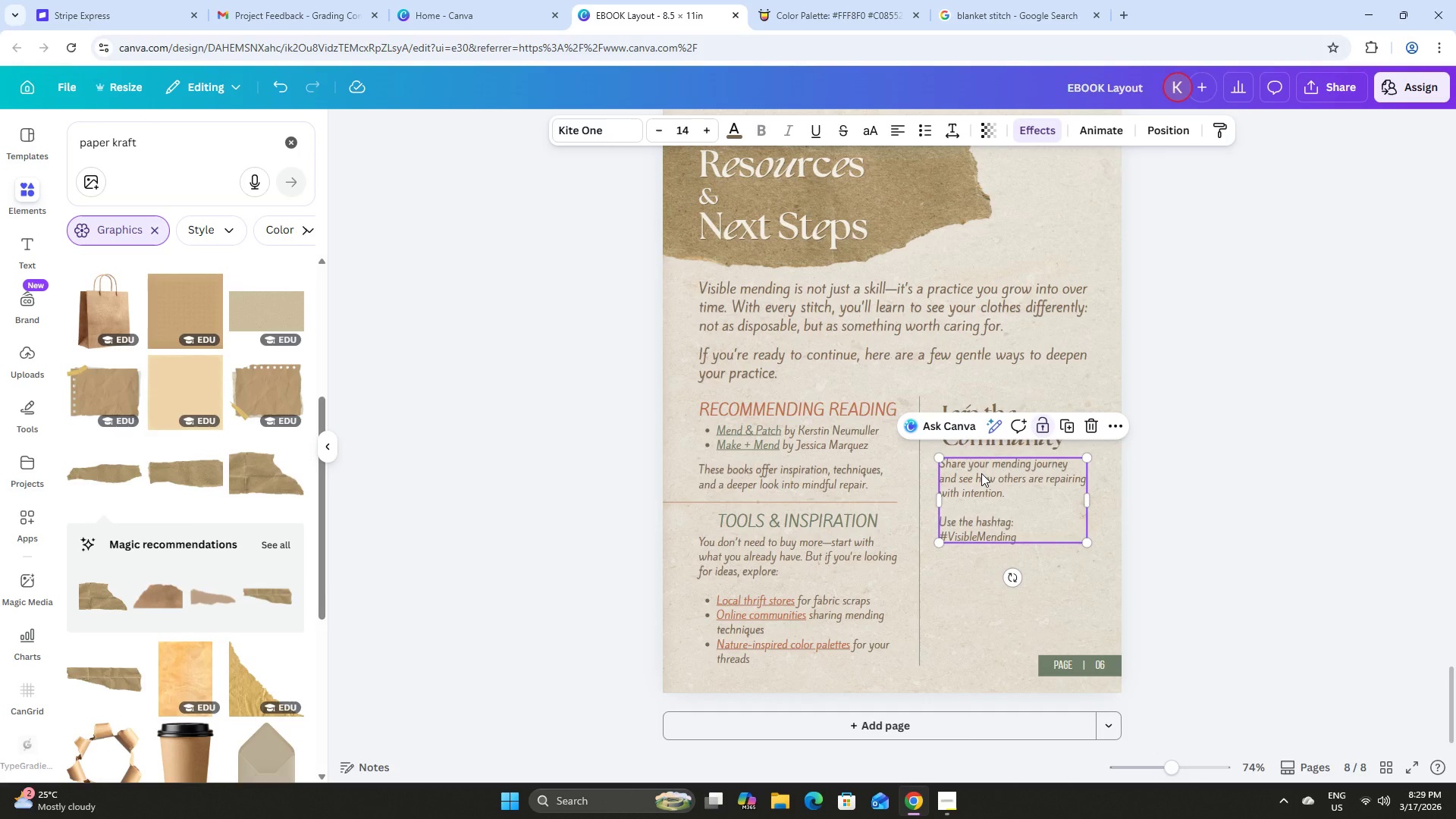 
double_click([1018, 500])
 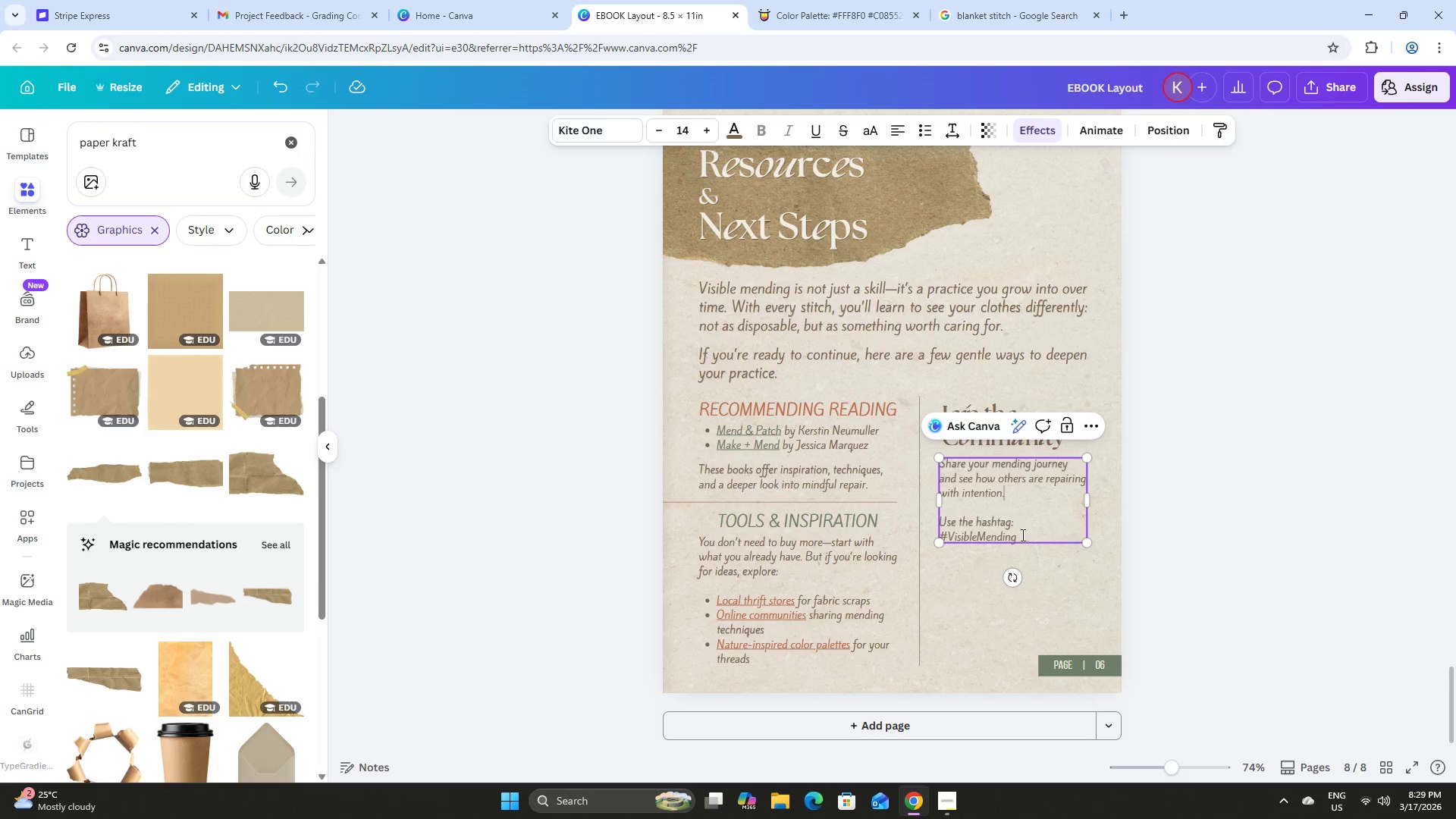 
left_click_drag(start_coordinate=[1021, 537], to_coordinate=[943, 536])
 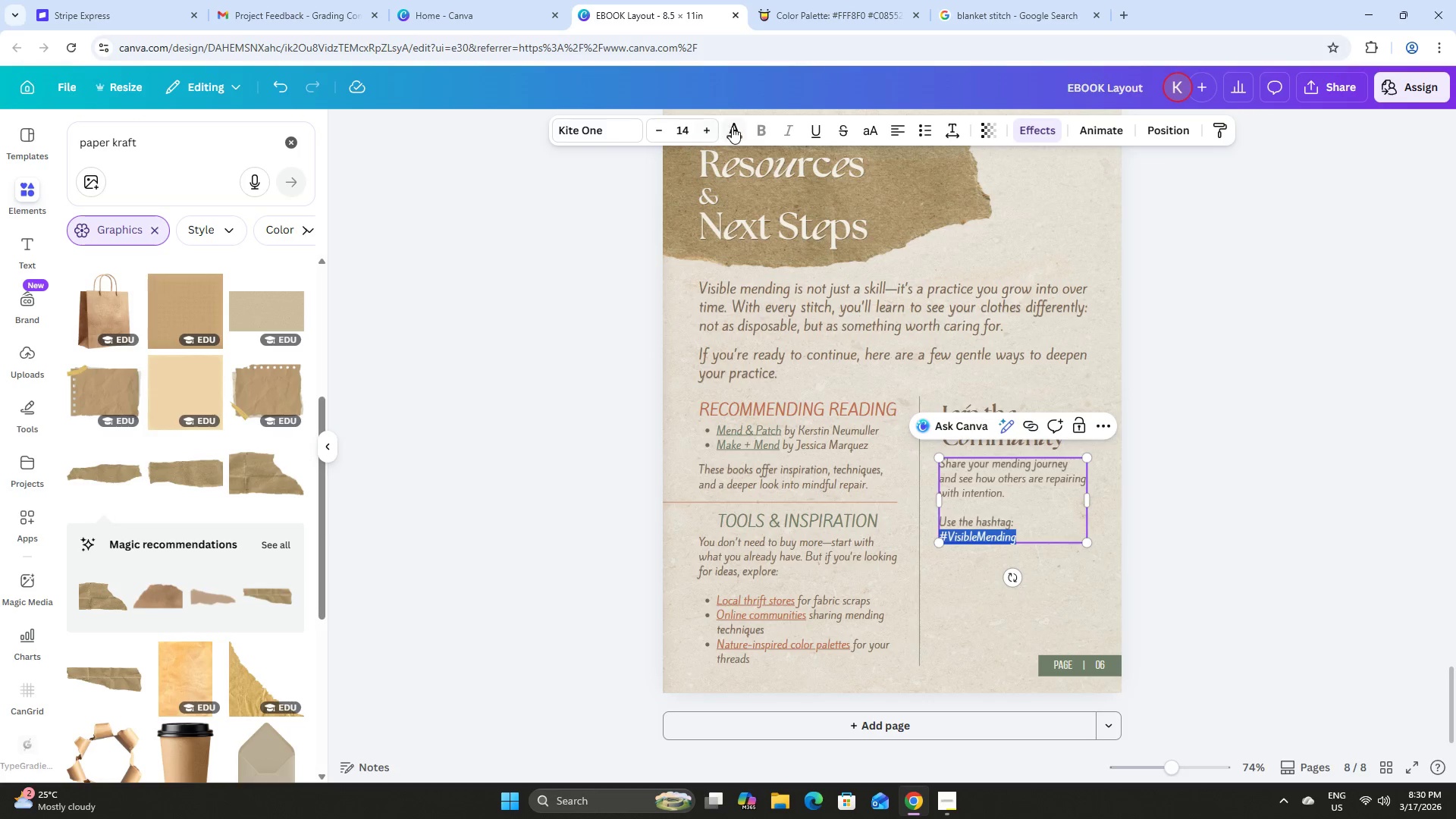 
left_click([732, 126])
 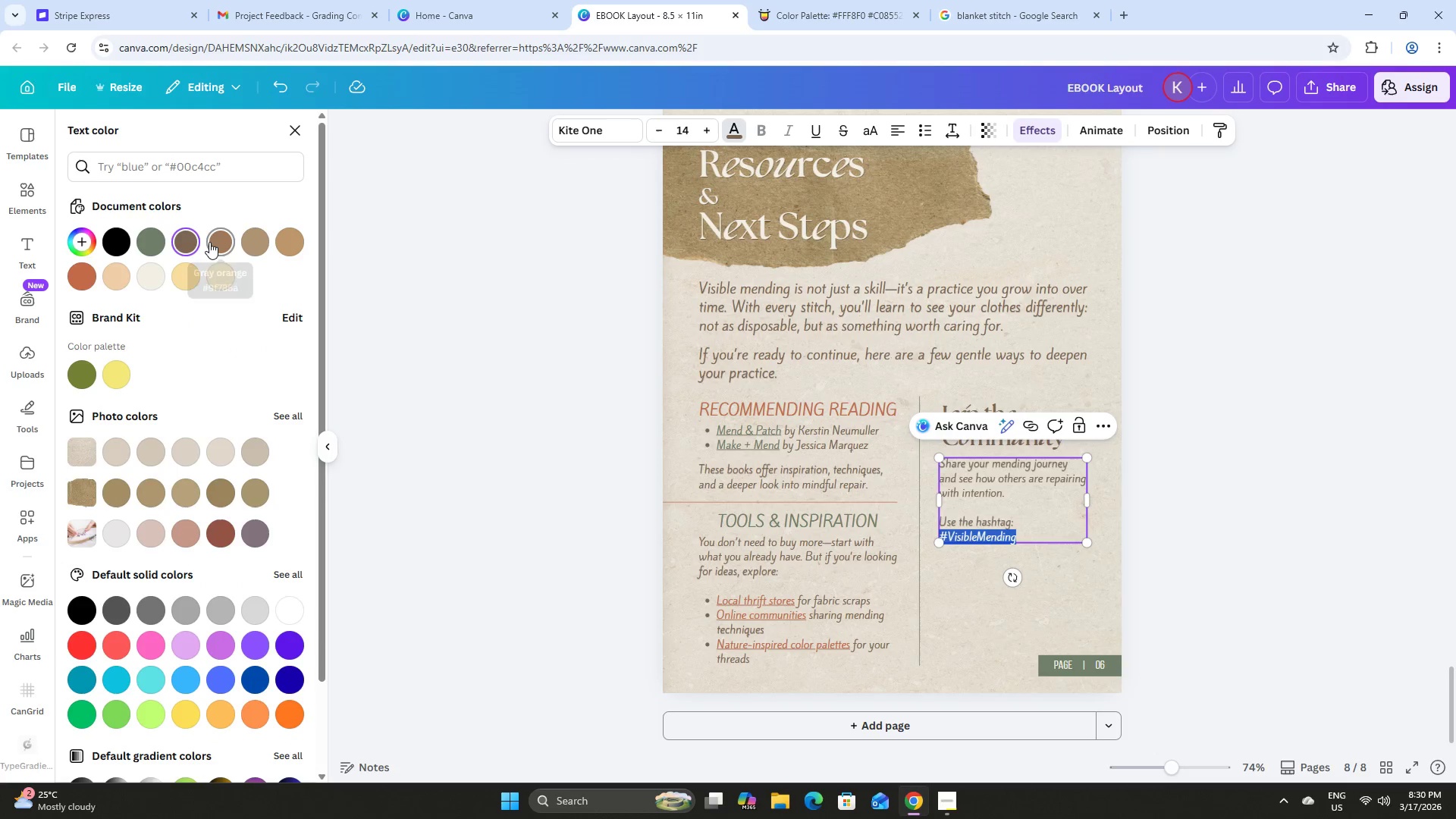 
left_click([219, 532])
 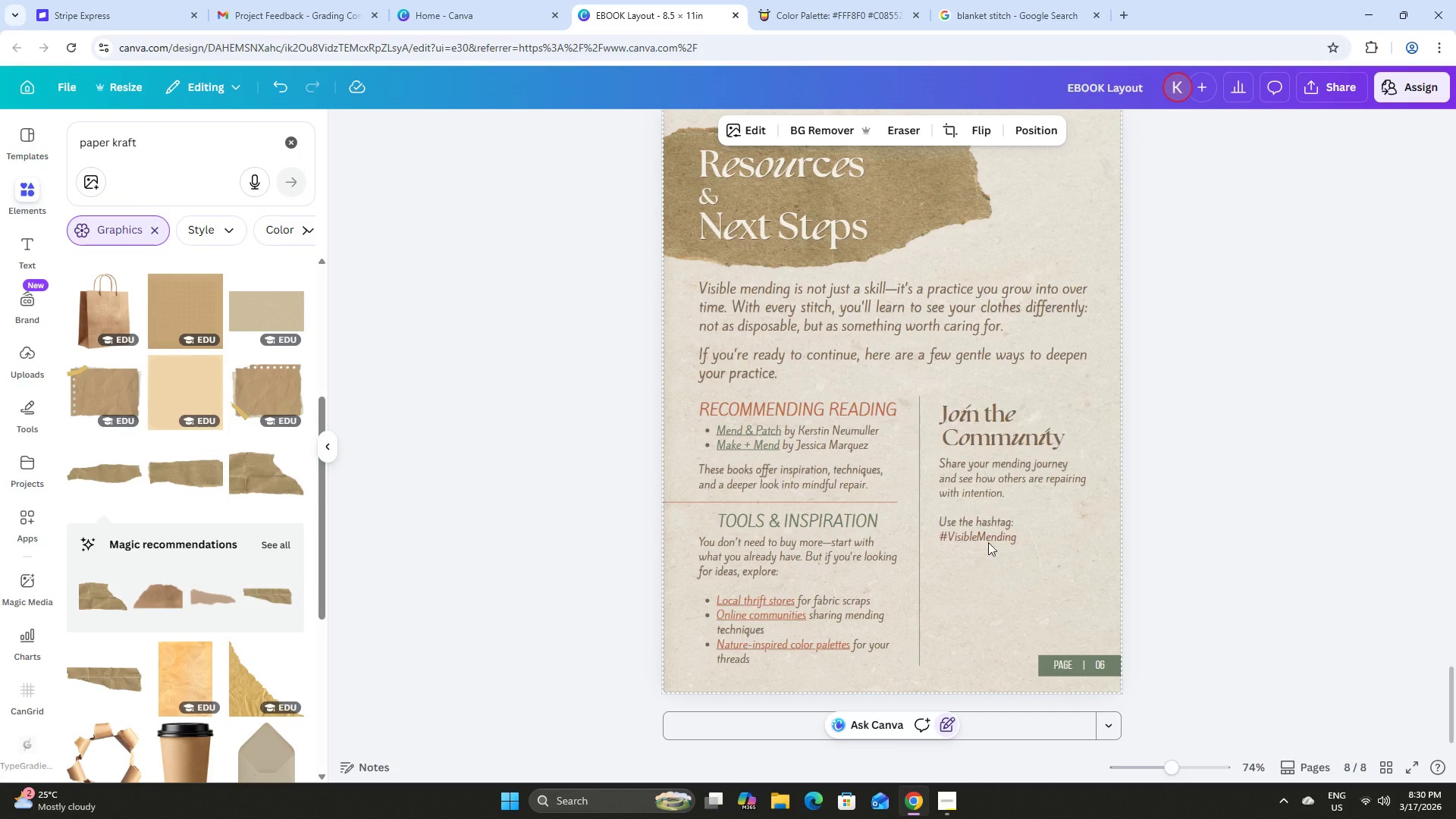 
double_click([1030, 533])
 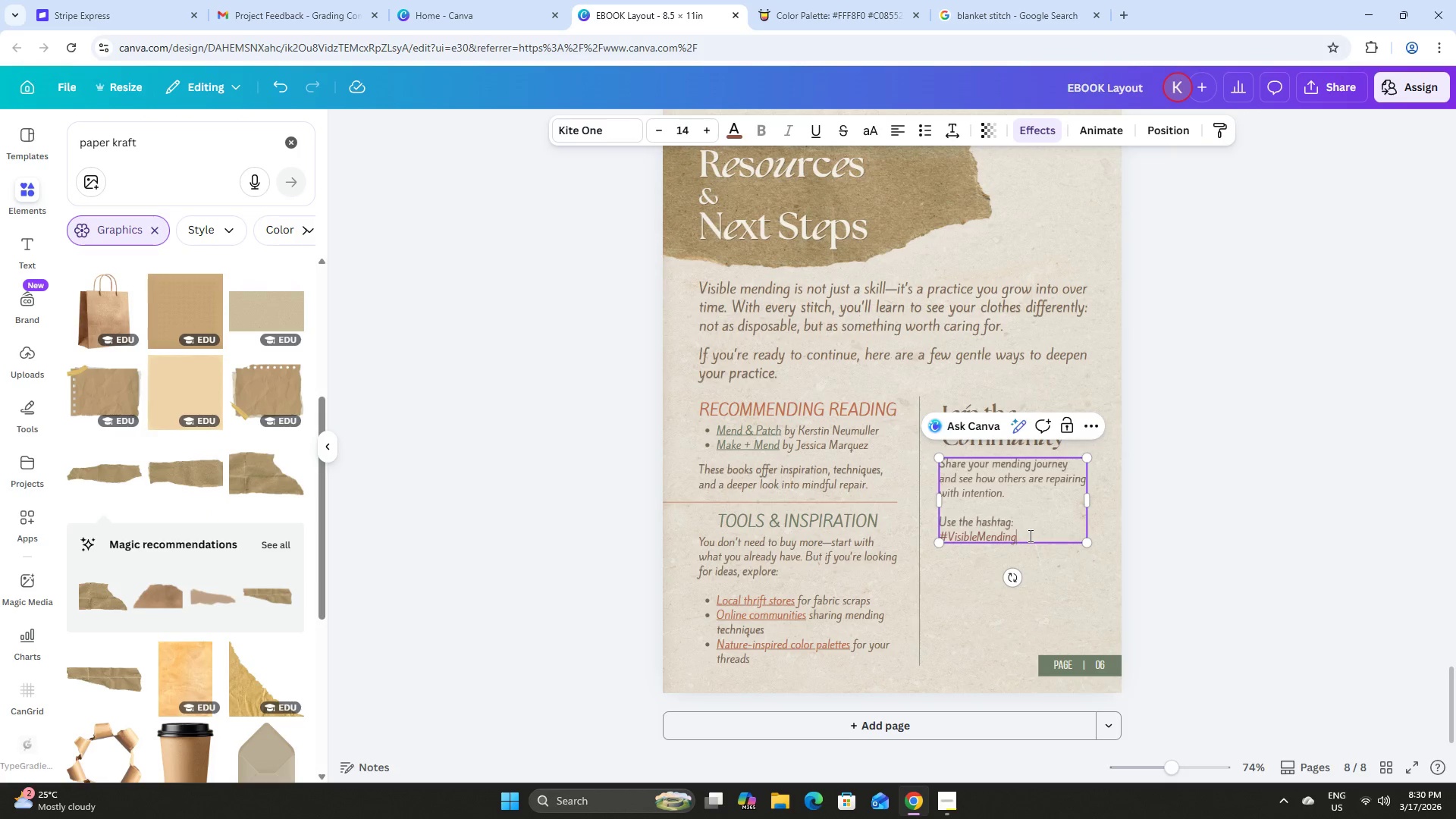 
left_click_drag(start_coordinate=[1029, 535], to_coordinate=[940, 535])
 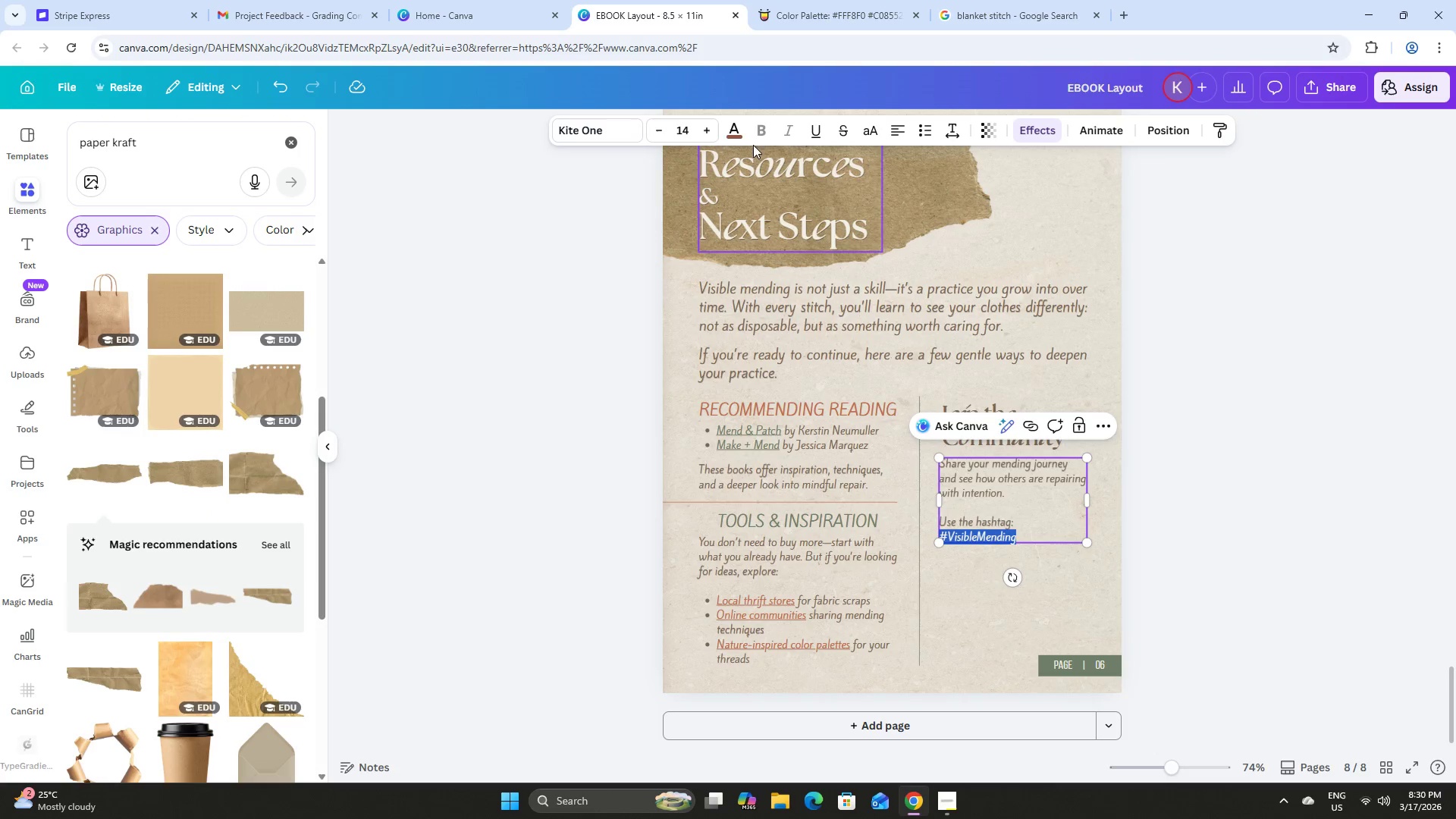 
left_click([738, 131])
 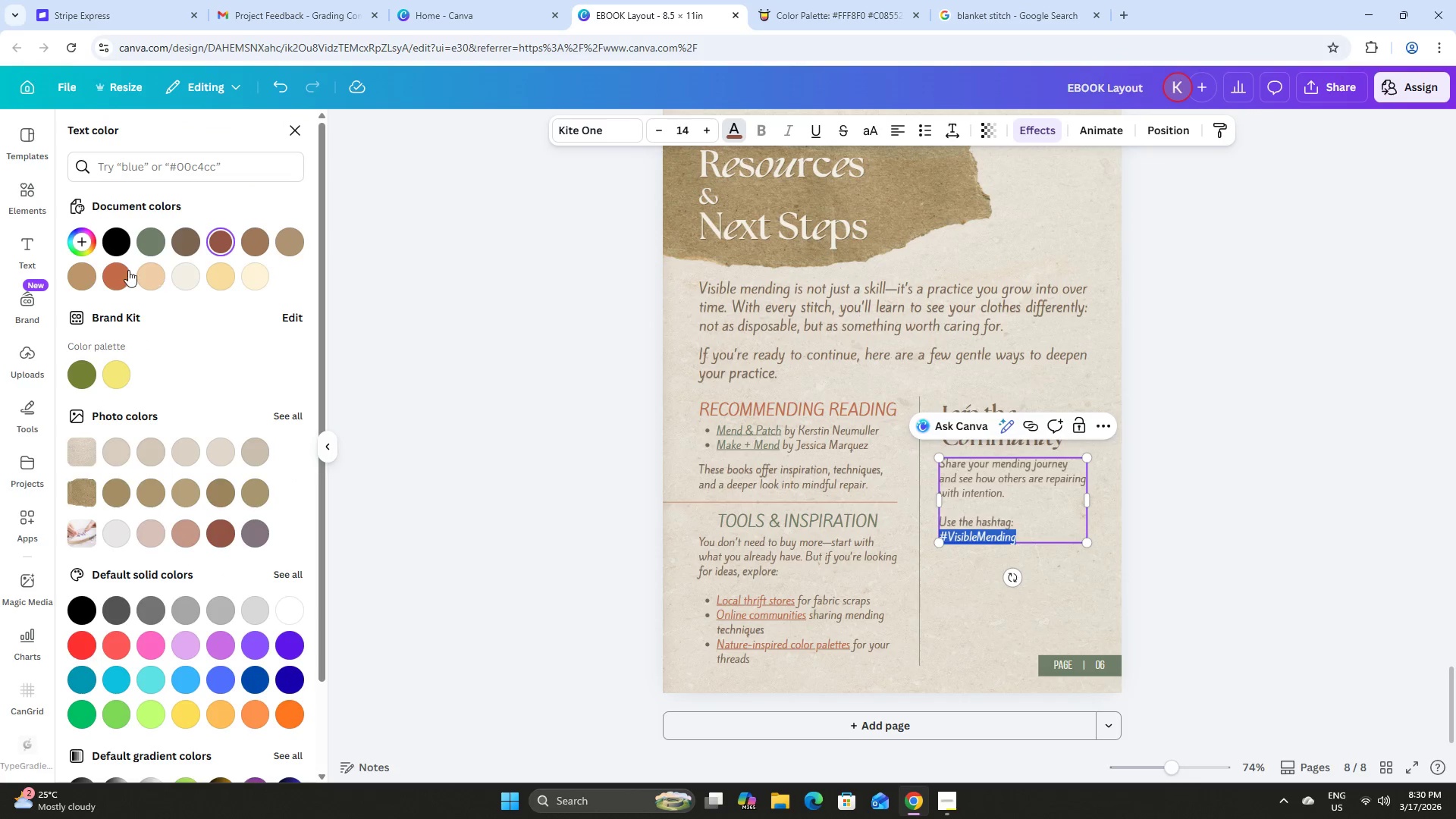 
left_click([116, 271])
 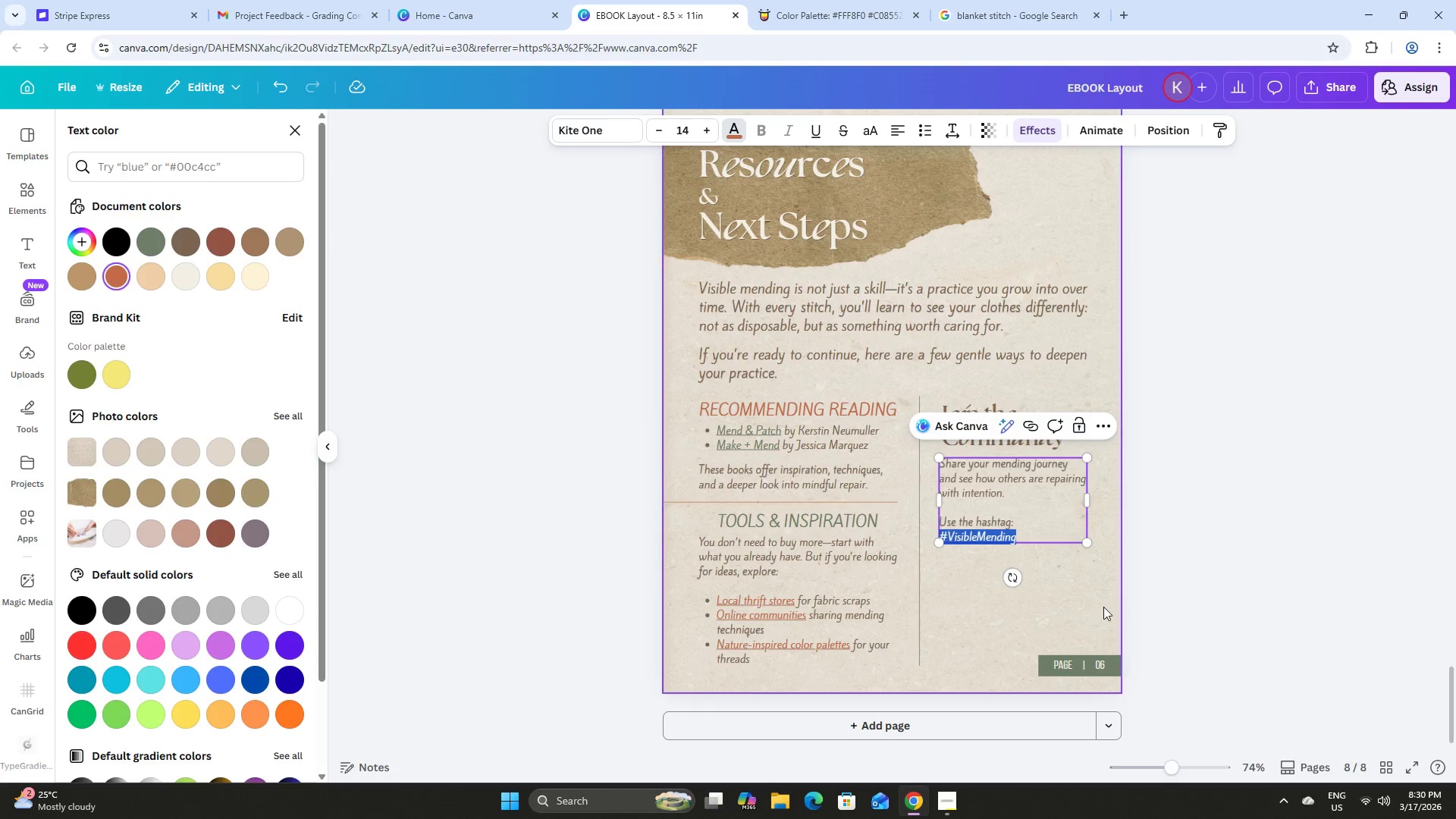 
left_click([1103, 603])
 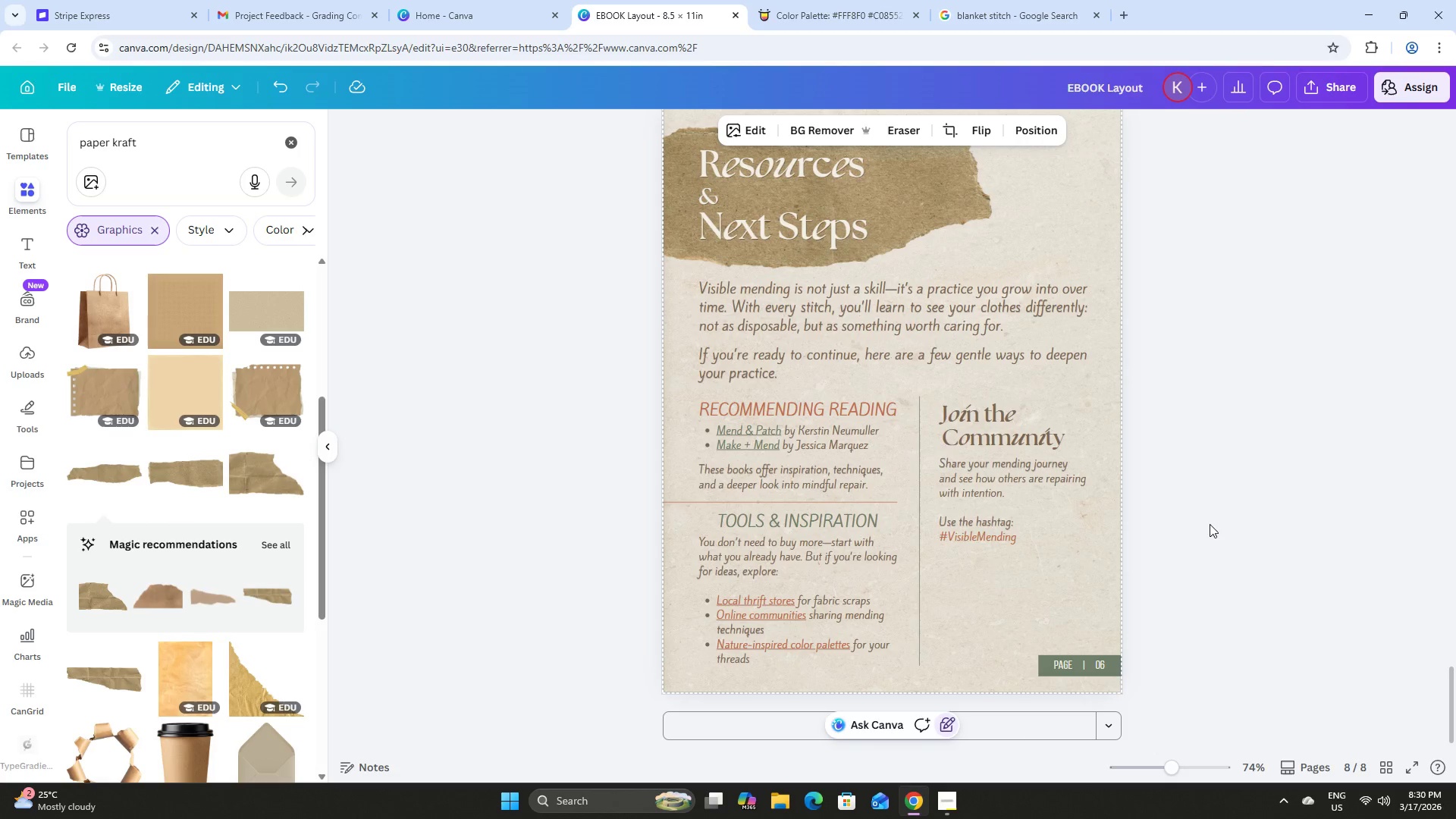 
left_click([1214, 515])
 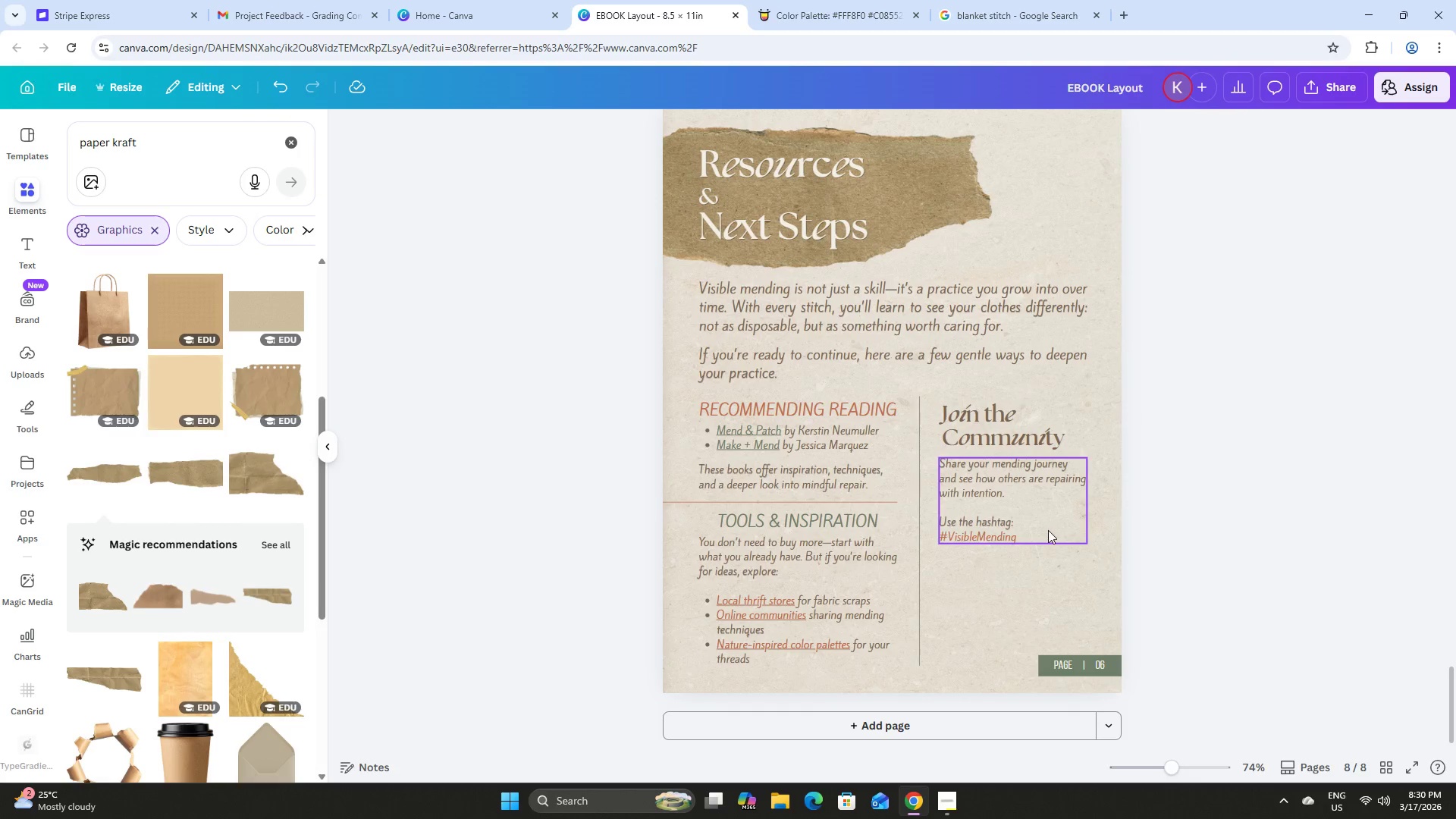 
double_click([1062, 574])
 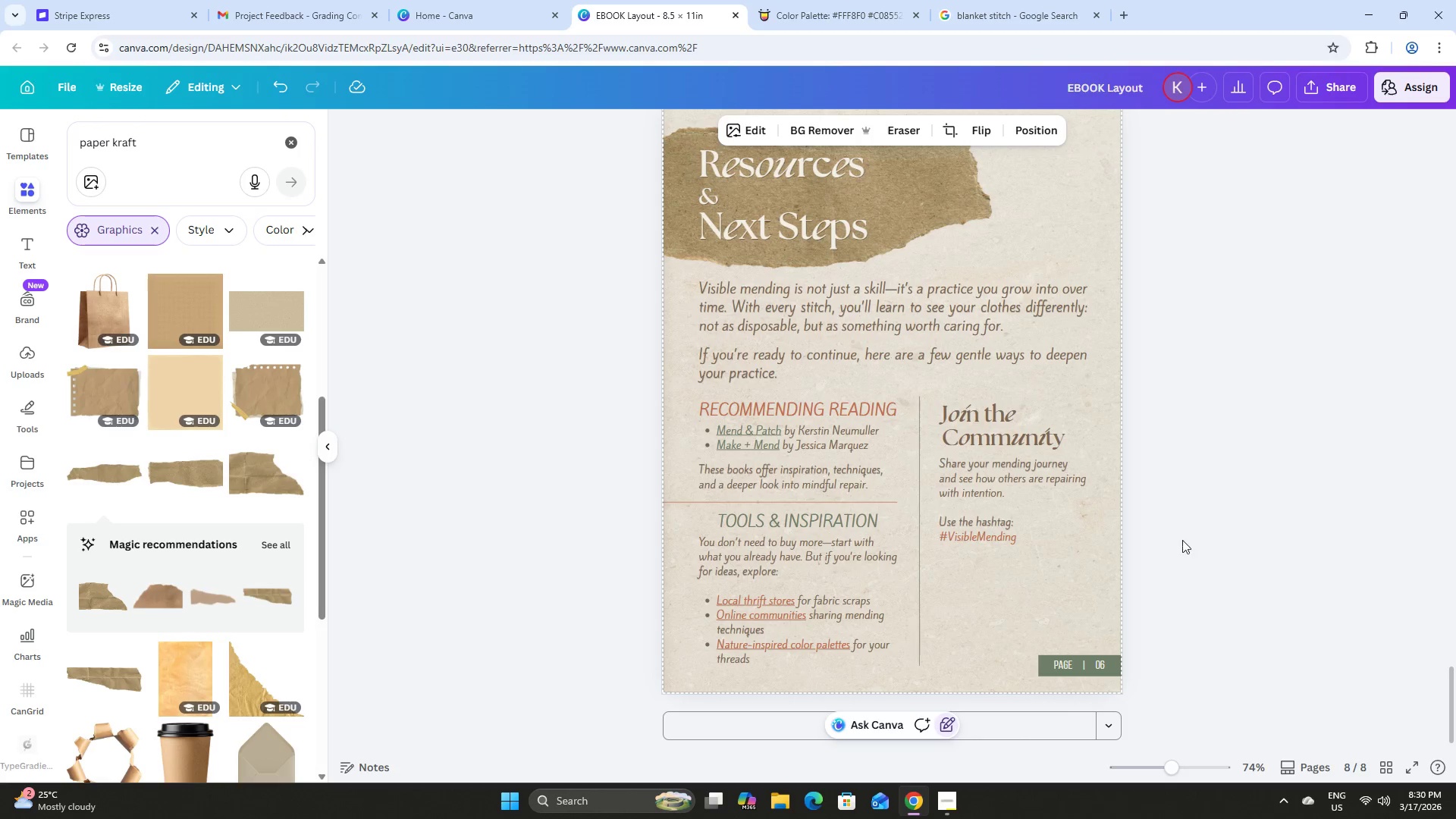 
scroll: coordinate [1193, 523], scroll_direction: up, amount: 2.0
 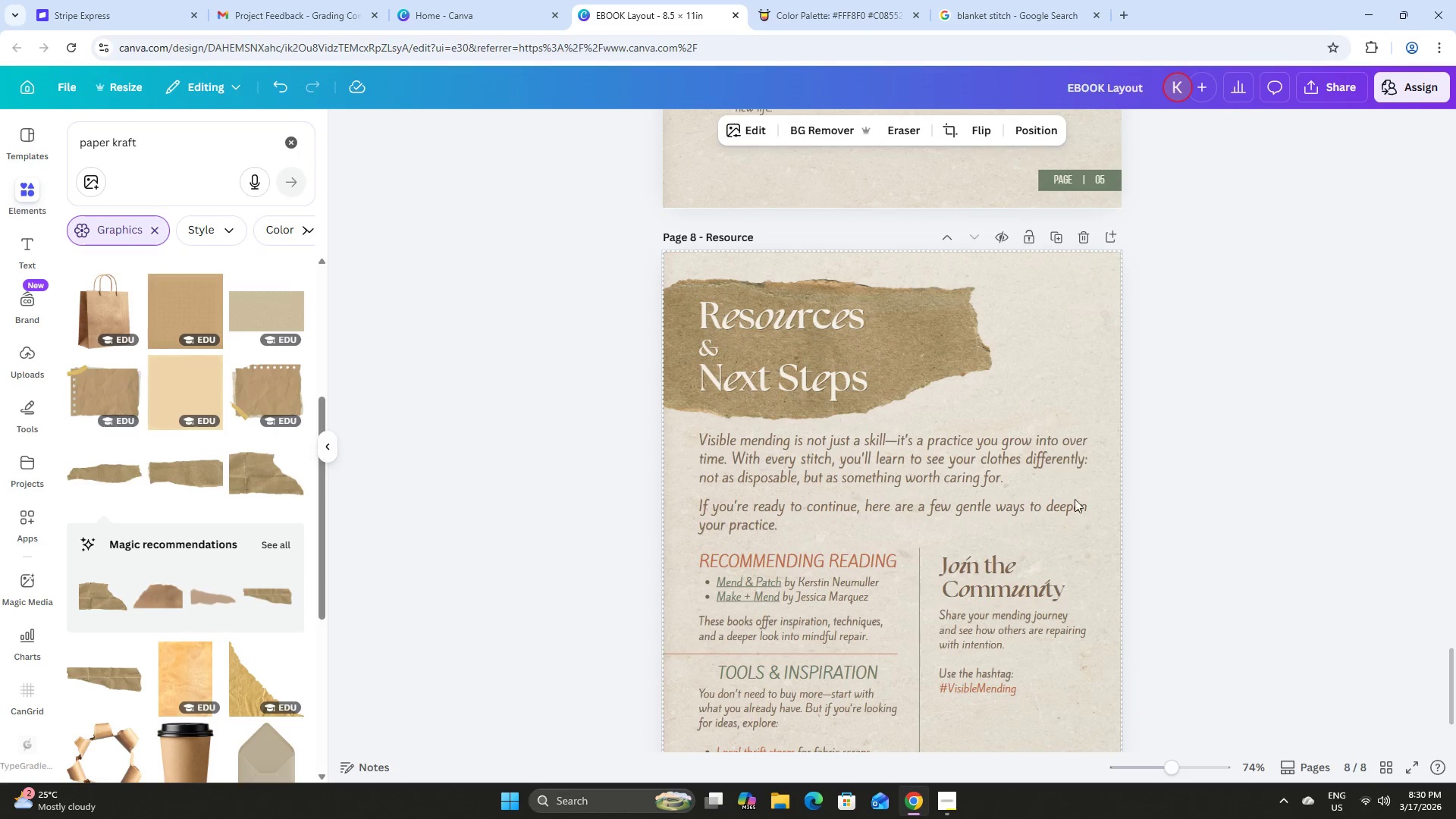 
left_click([974, 507])
 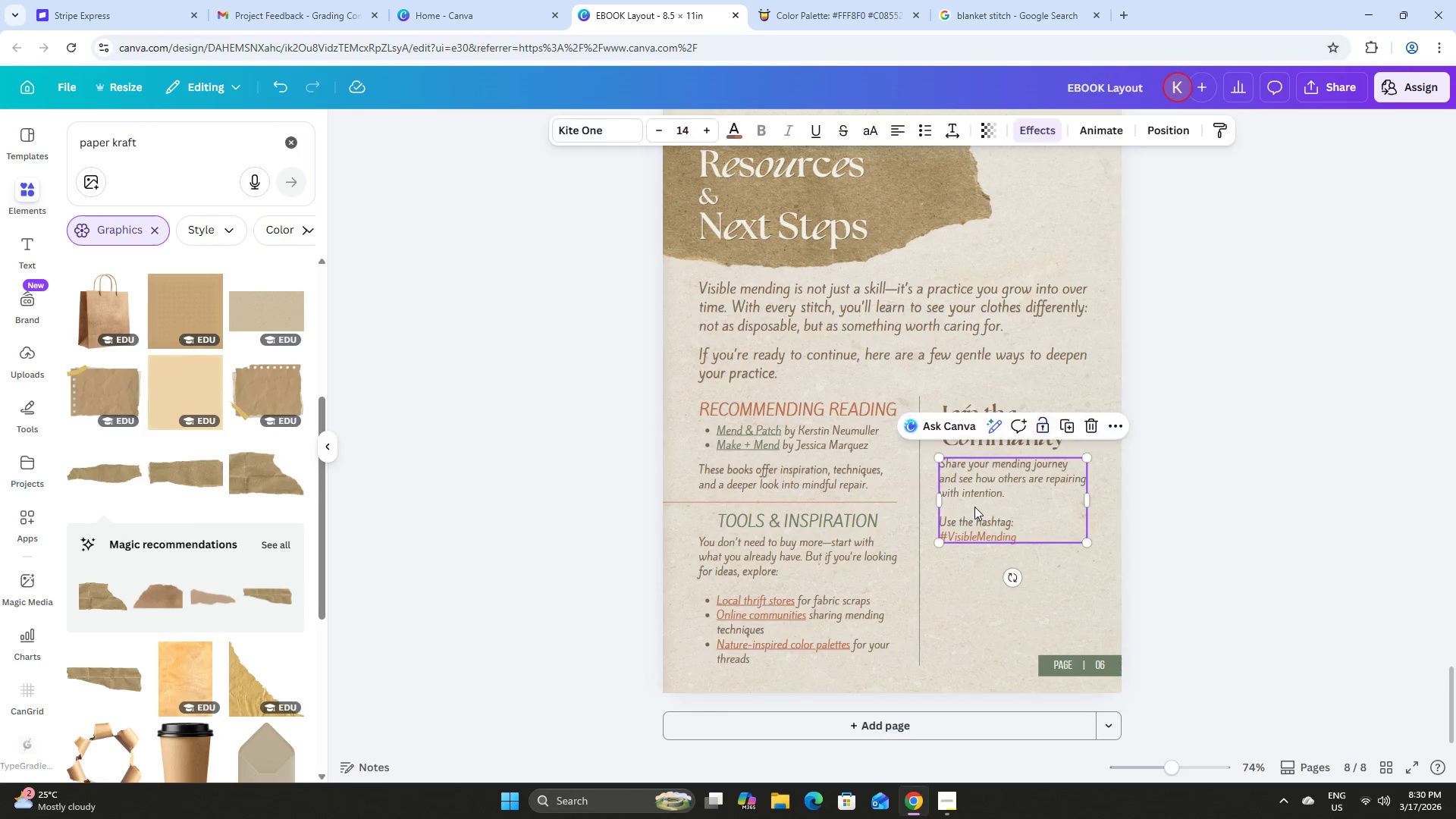 
scroll: coordinate [1067, 498], scroll_direction: down, amount: 2.0
 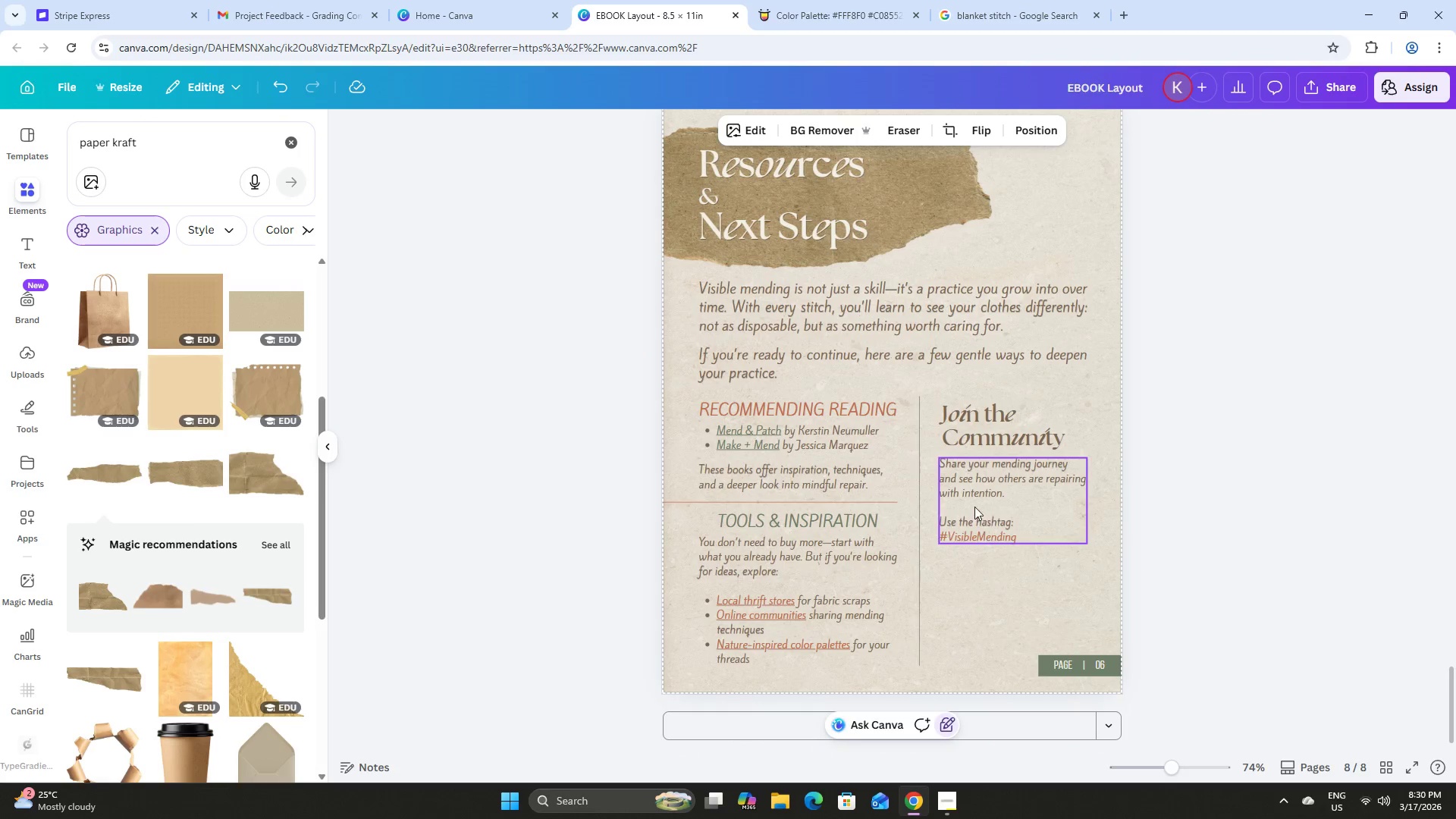 
double_click([974, 507])
 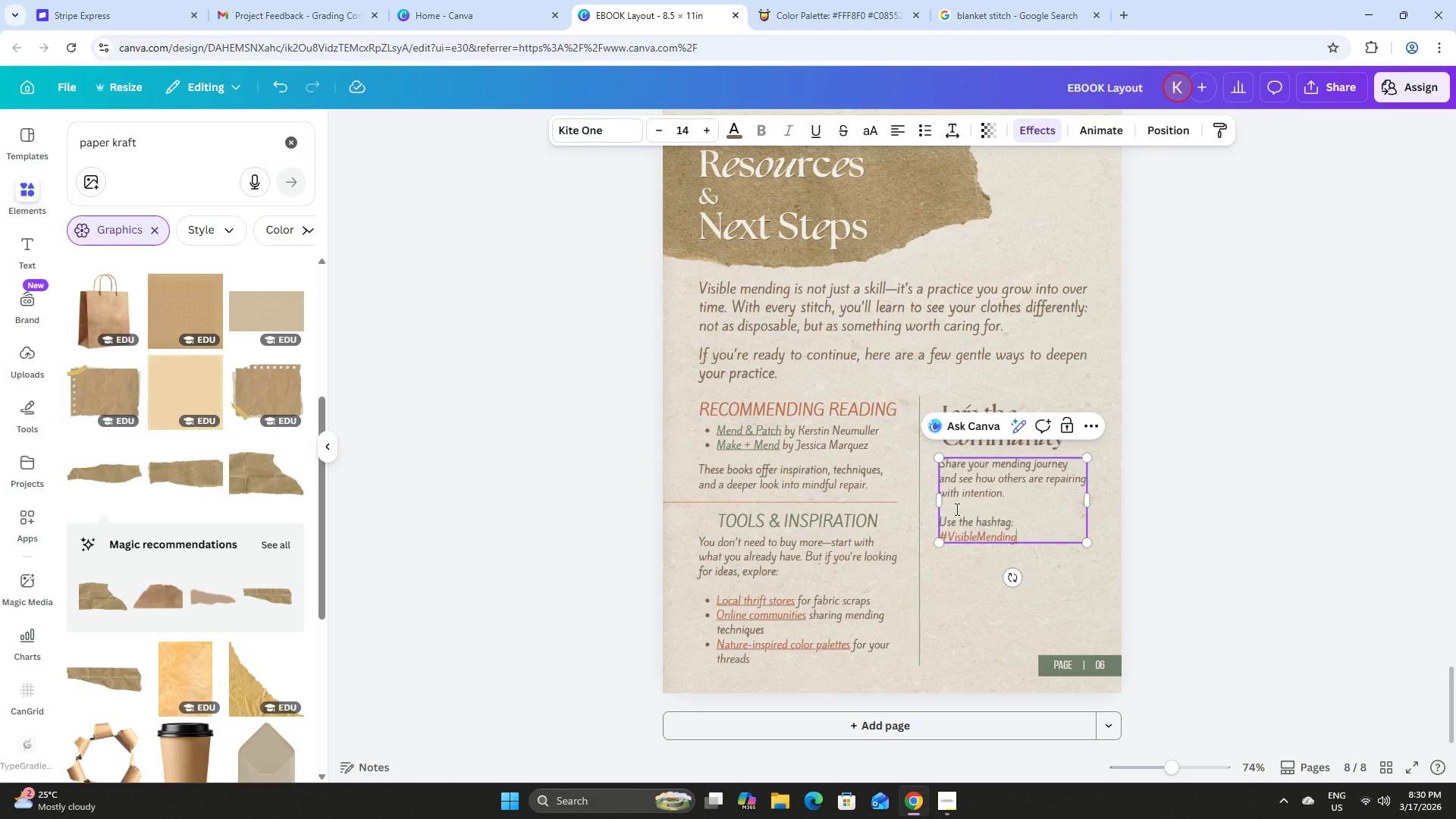 
triple_click([955, 507])
 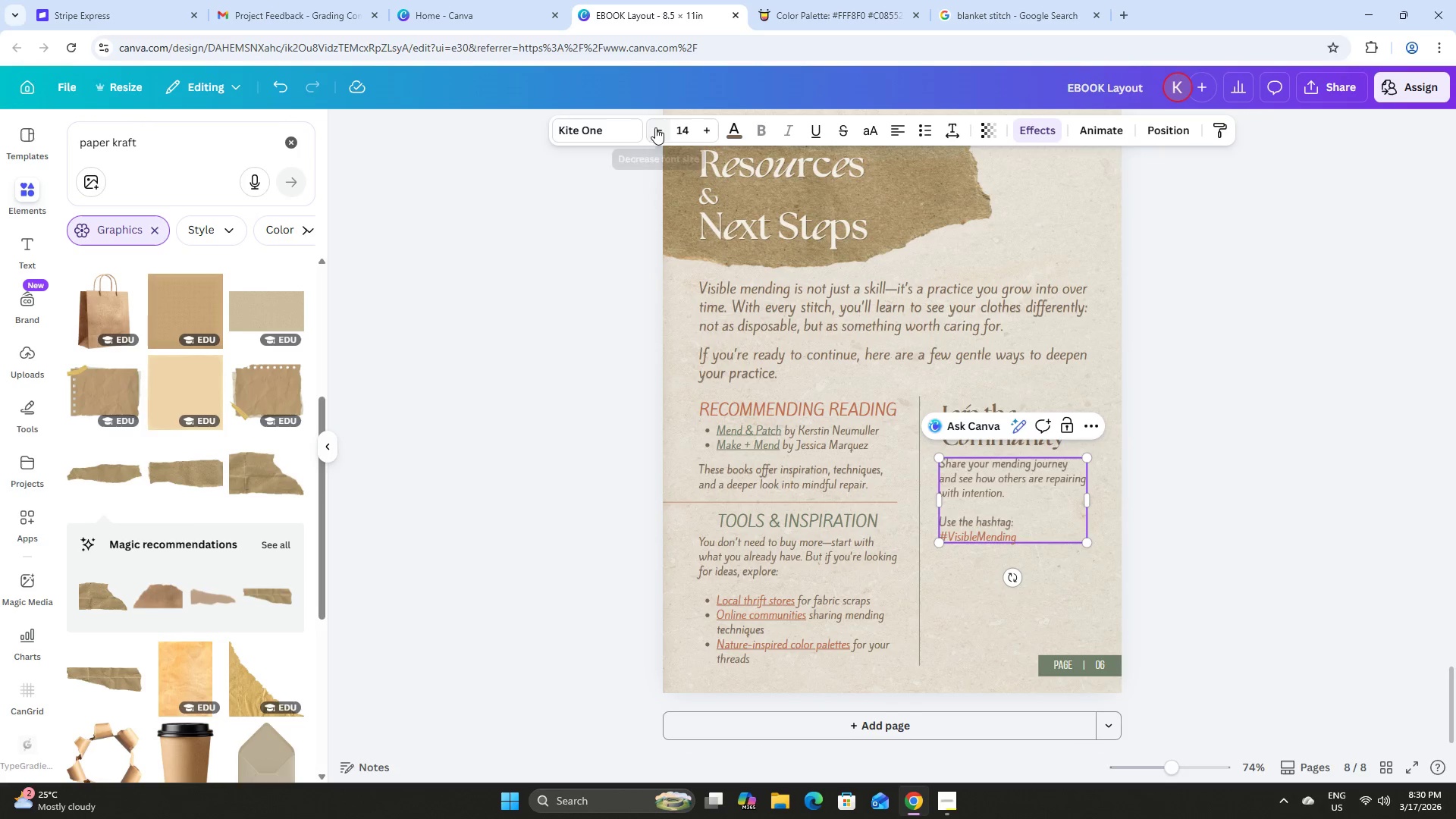 
double_click([659, 134])
 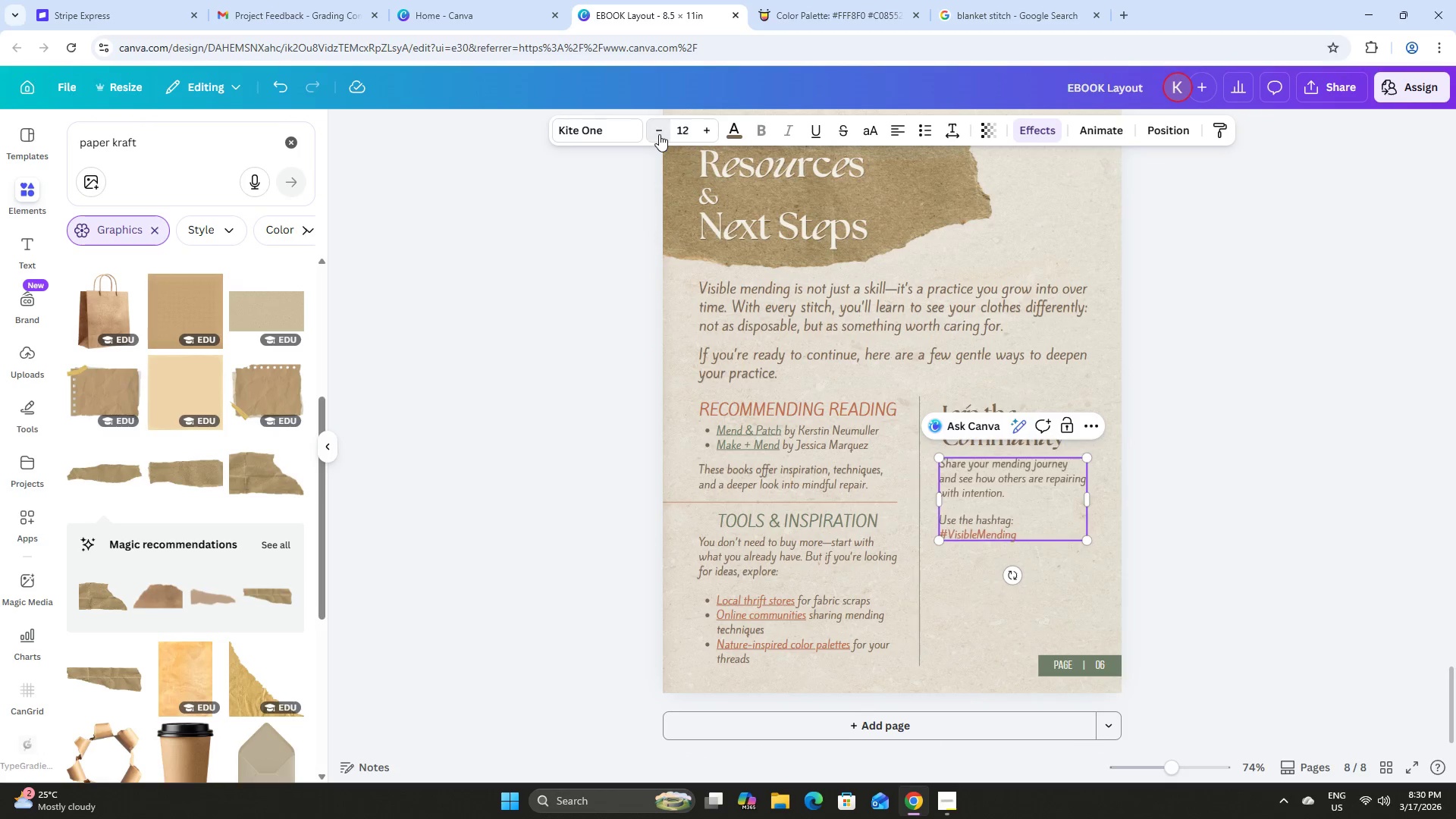 
triple_click([659, 134])
 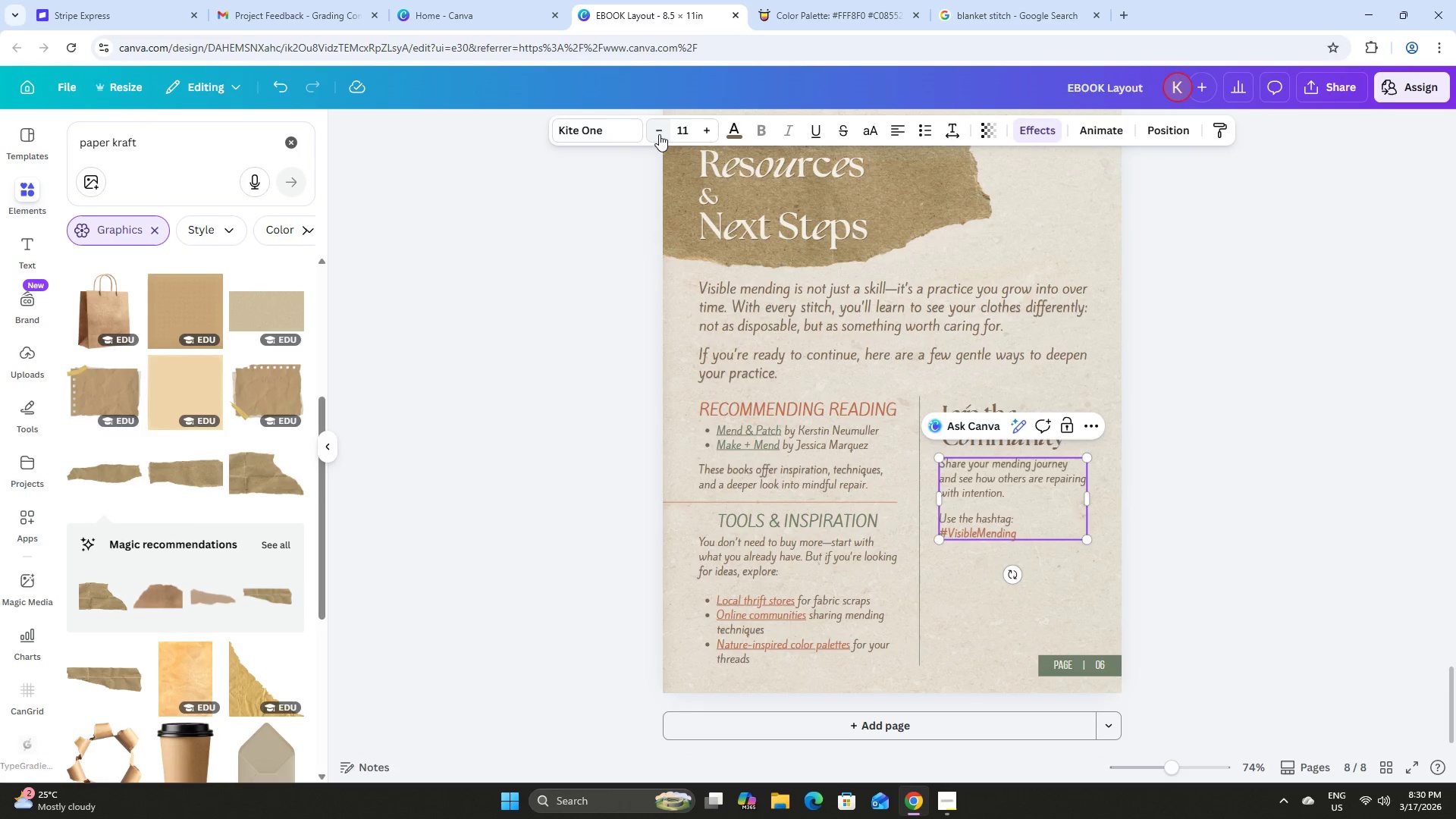 
triple_click([659, 134])
 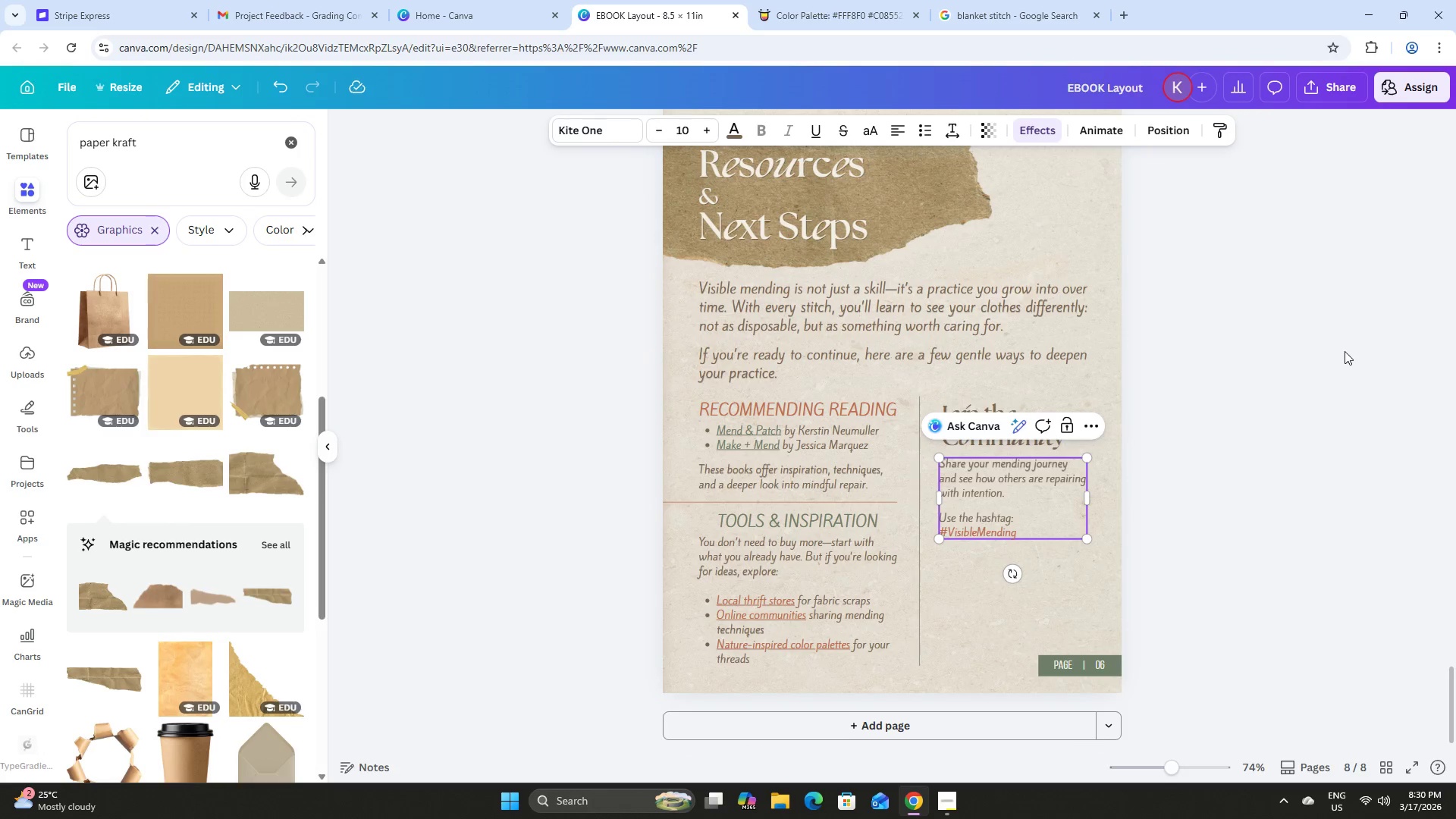 
double_click([1345, 351])
 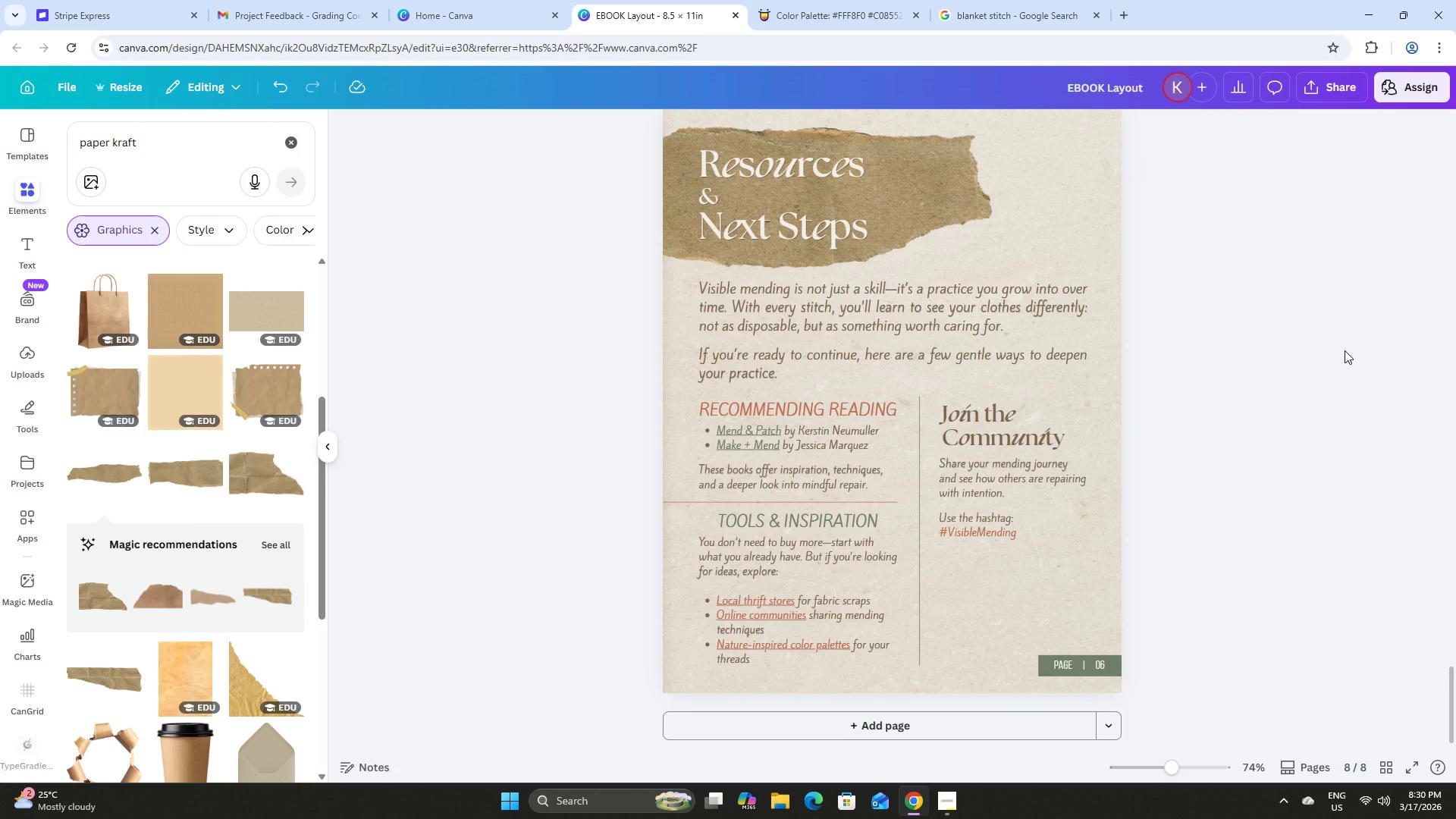 
wait(8.58)
 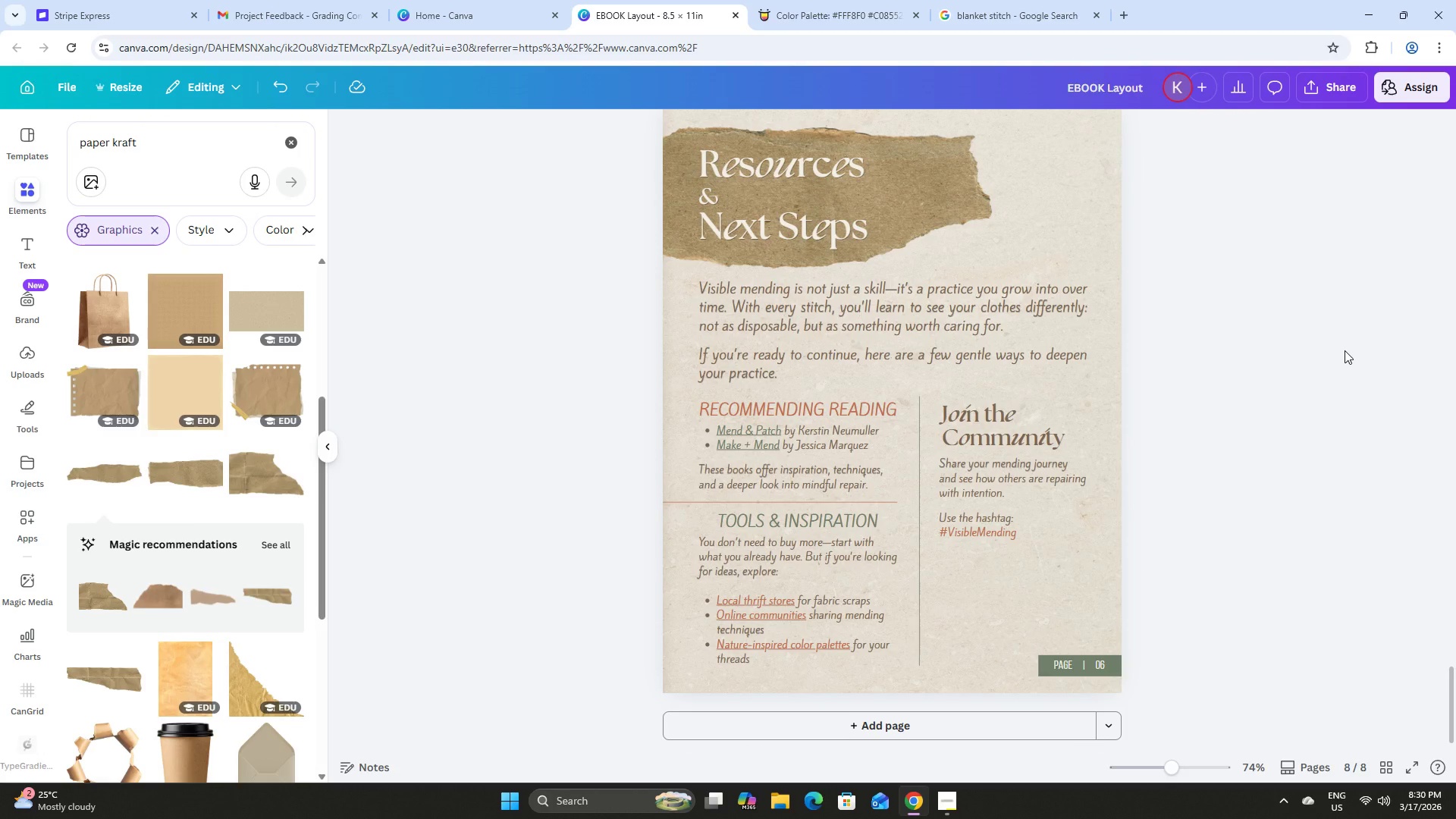 
left_click([1018, 429])
 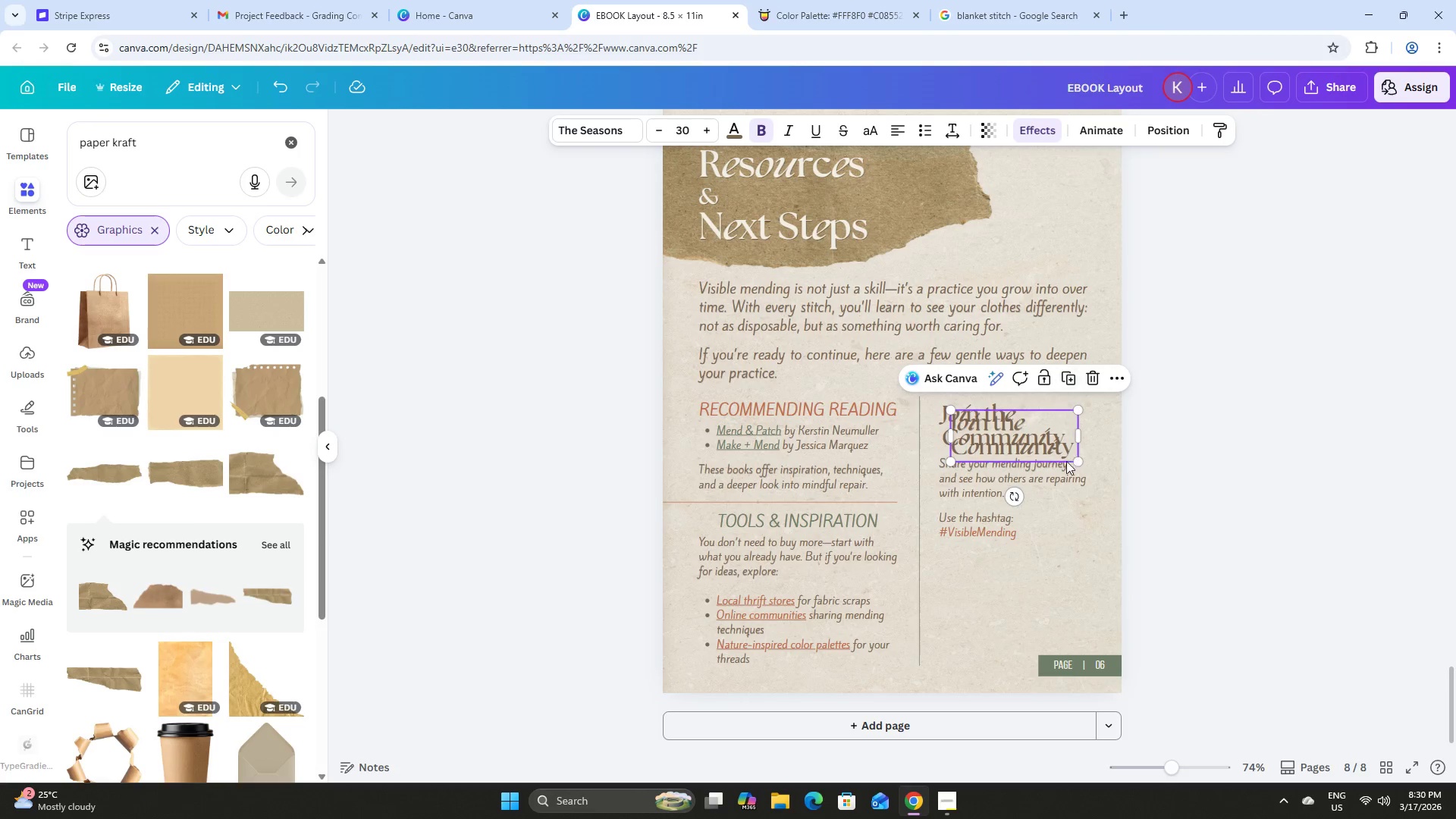 
left_click_drag(start_coordinate=[1040, 432], to_coordinate=[1028, 579])
 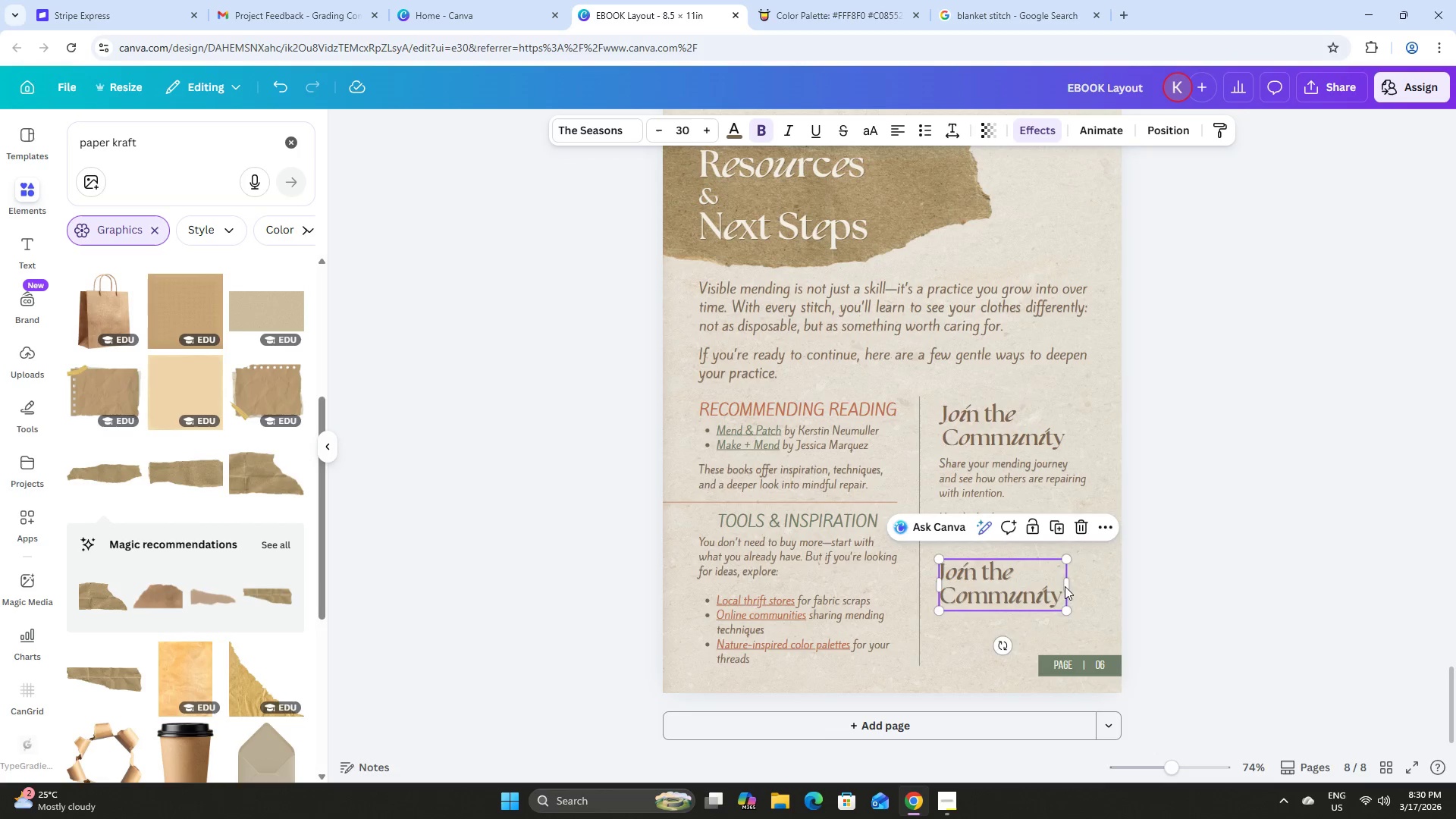 
left_click_drag(start_coordinate=[1065, 586], to_coordinate=[1068, 587])
 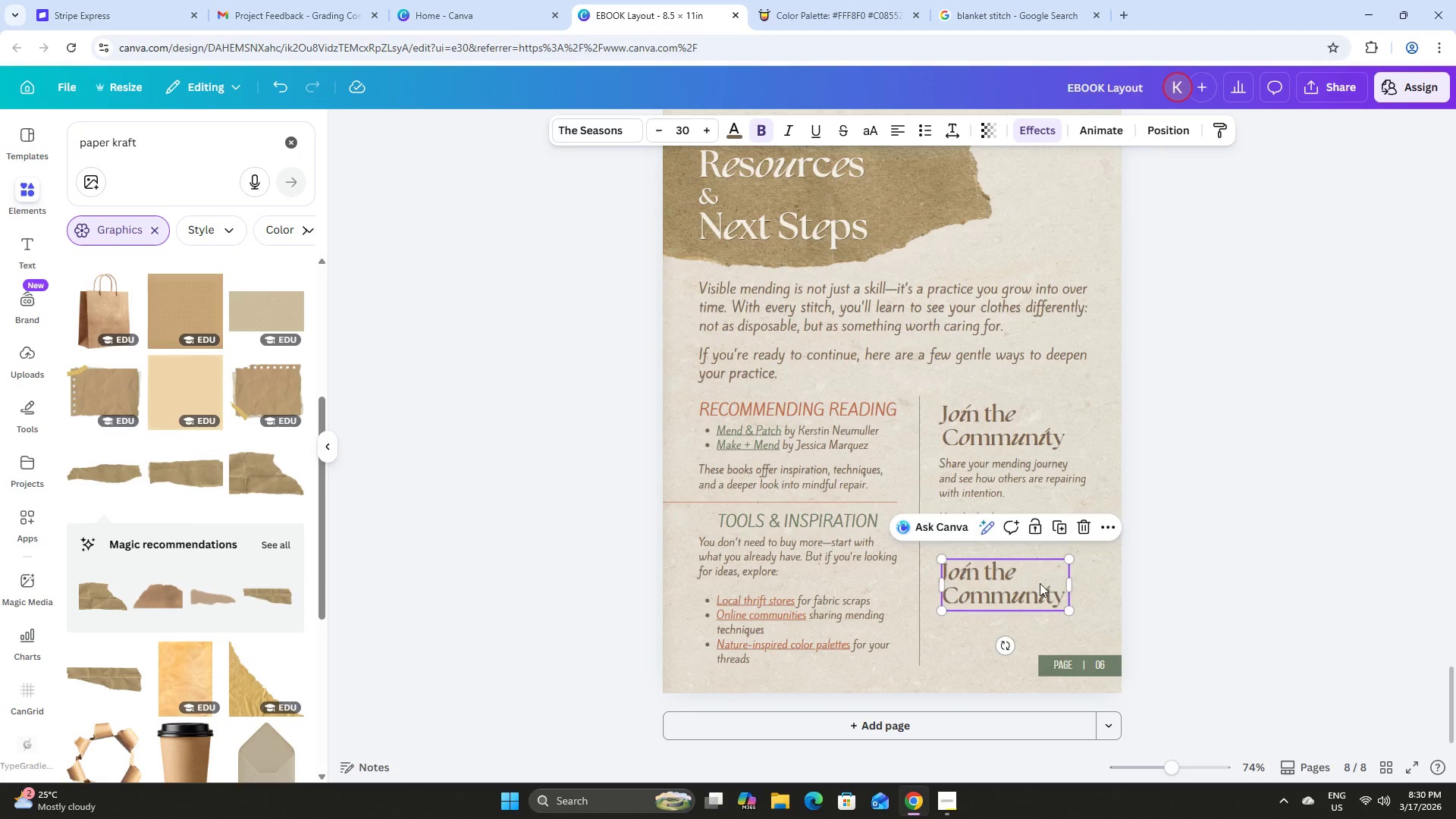 
left_click_drag(start_coordinate=[1040, 583], to_coordinate=[1036, 582])
 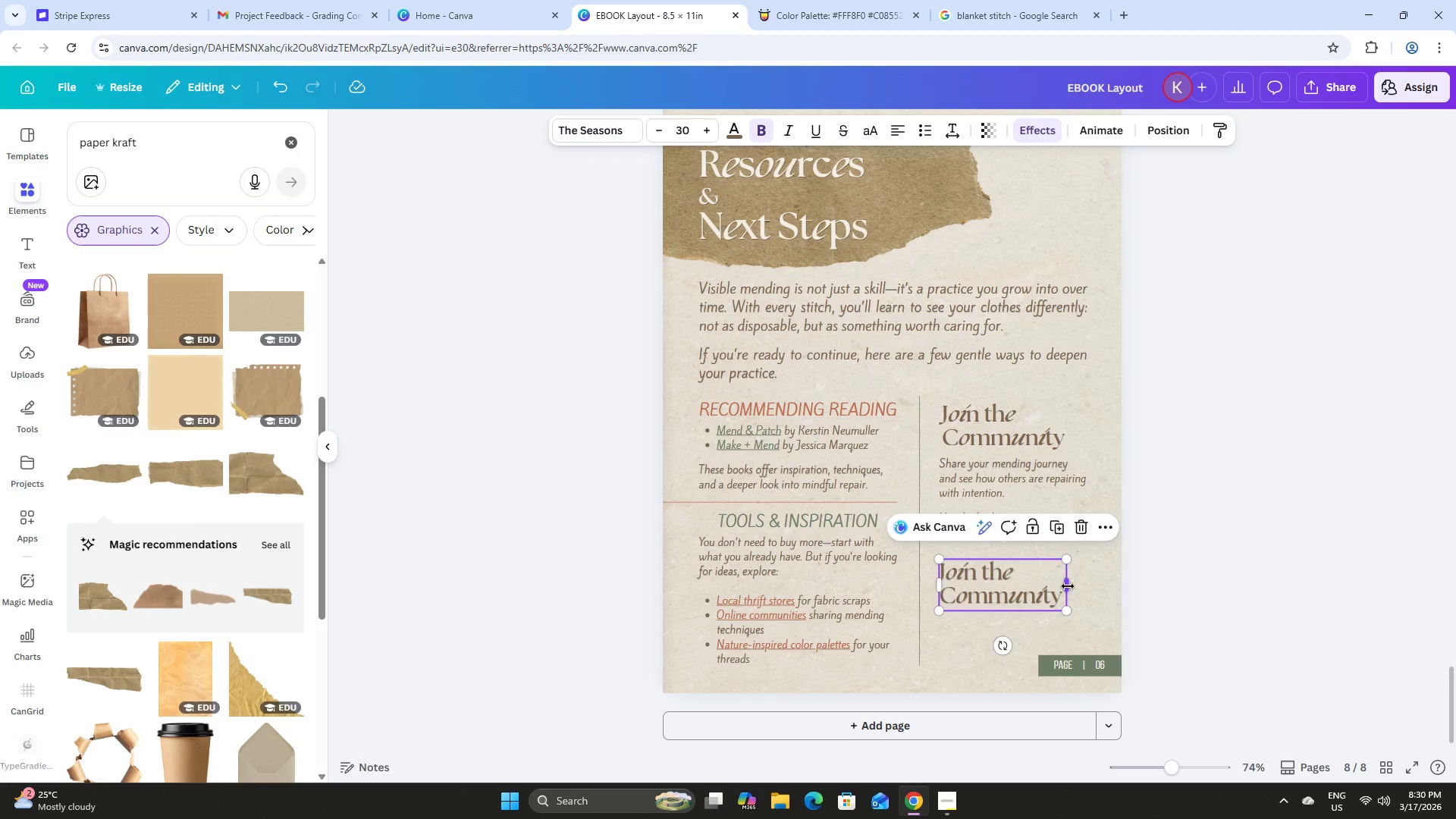 
left_click_drag(start_coordinate=[1068, 585], to_coordinate=[1092, 585])
 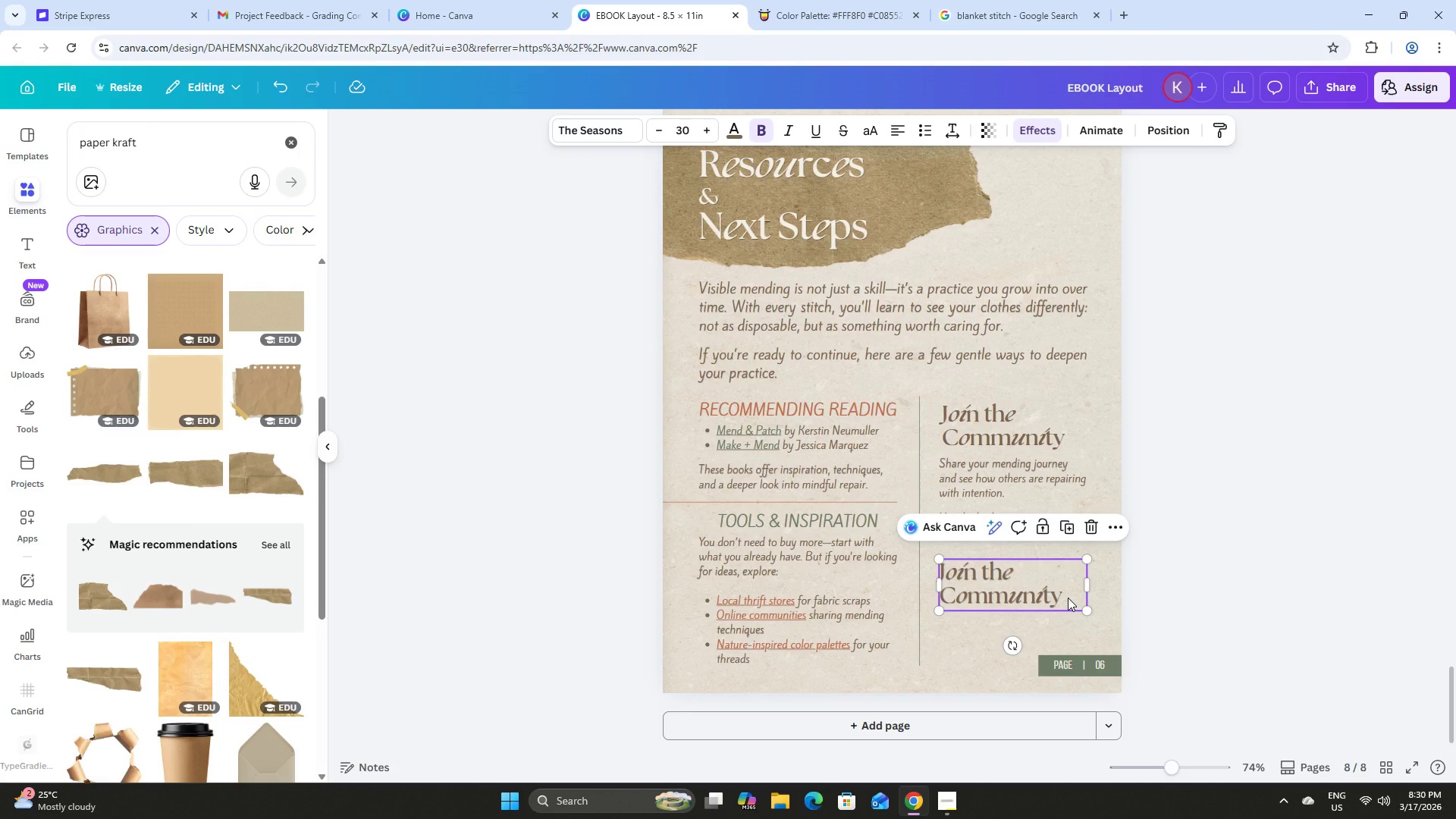 
left_click([1068, 598])
 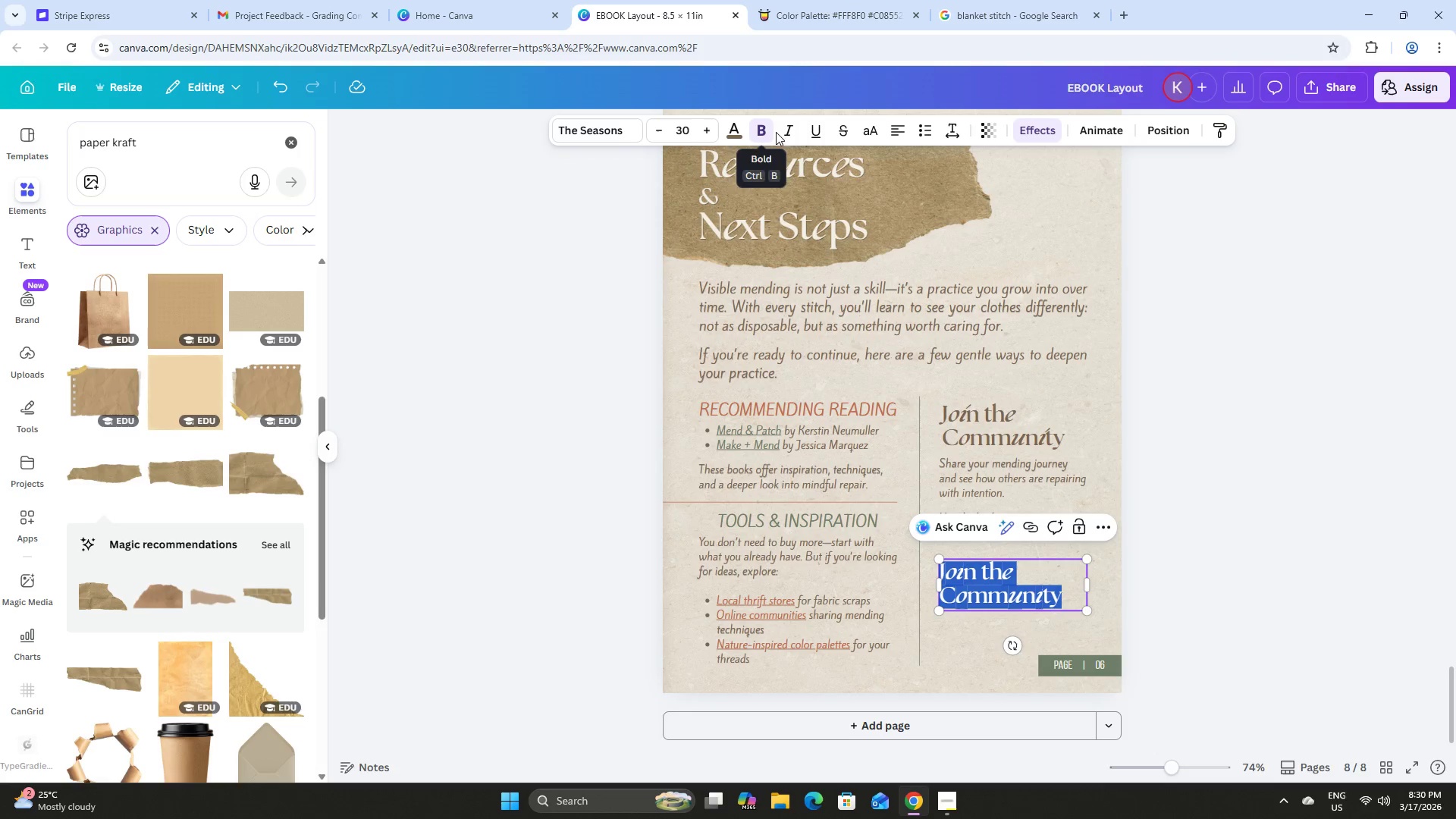 
left_click([783, 130])
 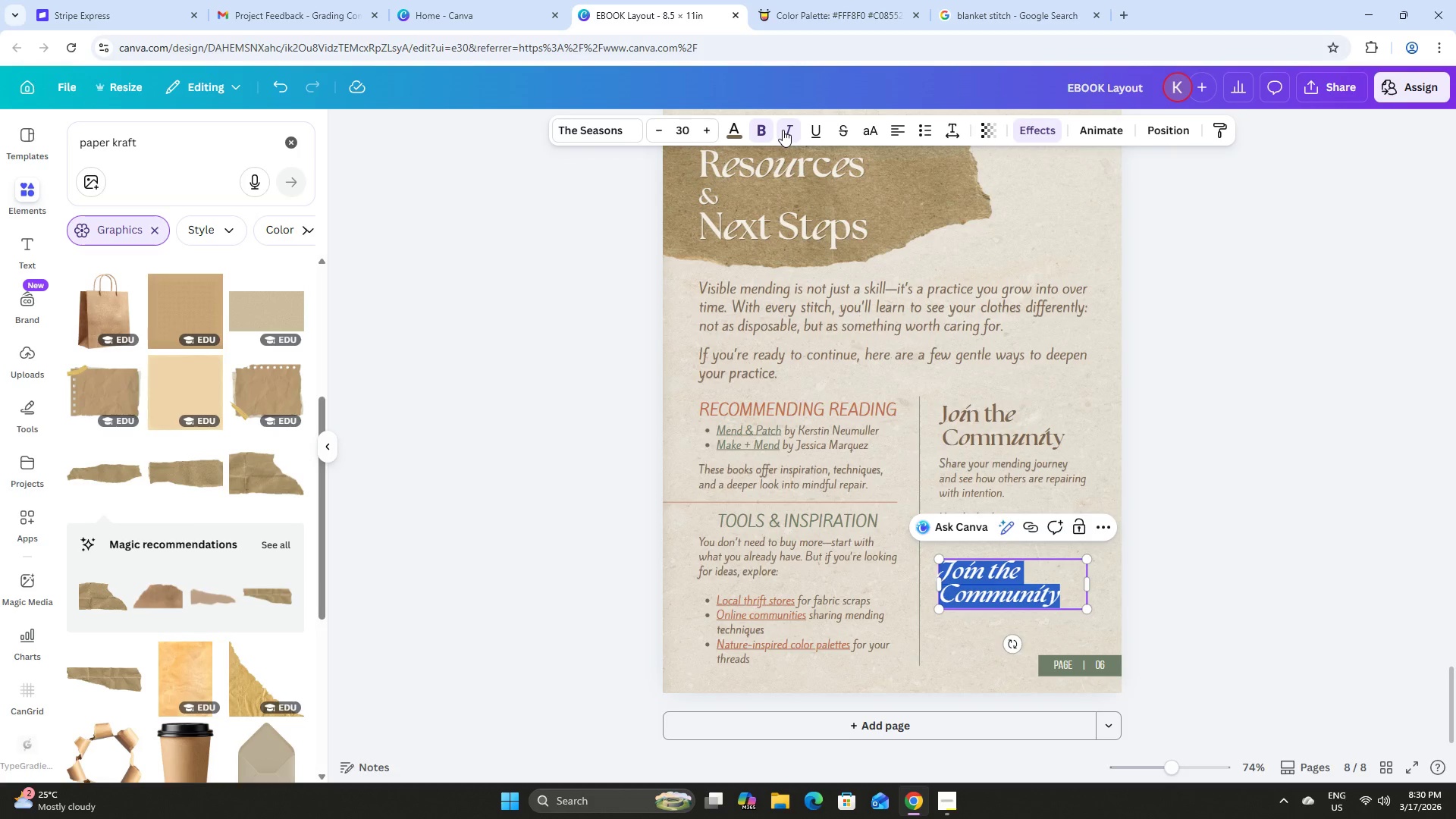 
left_click([783, 130])
 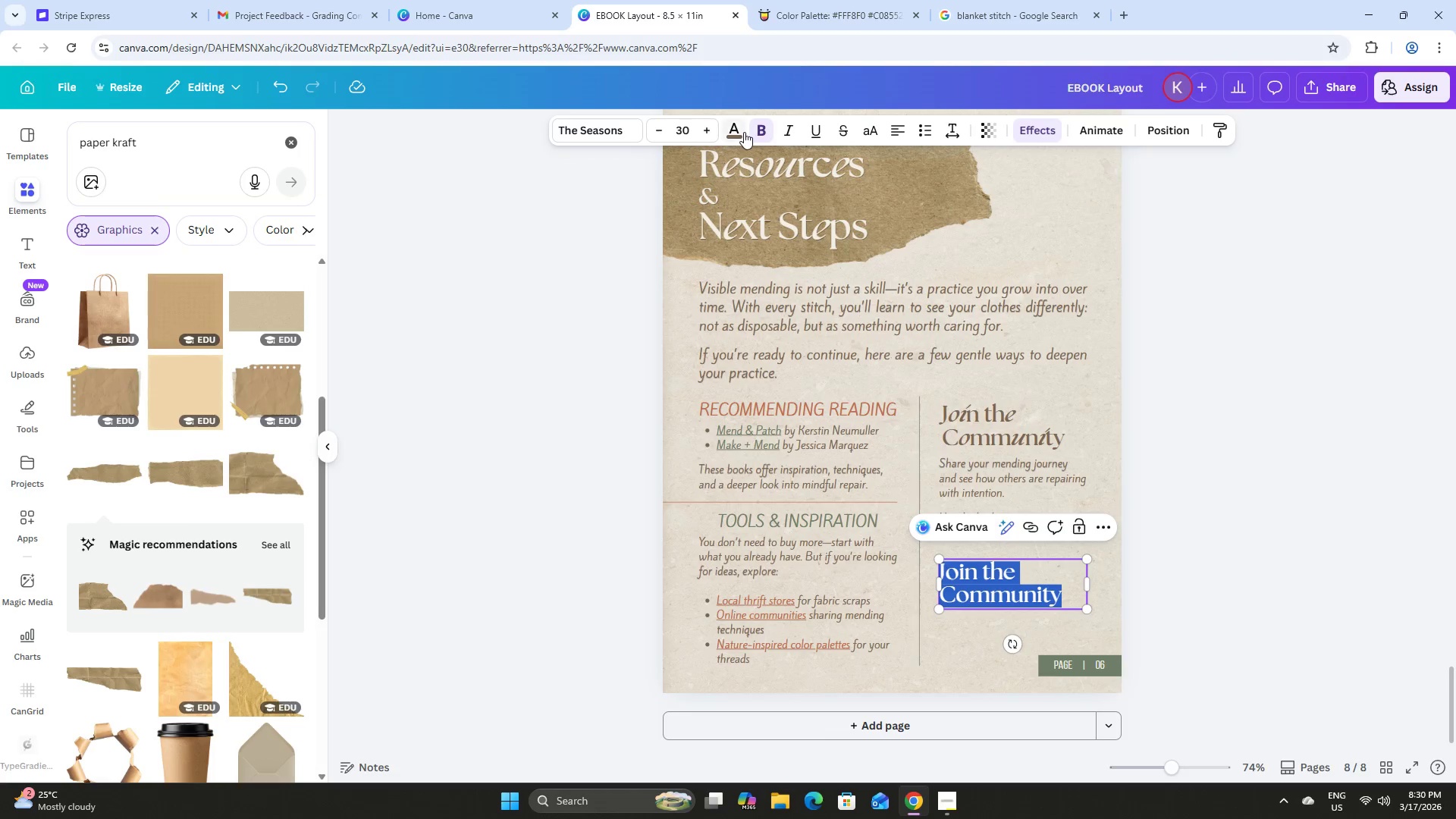 
type(Repair what you can.)
 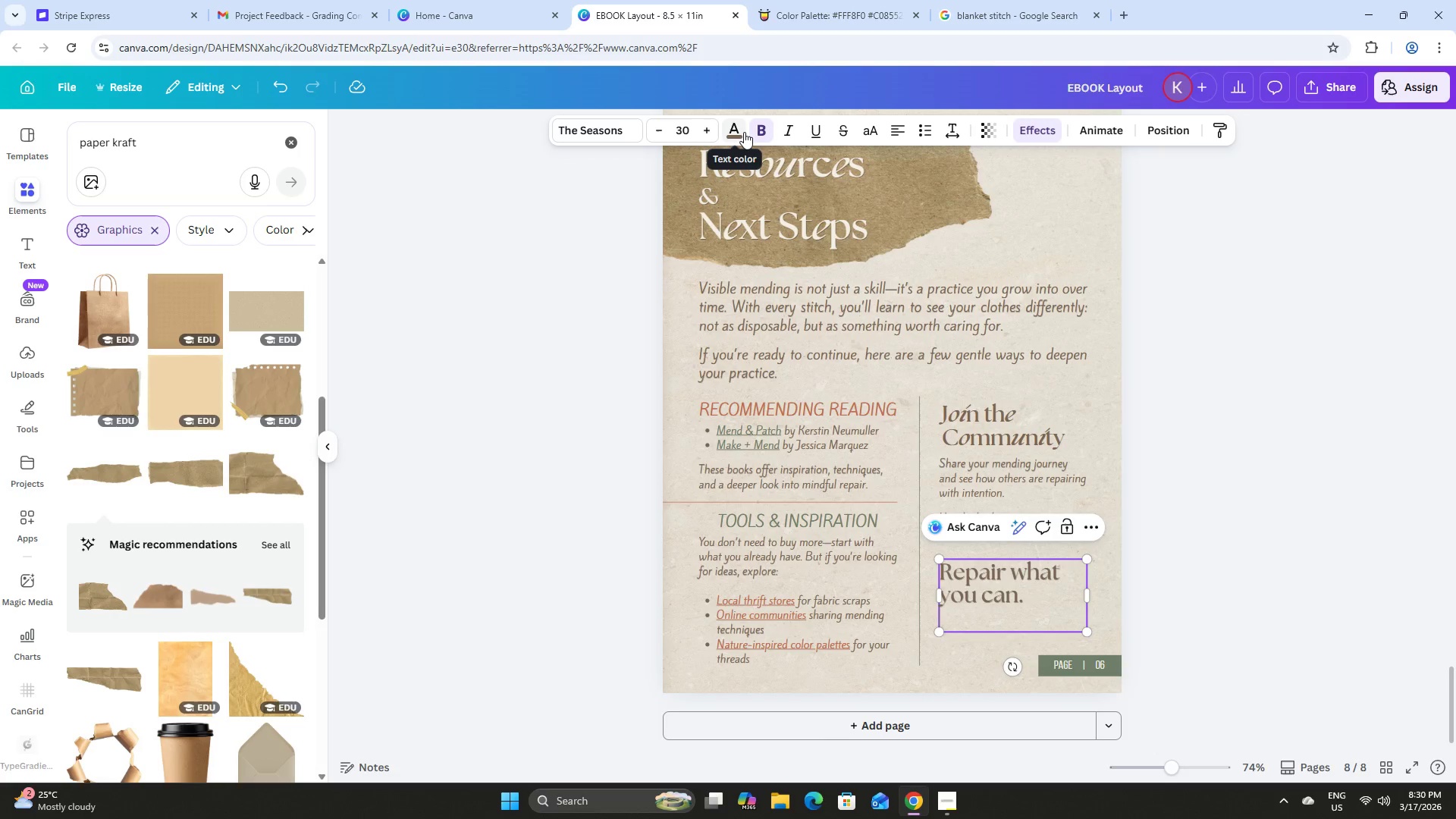 
key(Enter)
 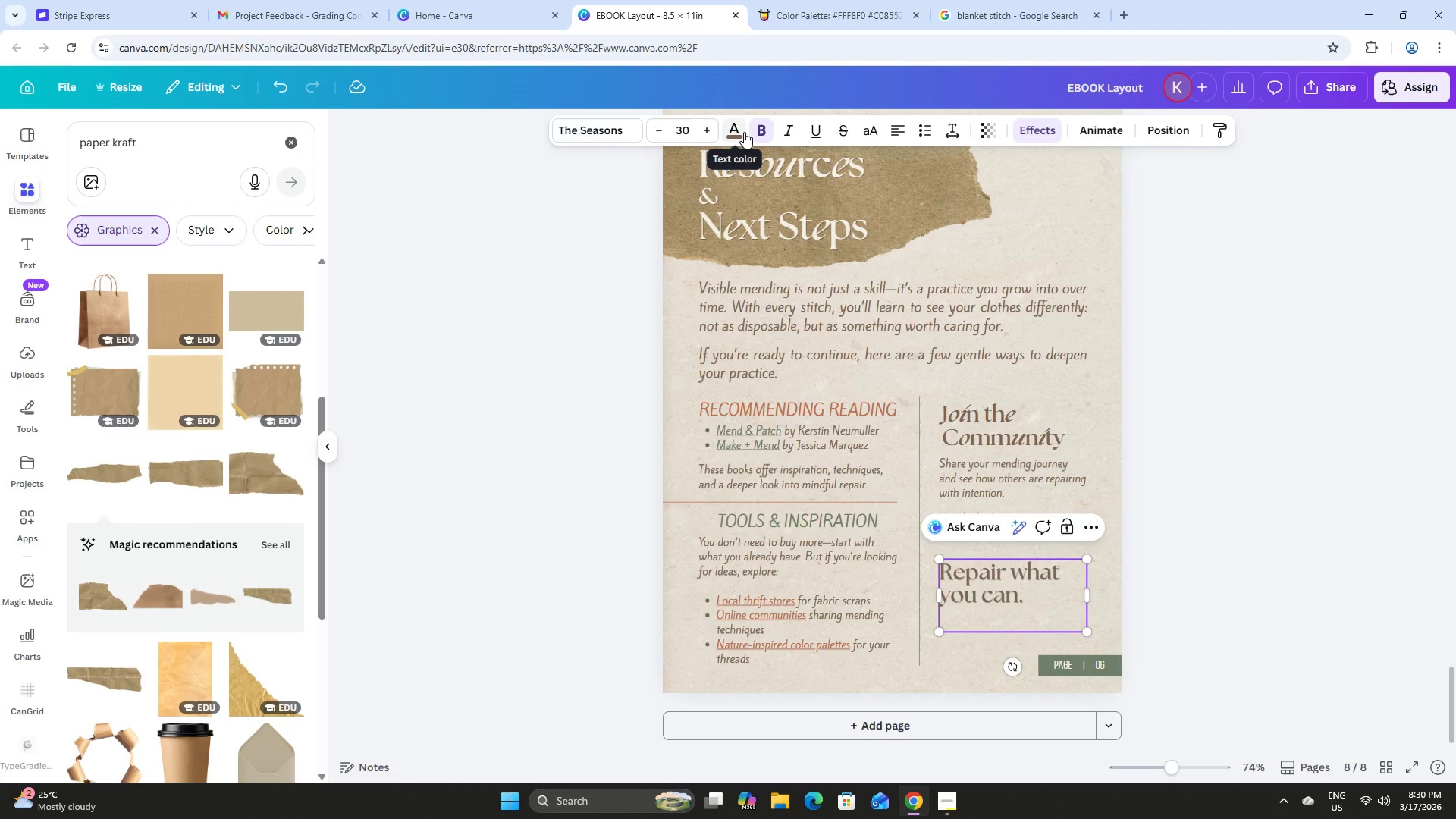 
type(Reimagine what you have.)
 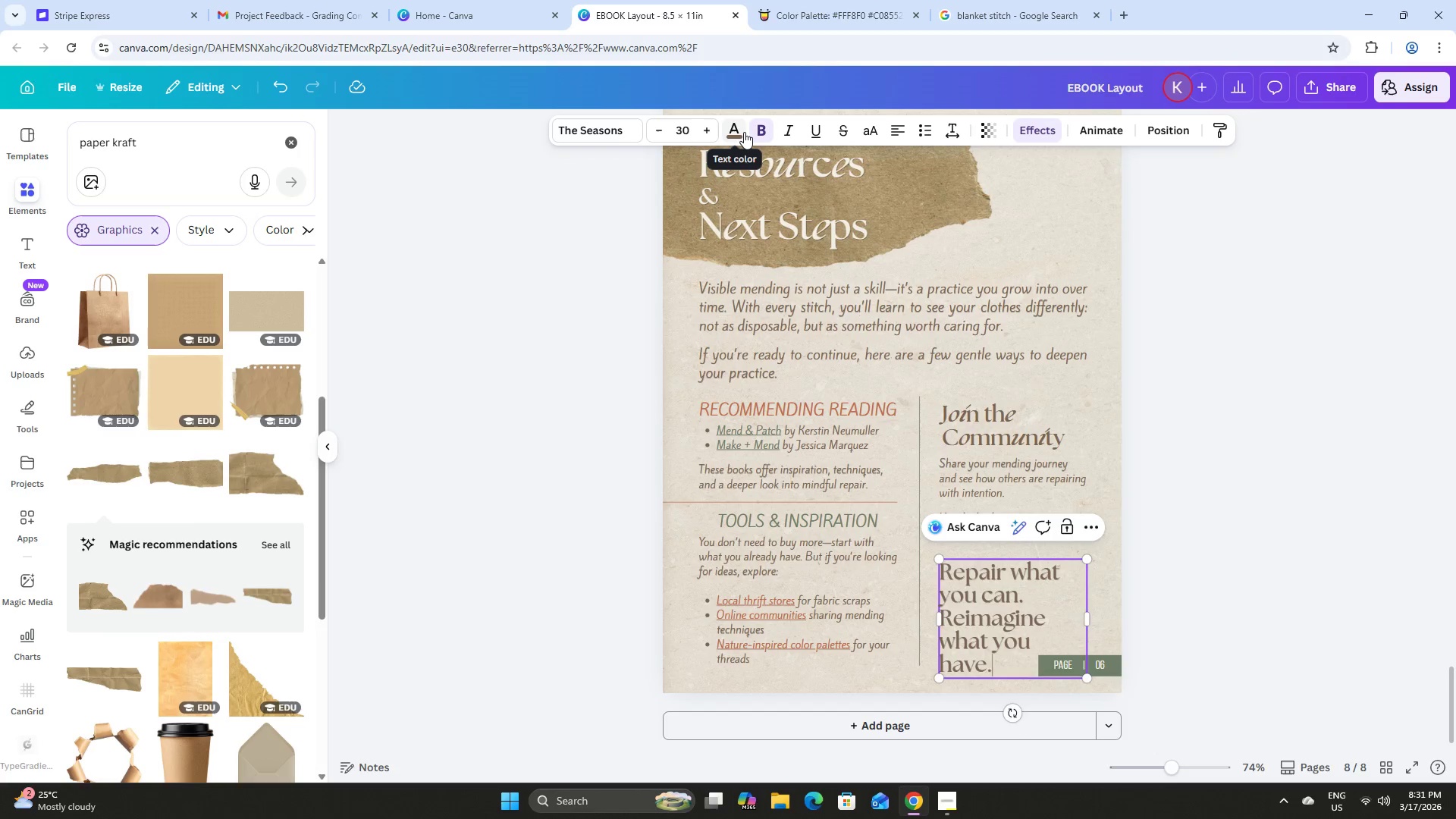 
key(Enter)
 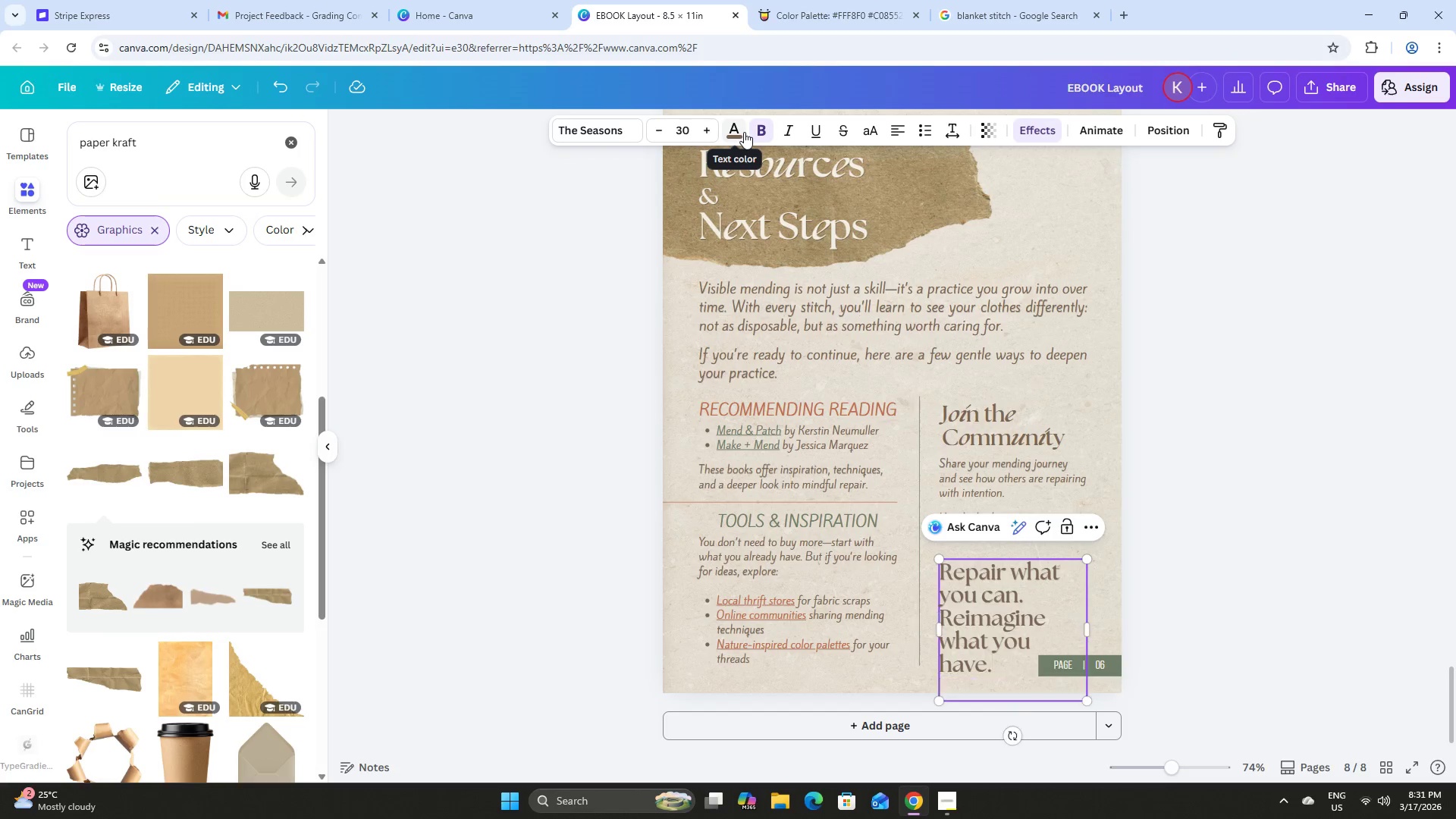 
type(Slow down, one stitch at a tie)
key(Backspace)
type(me.)
 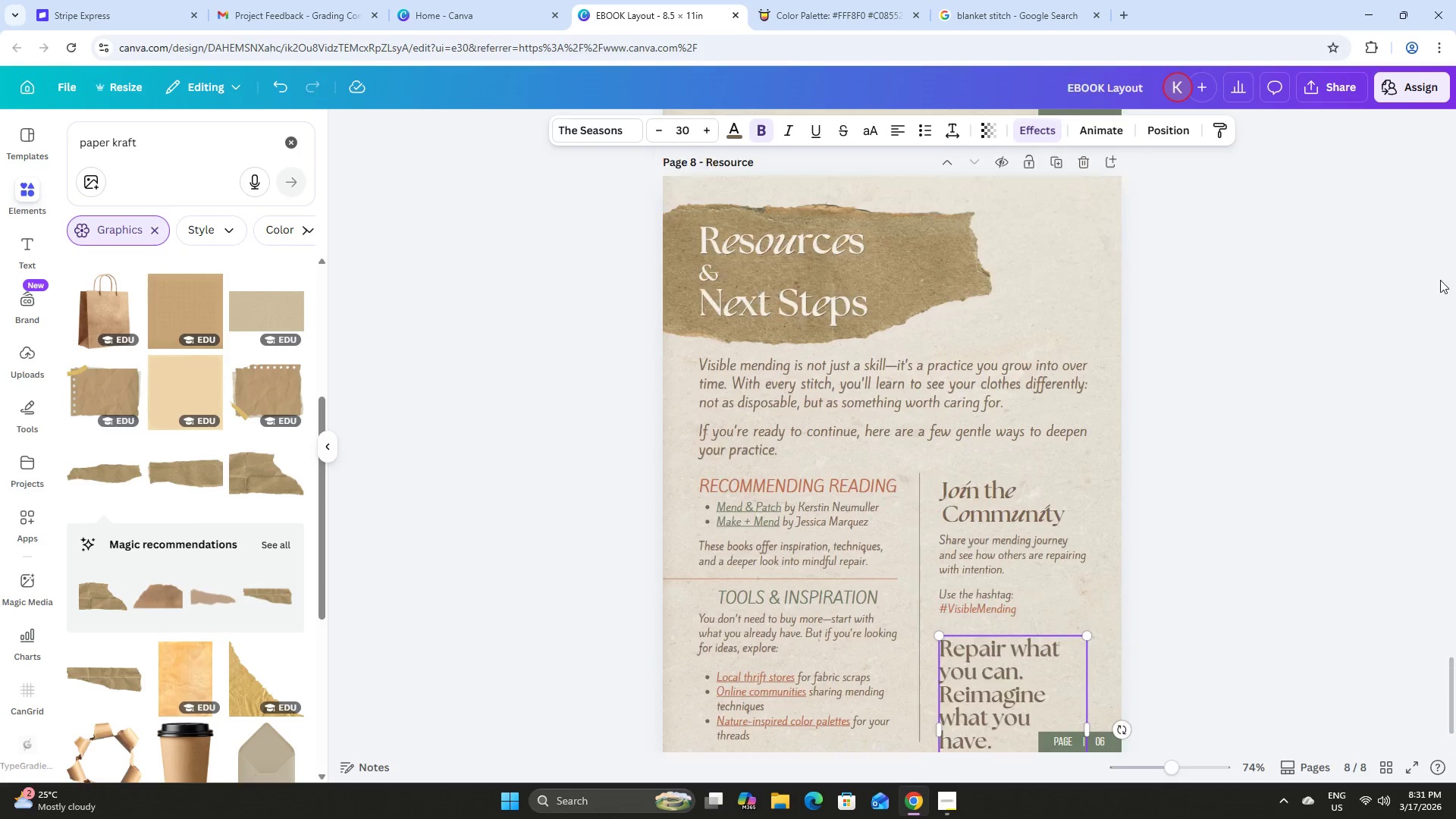 
left_click([1199, 478])
 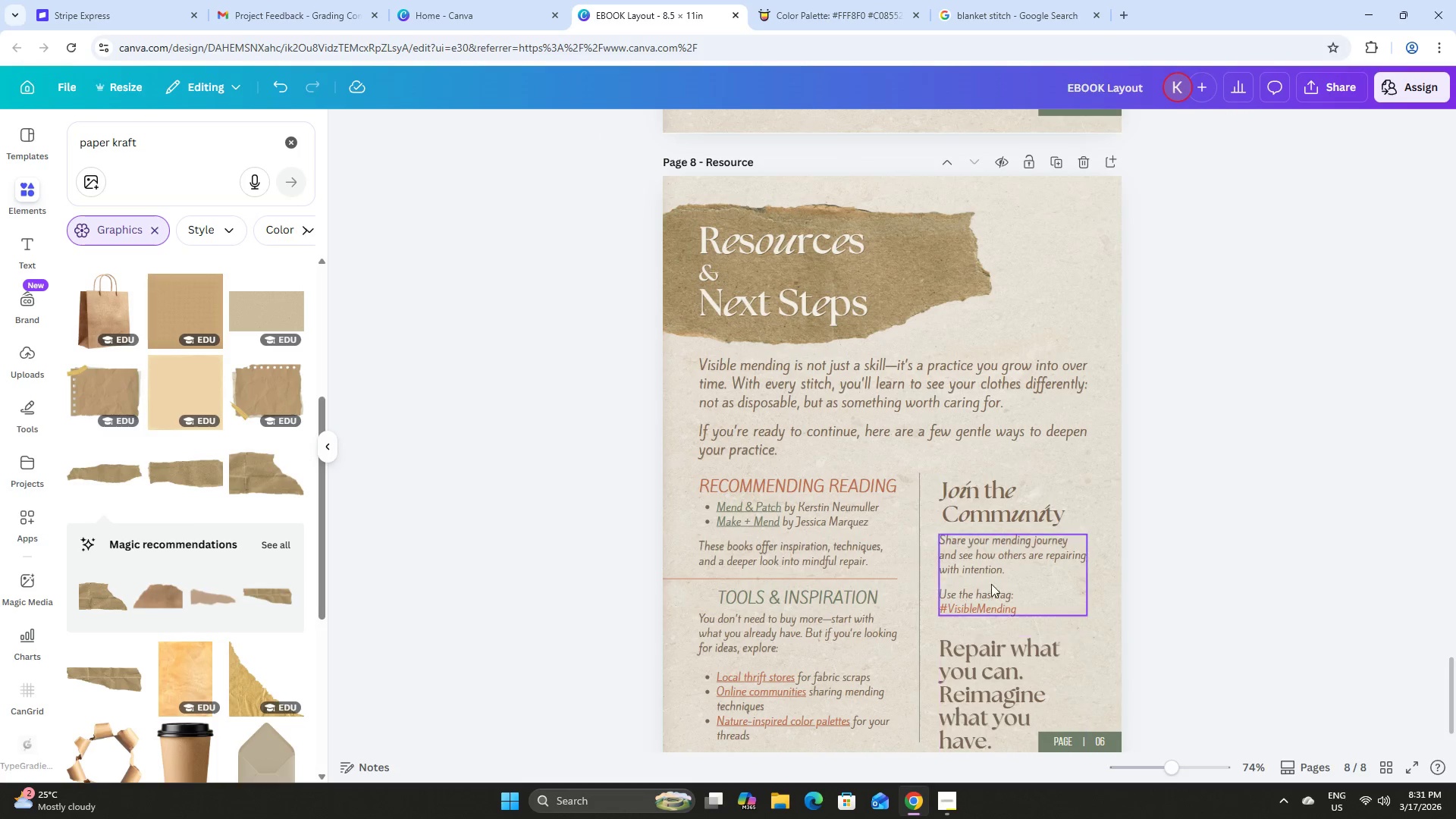 
left_click([997, 563])
 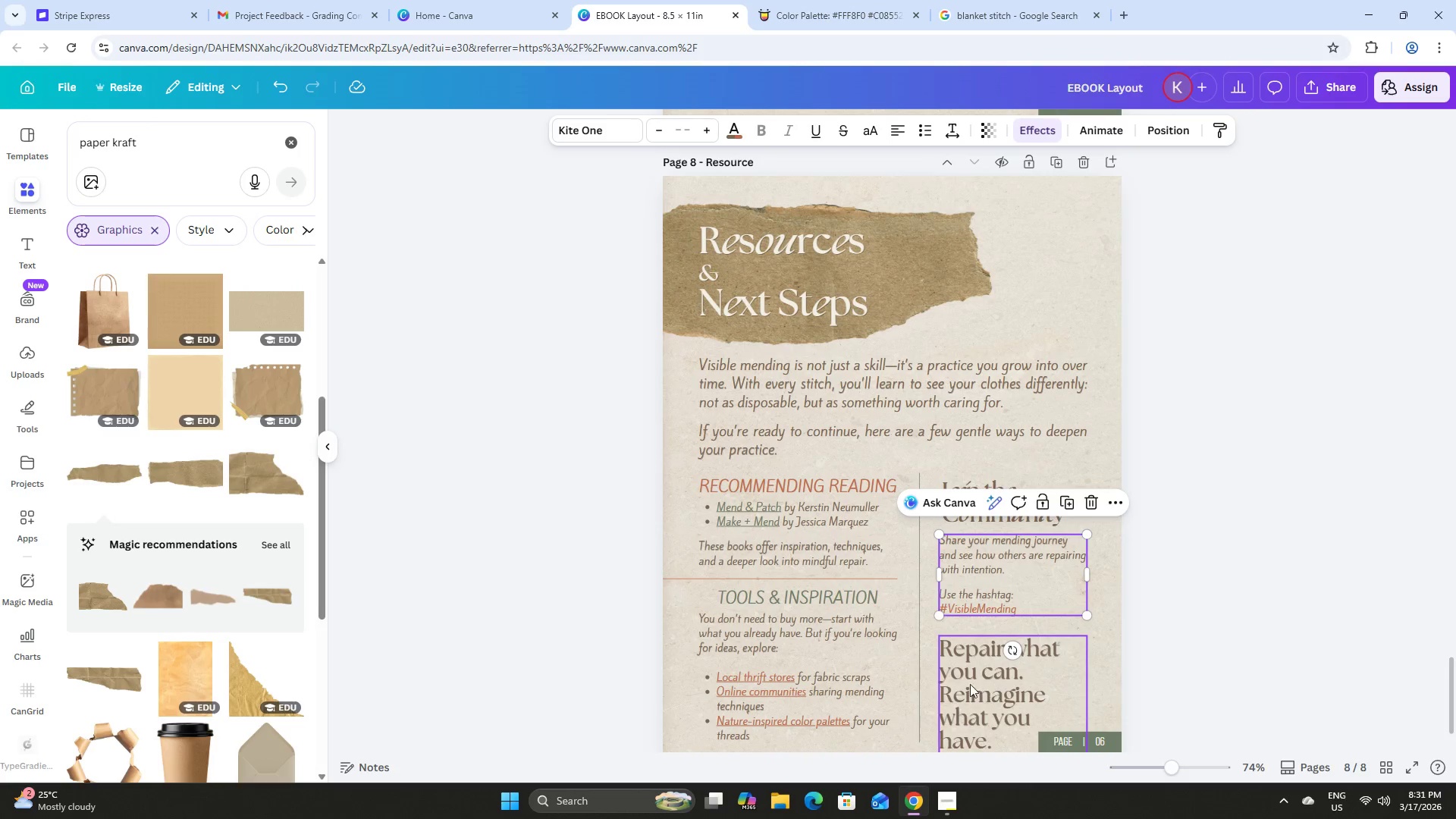 
left_click([956, 674])
 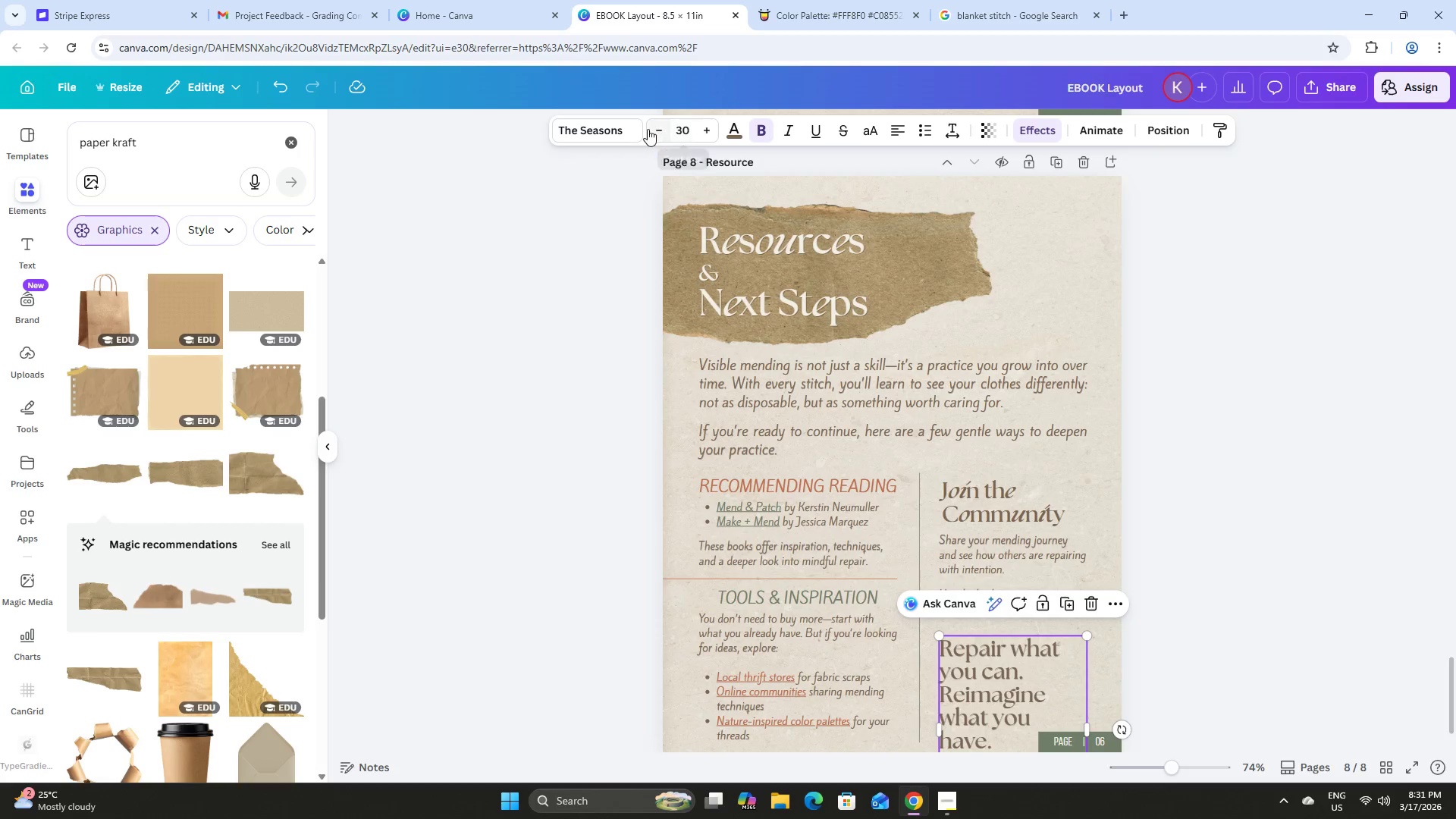 
double_click([654, 130])
 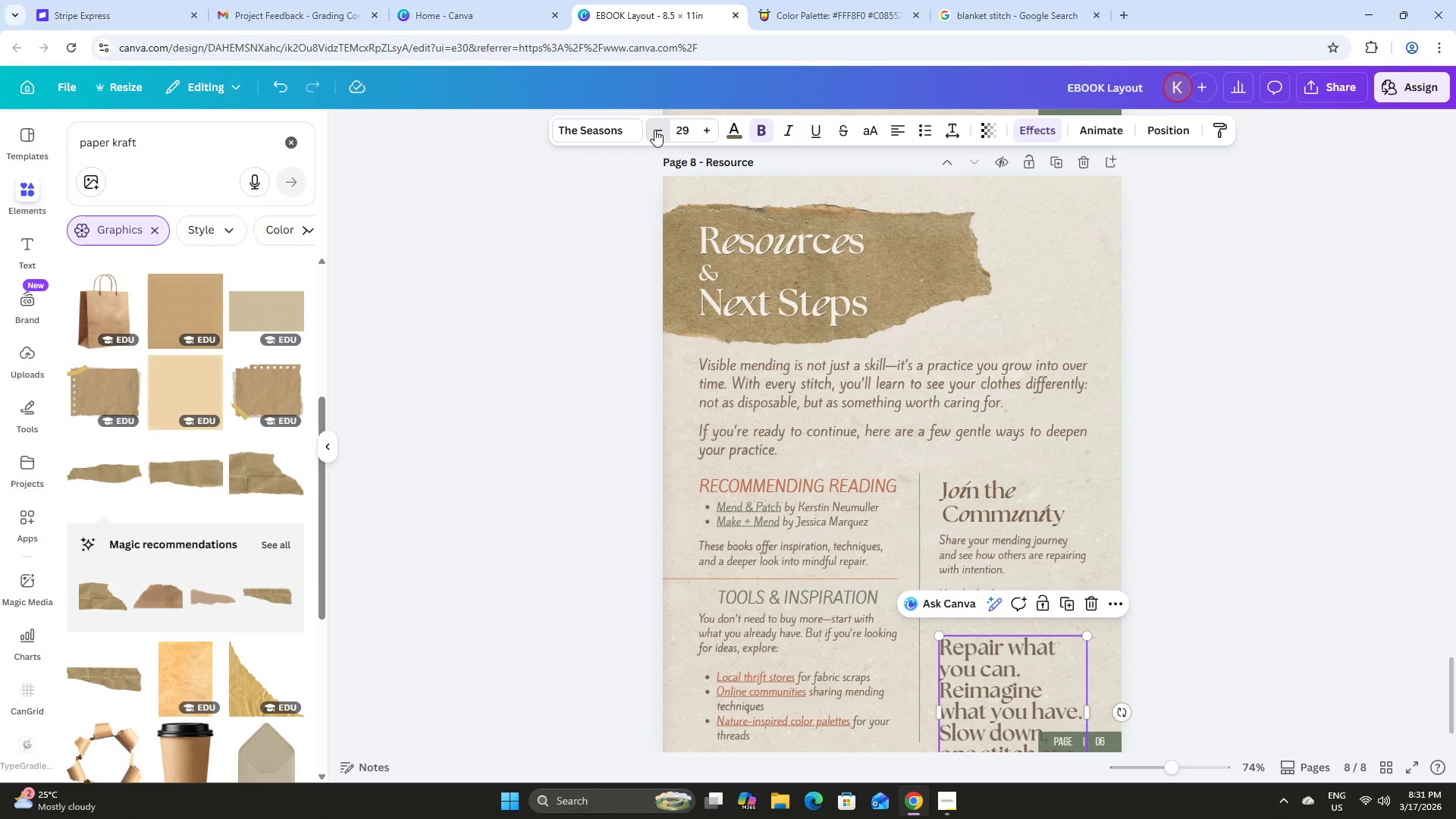 
triple_click([654, 130])
 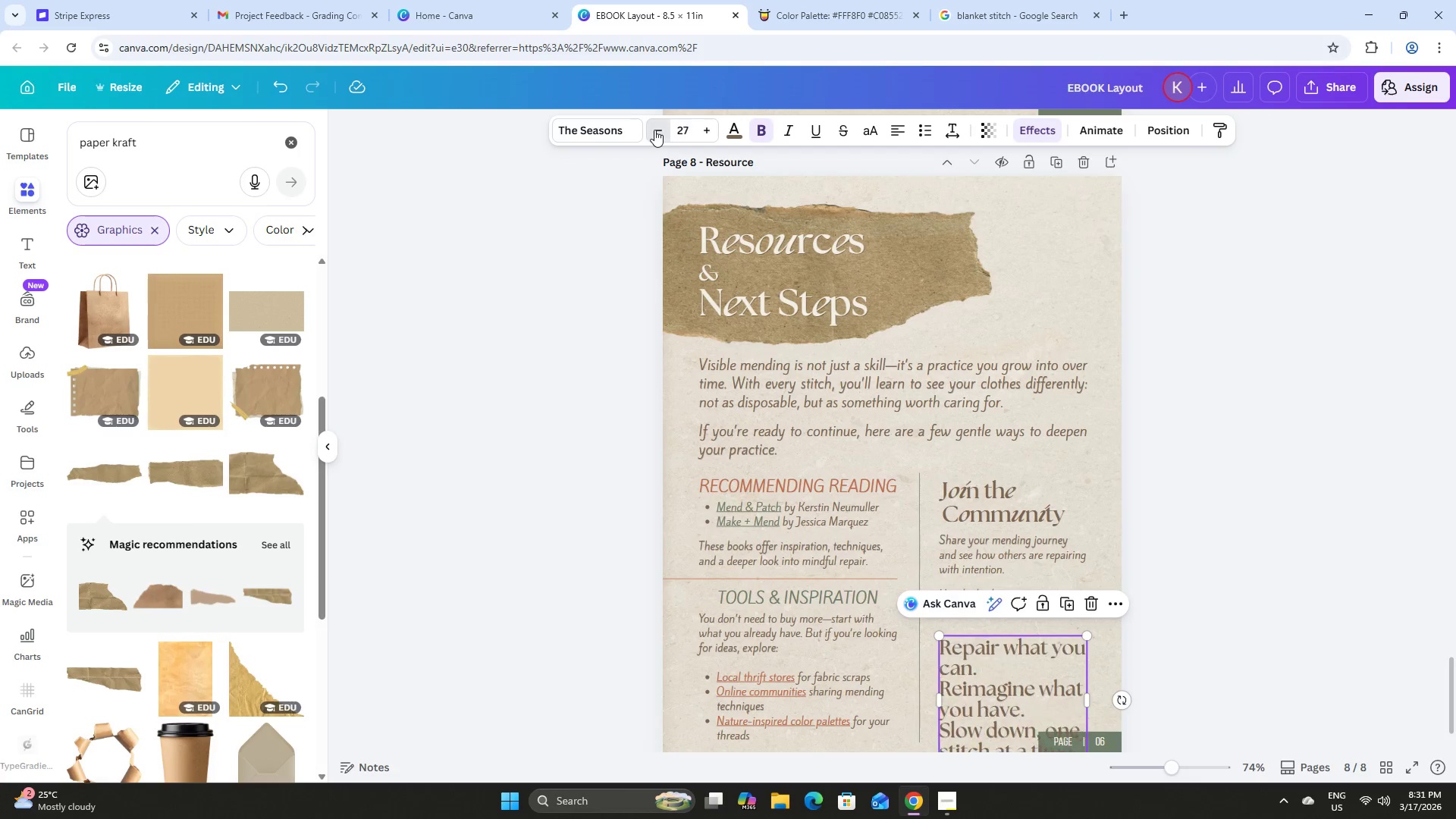 
triple_click([654, 130])
 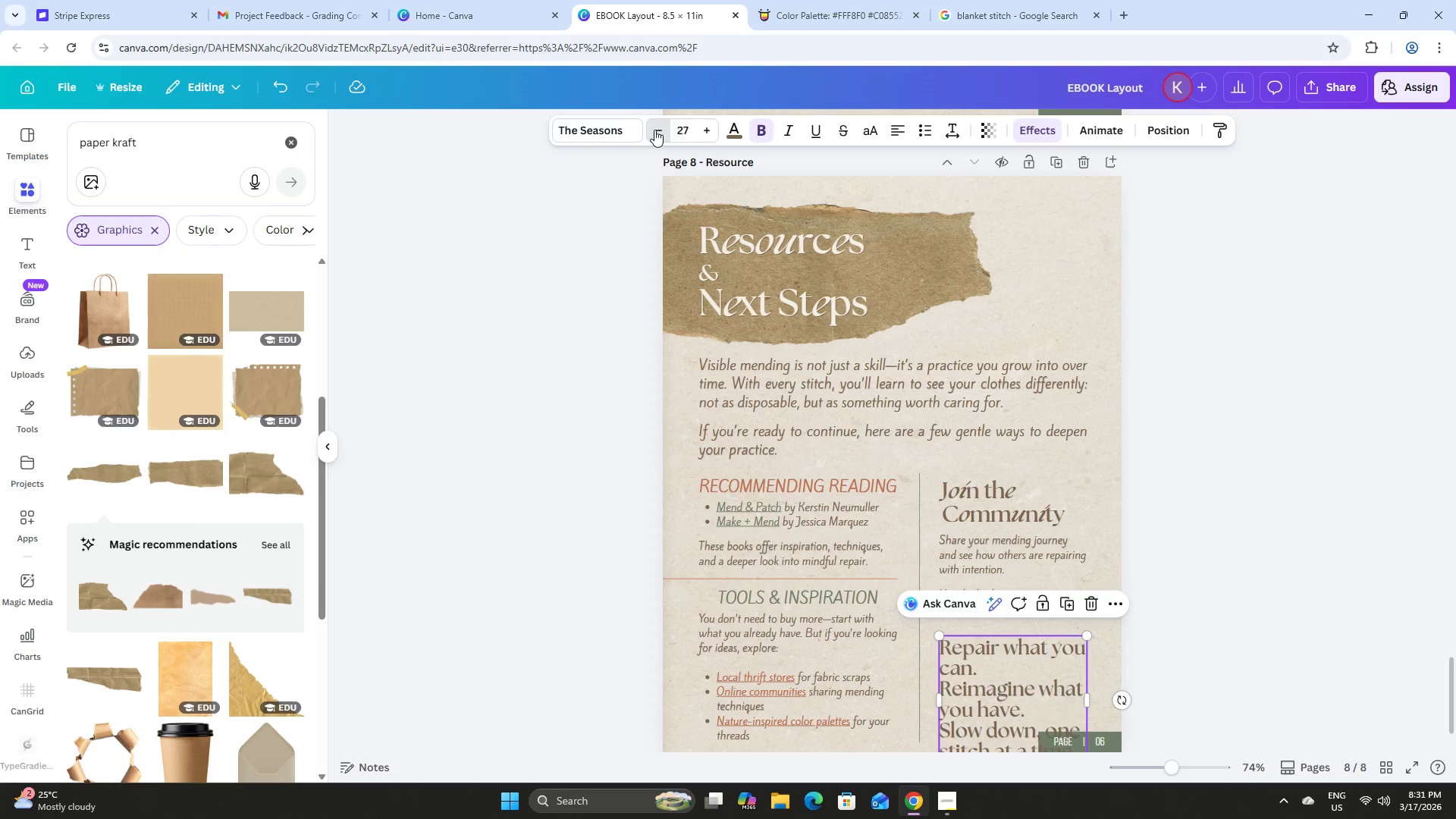 
triple_click([654, 130])
 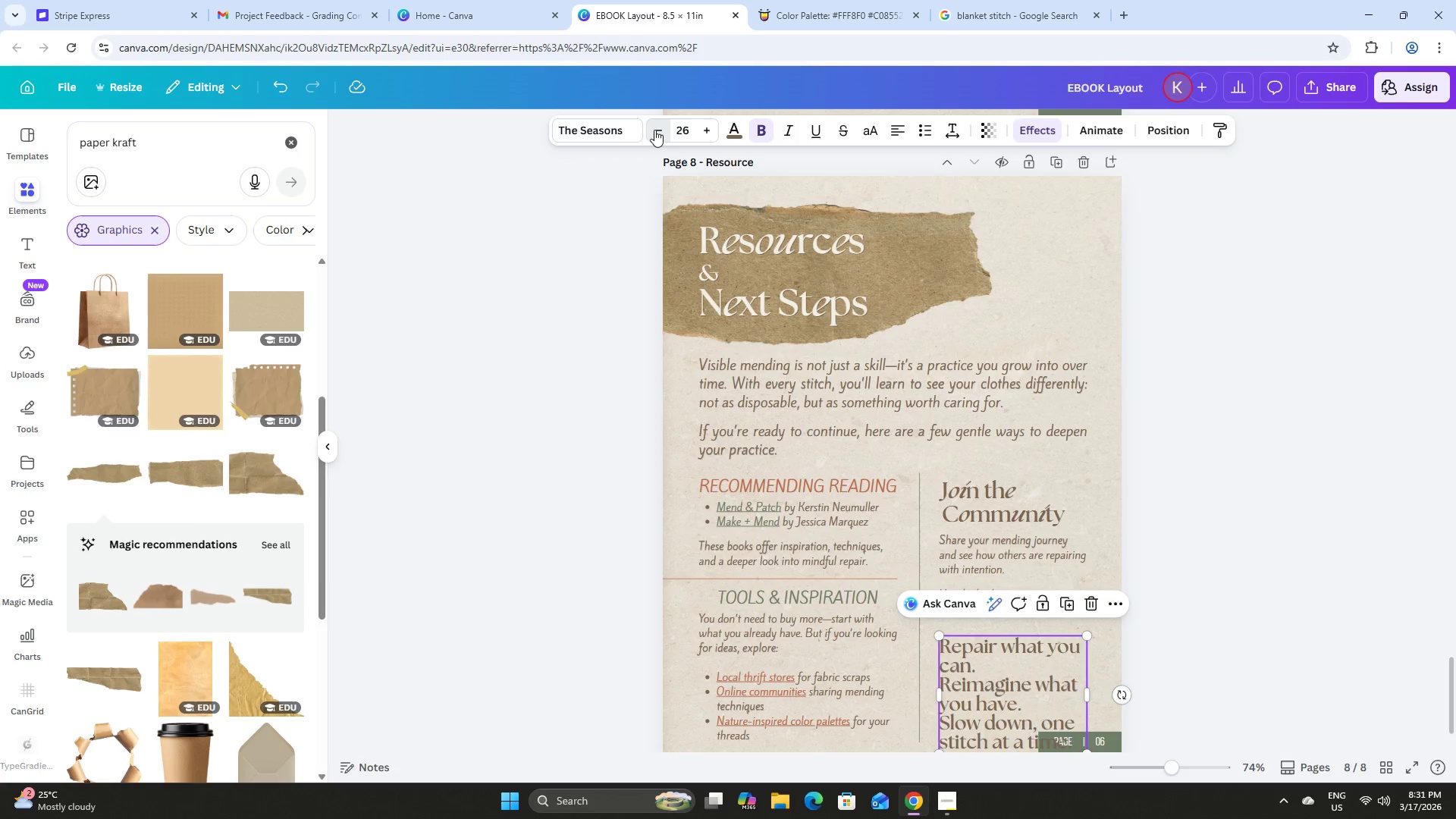 
triple_click([654, 130])
 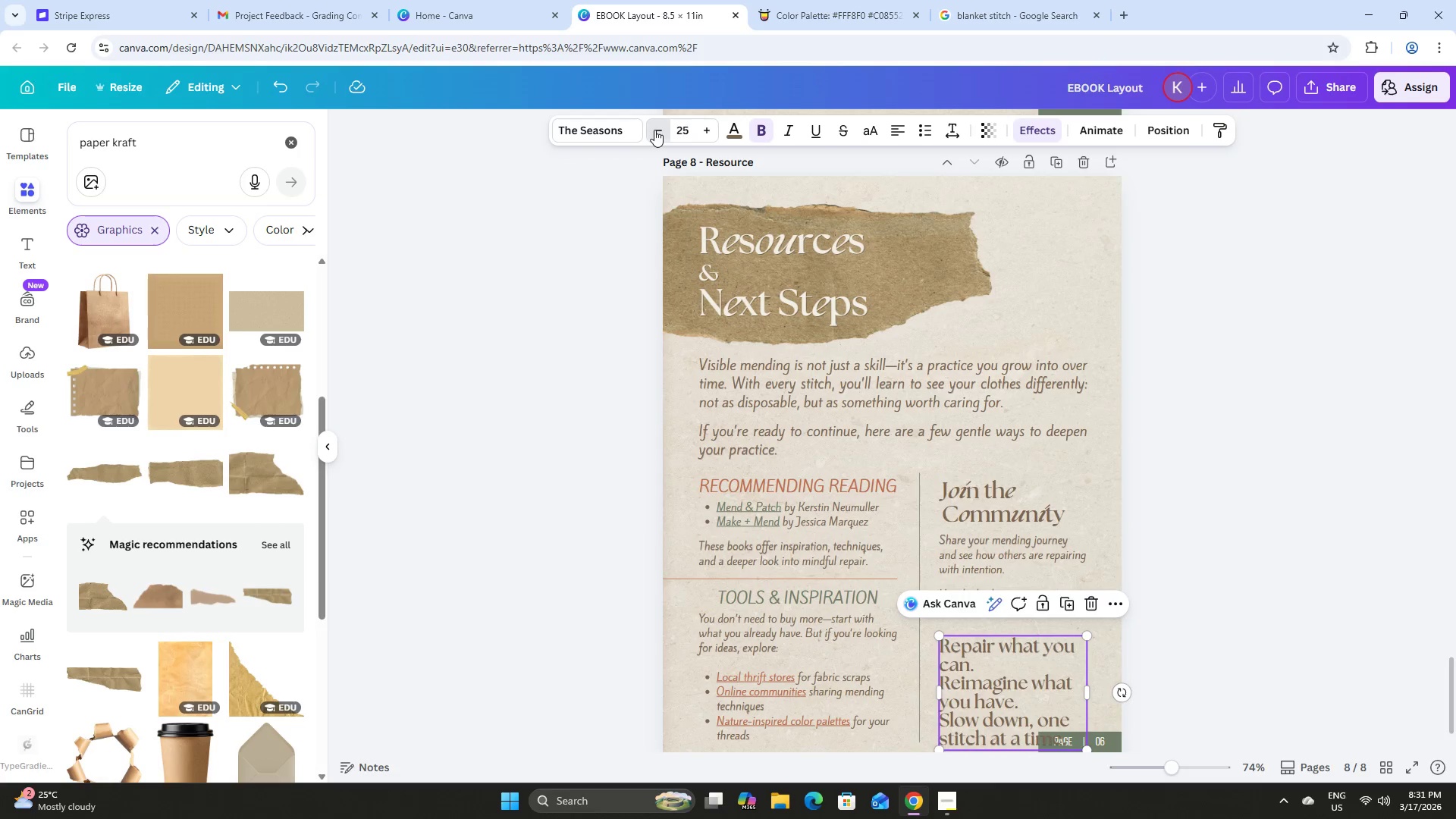 
triple_click([654, 130])
 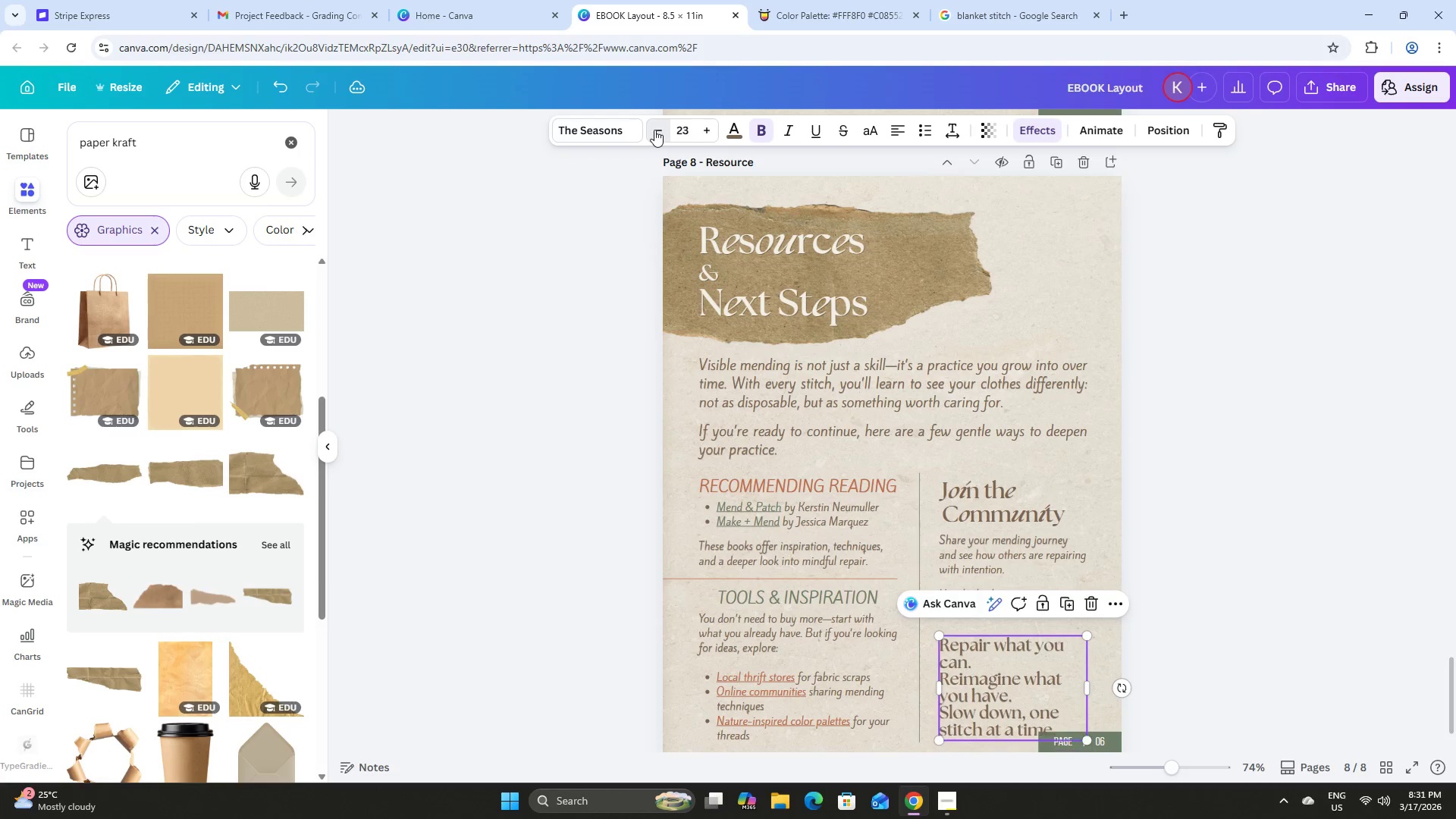 
triple_click([654, 130])
 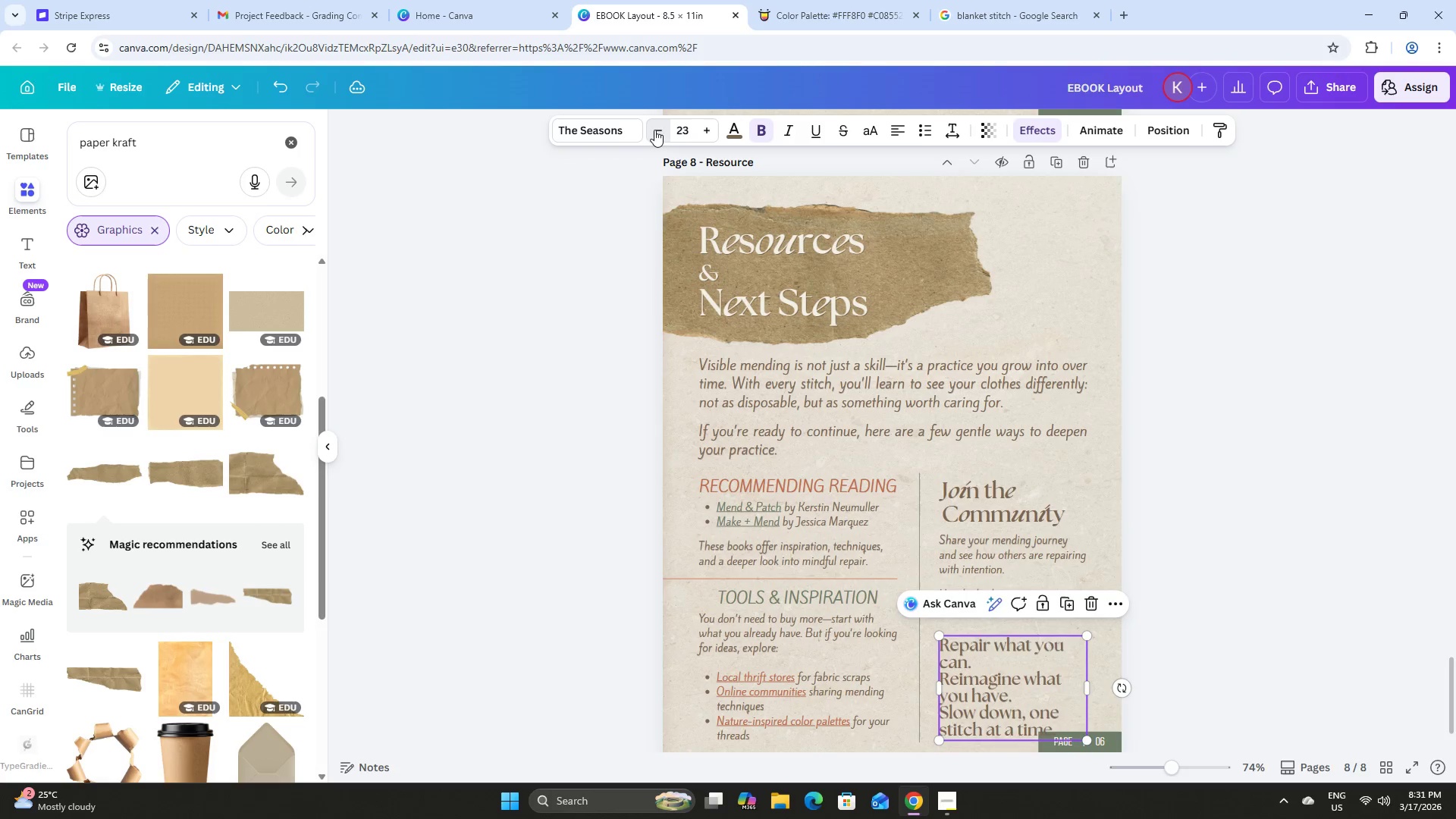 
triple_click([654, 128])
 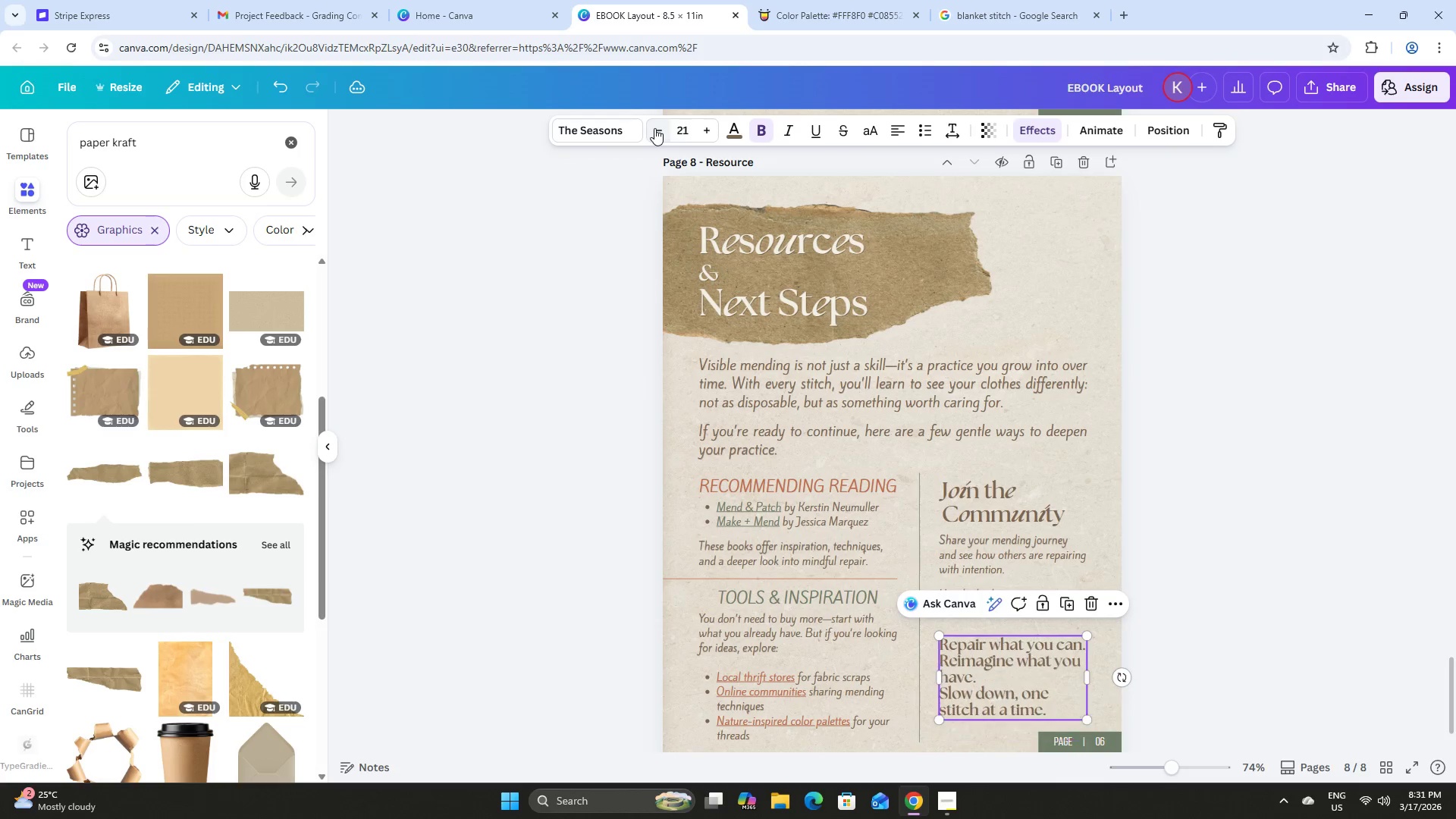 
triple_click([654, 128])
 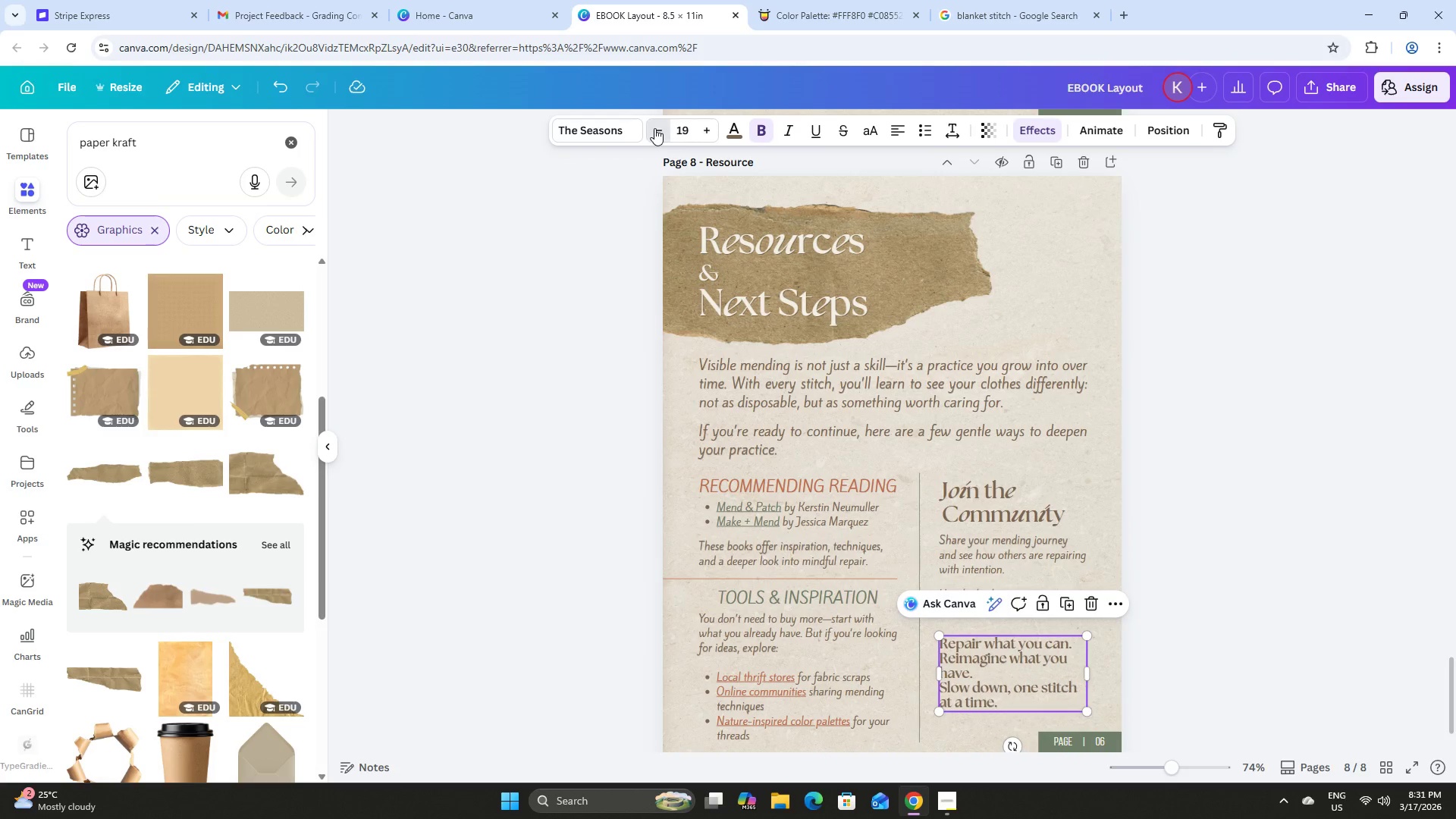 
double_click([654, 128])
 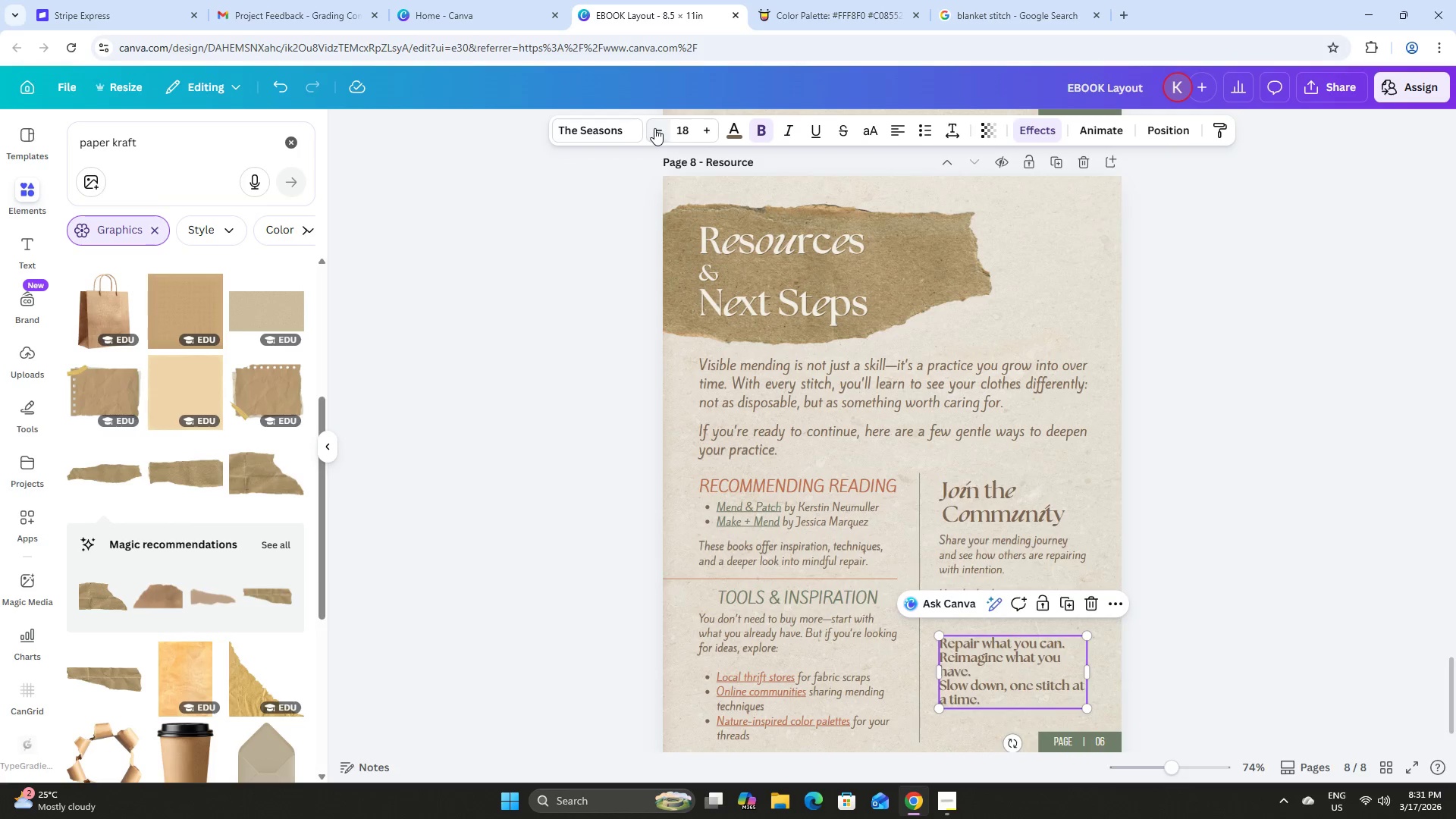 
triple_click([654, 128])
 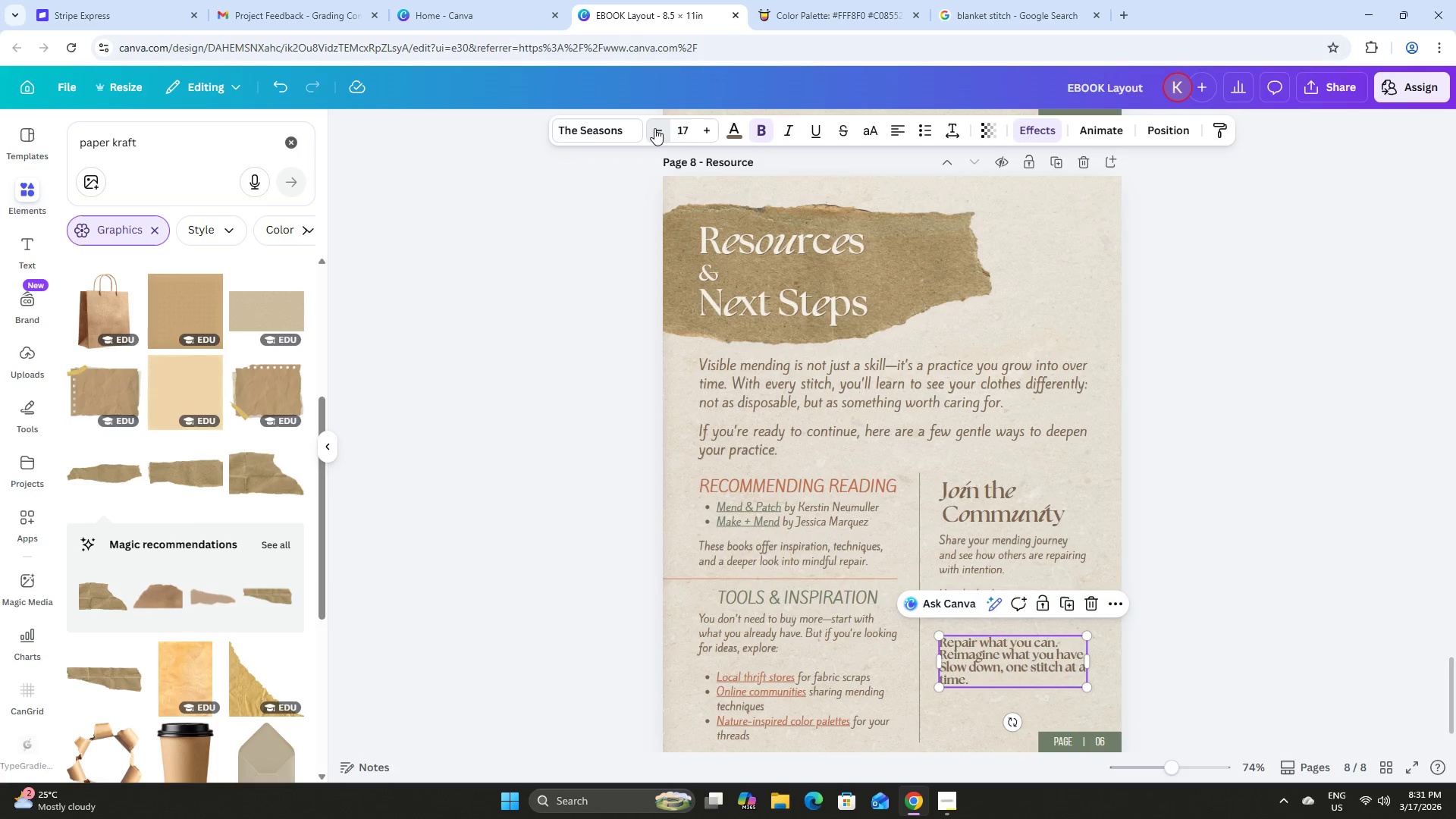 
triple_click([654, 128])
 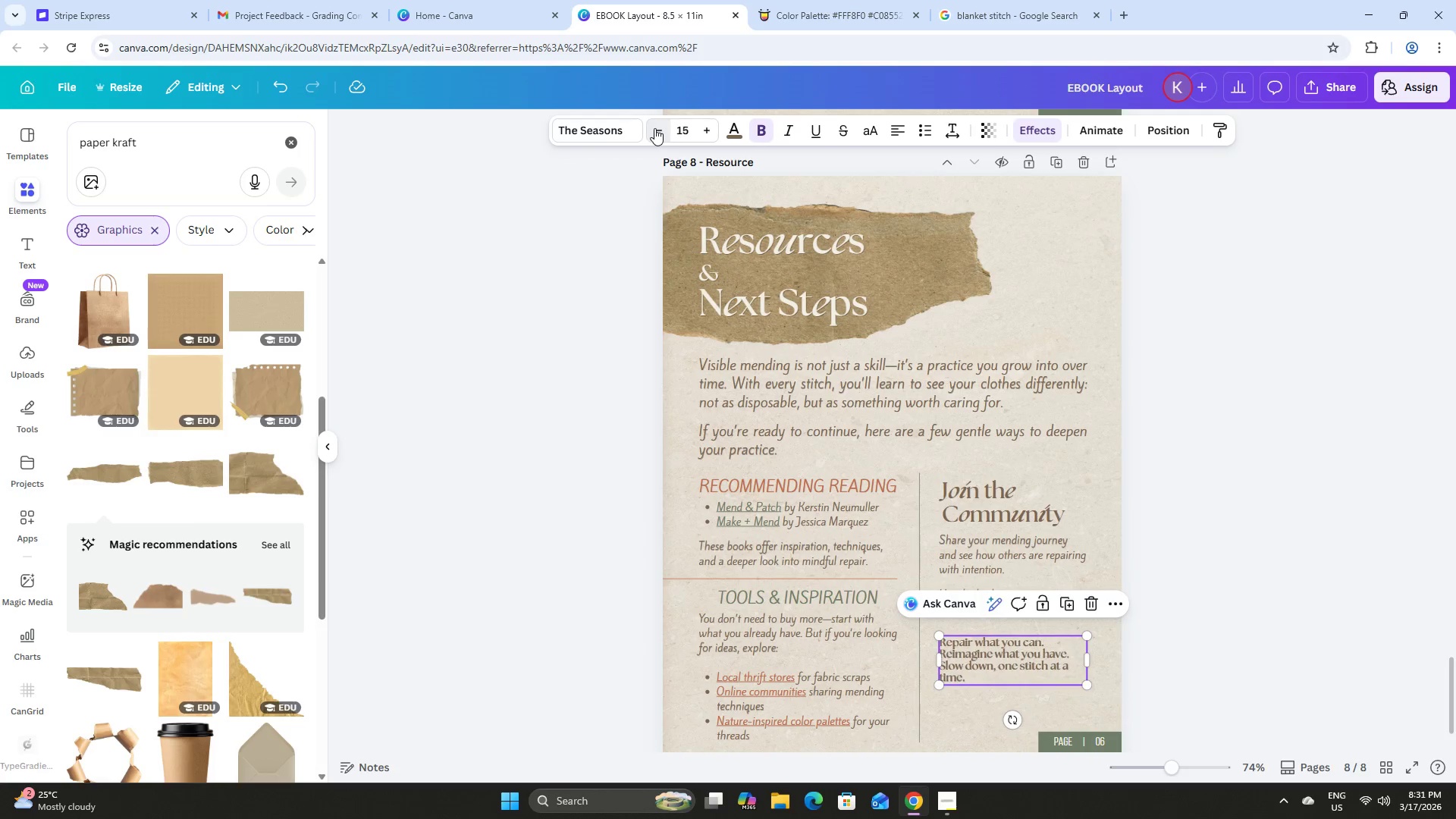 
double_click([654, 128])
 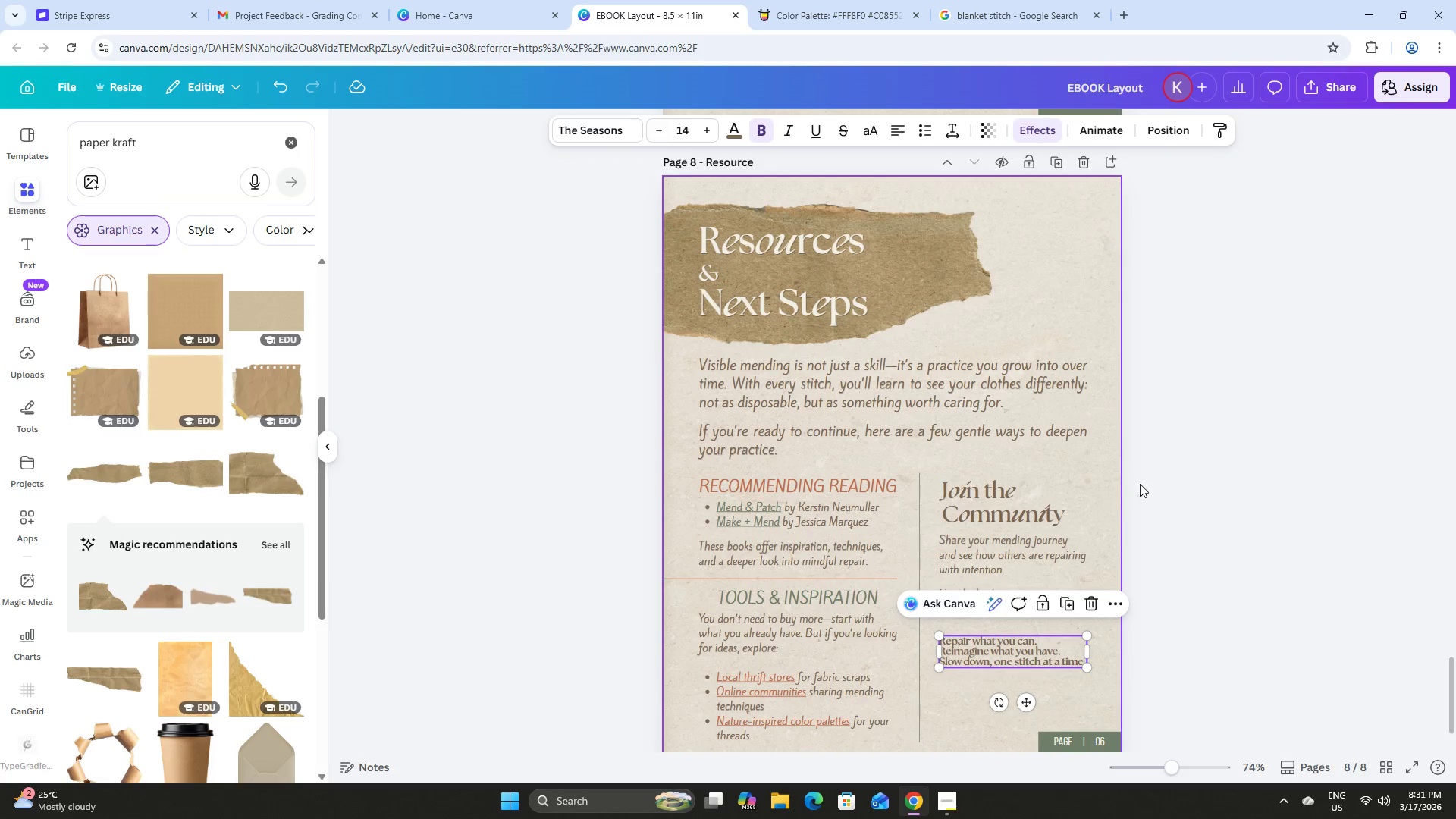 
left_click([1298, 497])
 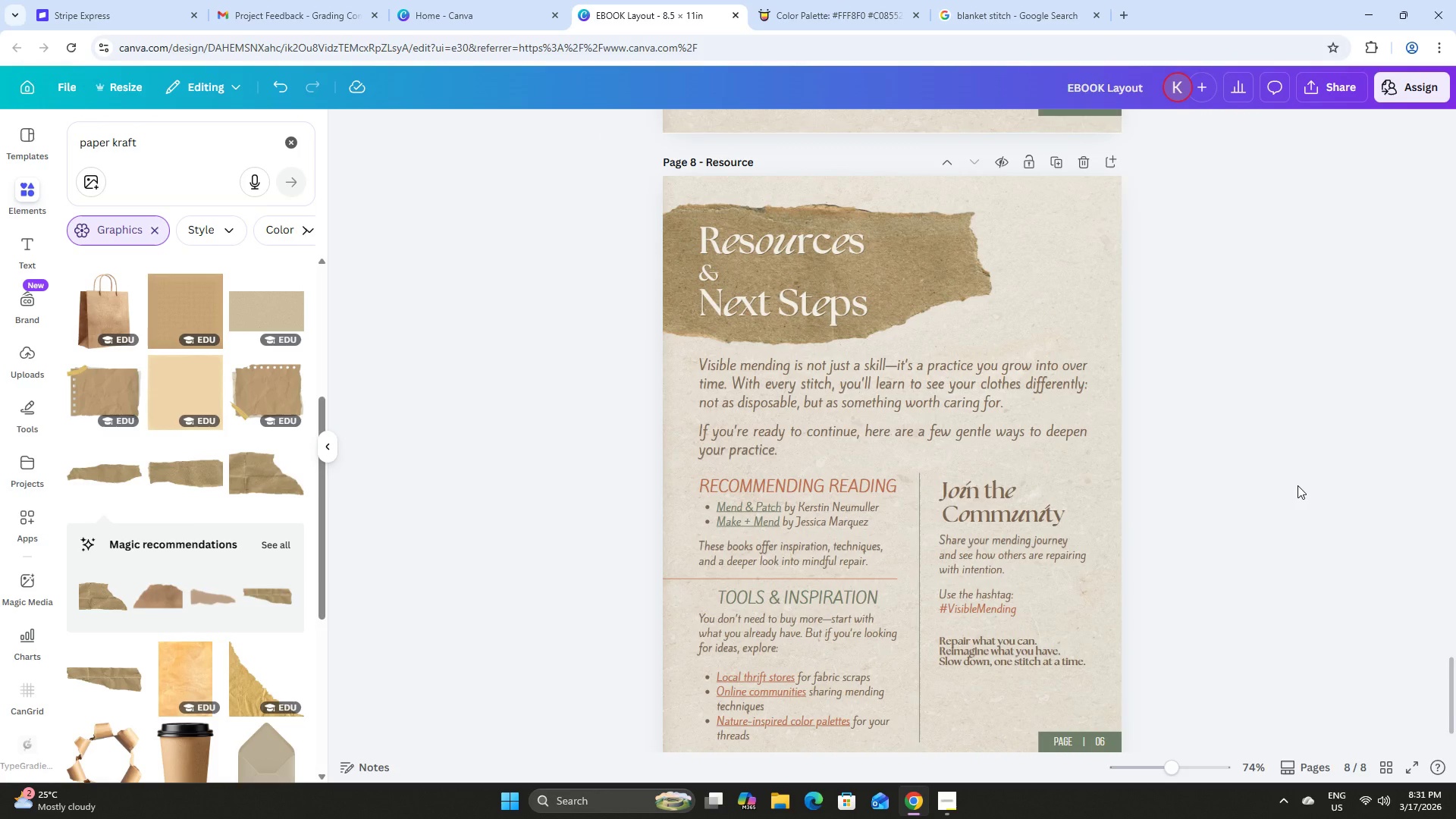 
scroll: coordinate [1298, 485], scroll_direction: down, amount: 2.0
 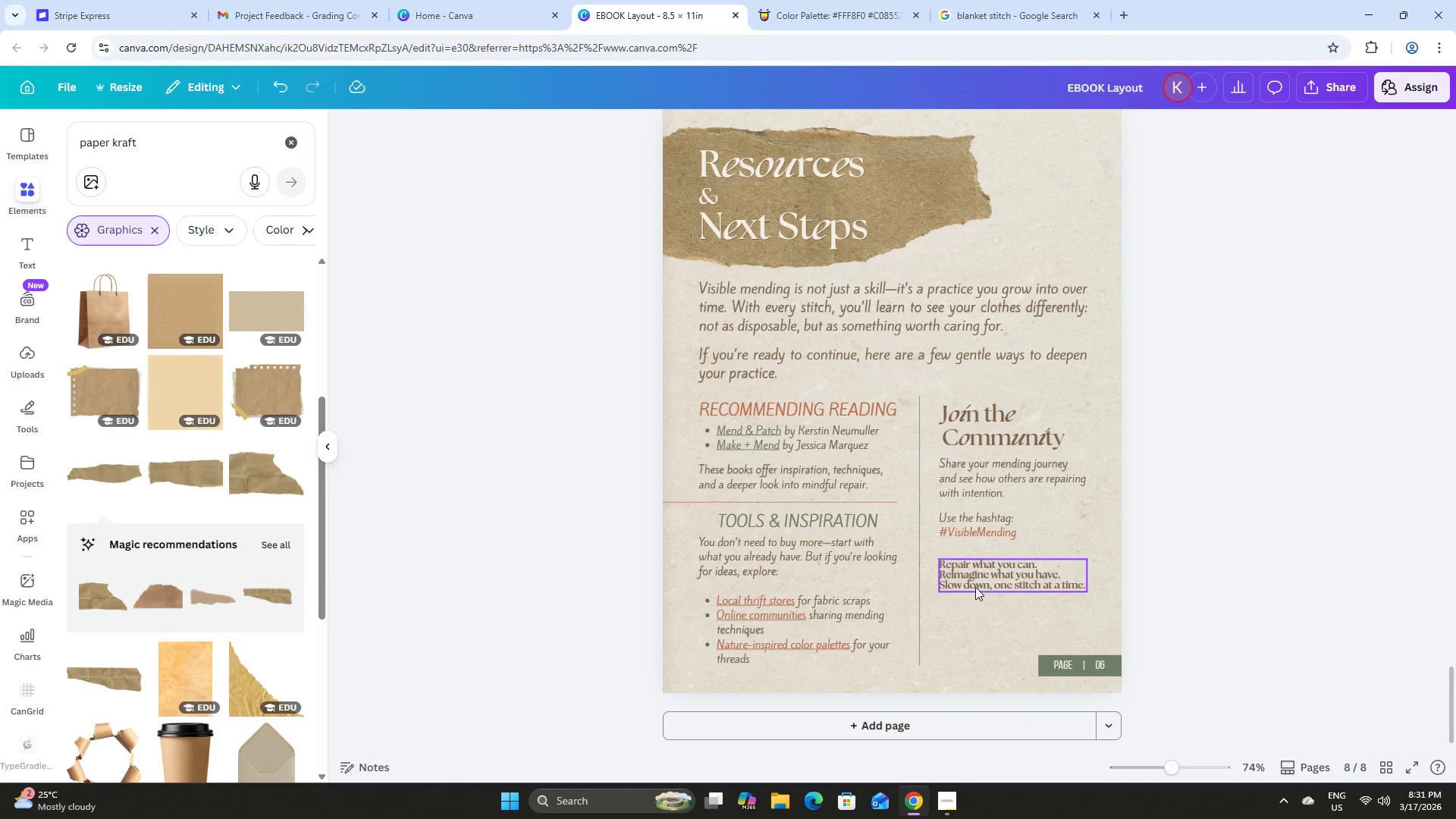 
left_click([980, 573])
 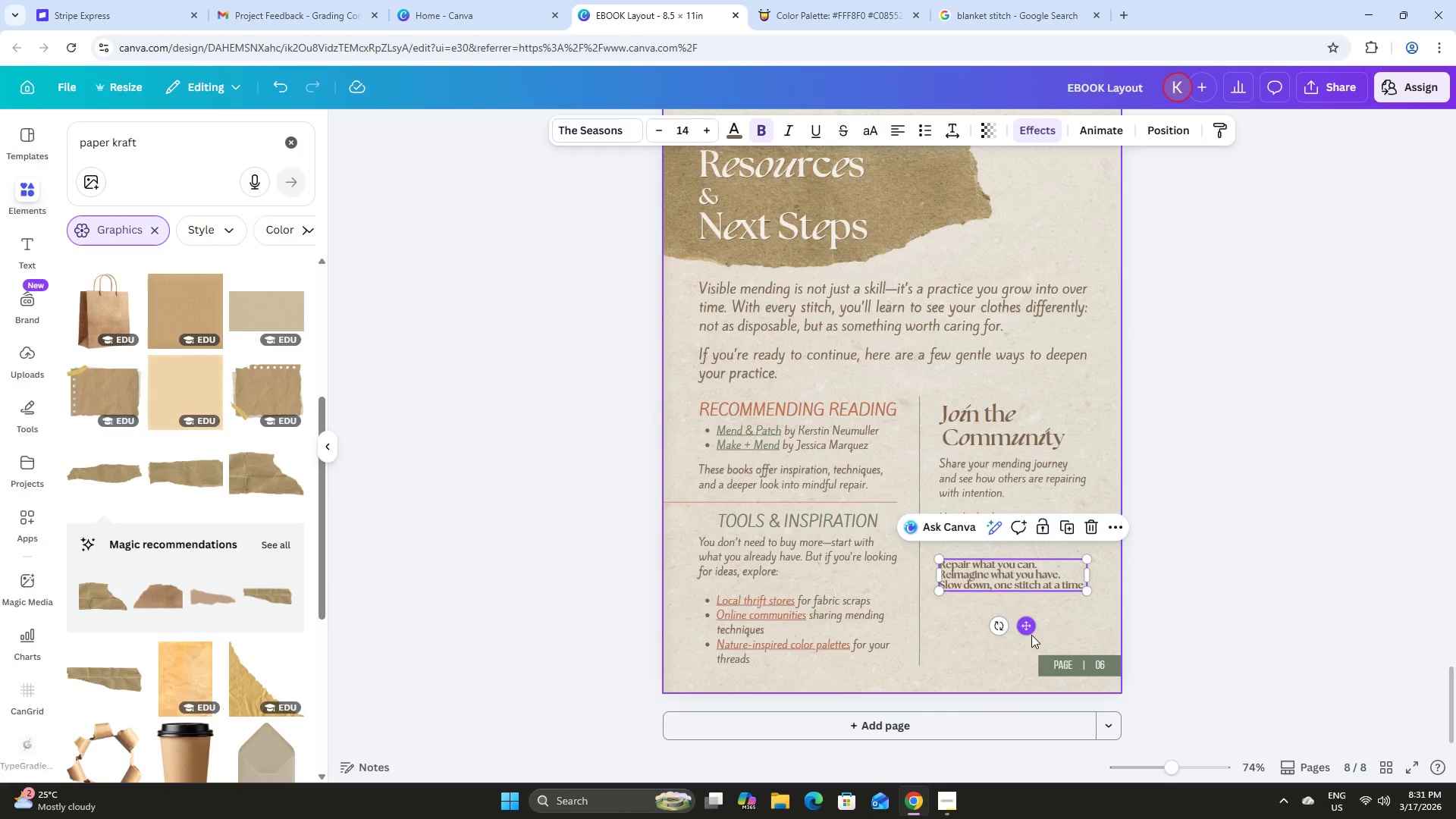 
left_click_drag(start_coordinate=[1031, 631], to_coordinate=[1028, 626])
 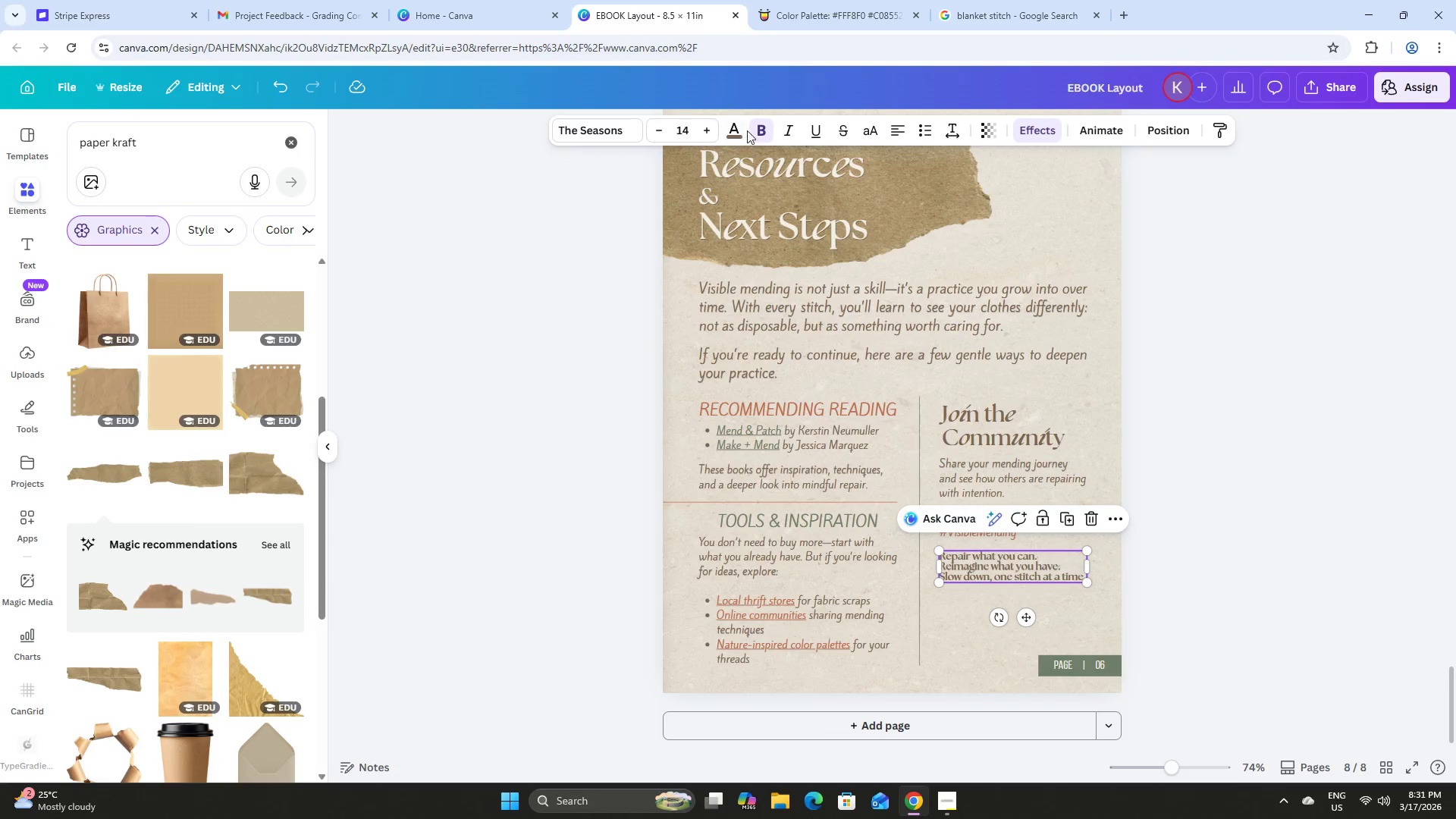 
left_click([728, 127])
 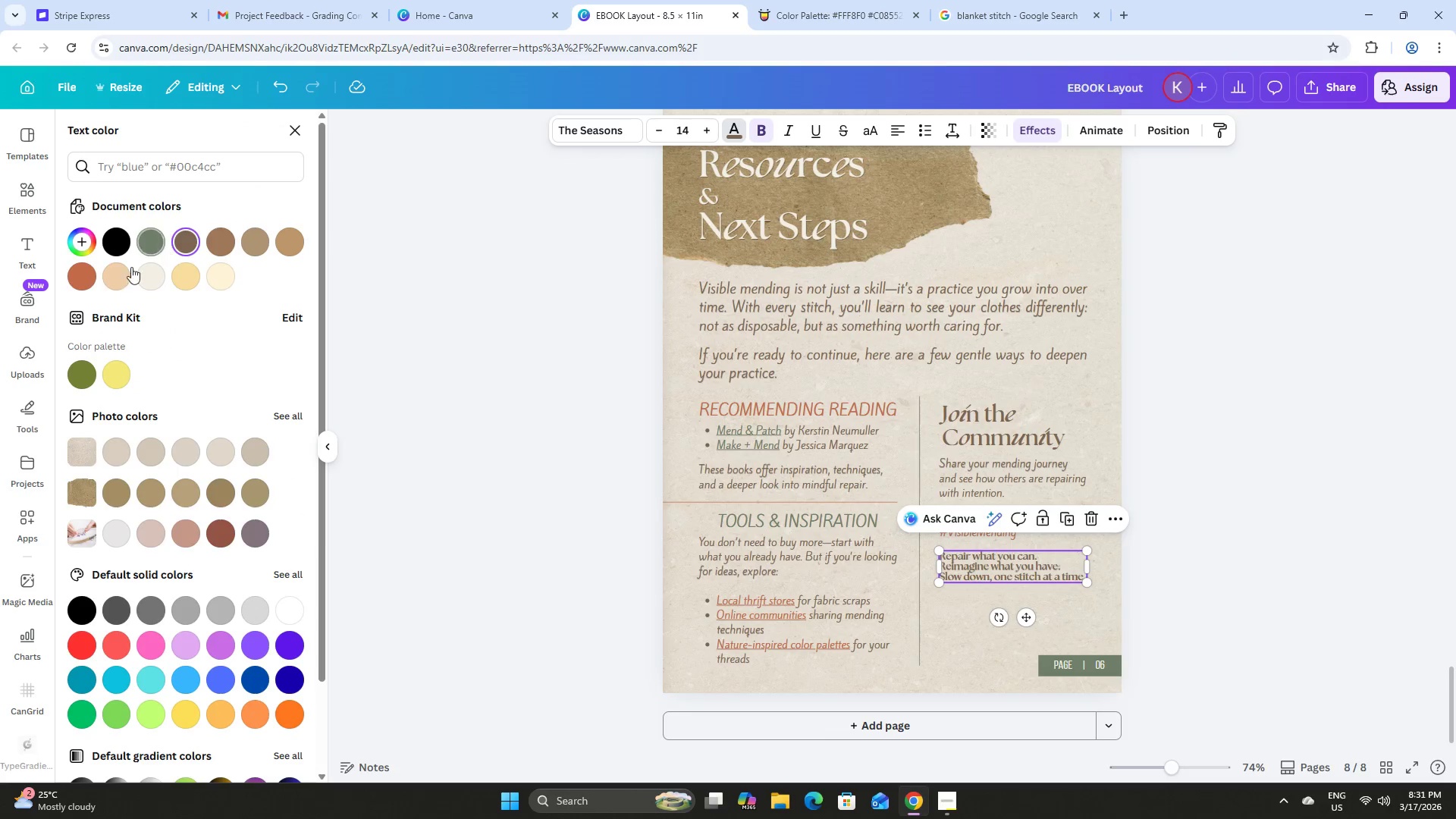 
left_click_drag(start_coordinate=[96, 275], to_coordinate=[91, 275])
 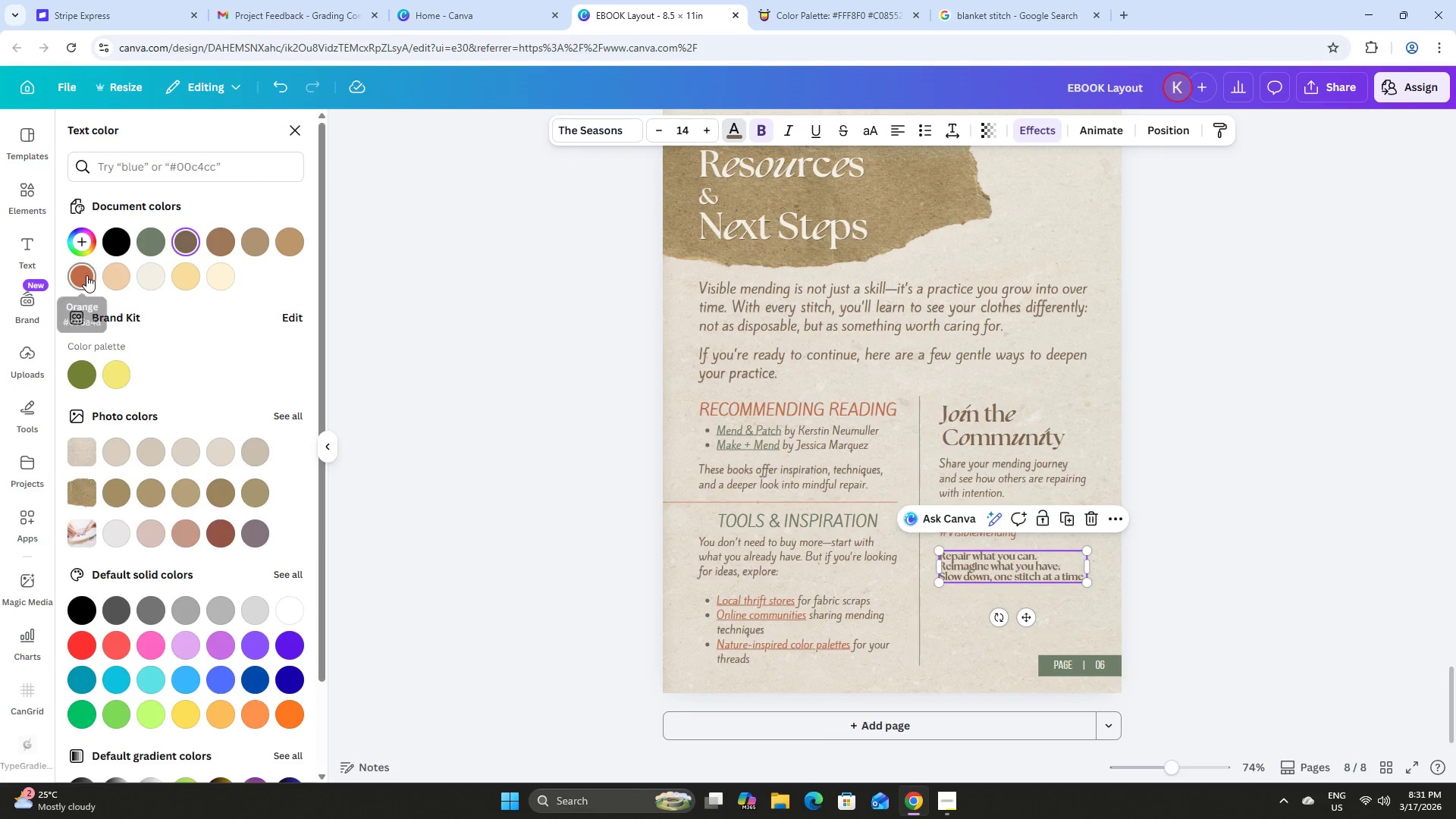 
double_click([86, 275])
 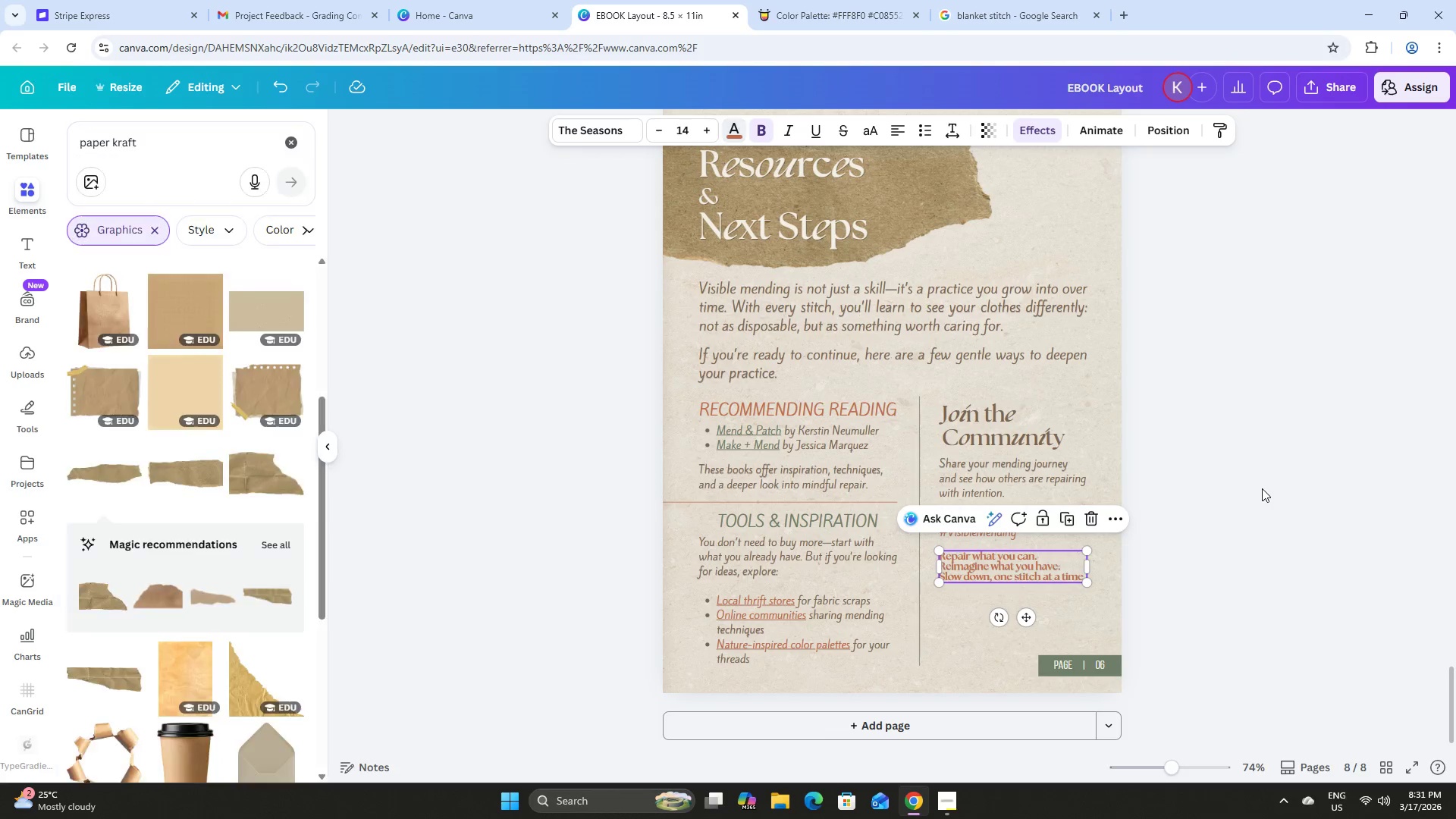 
double_click([1241, 506])
 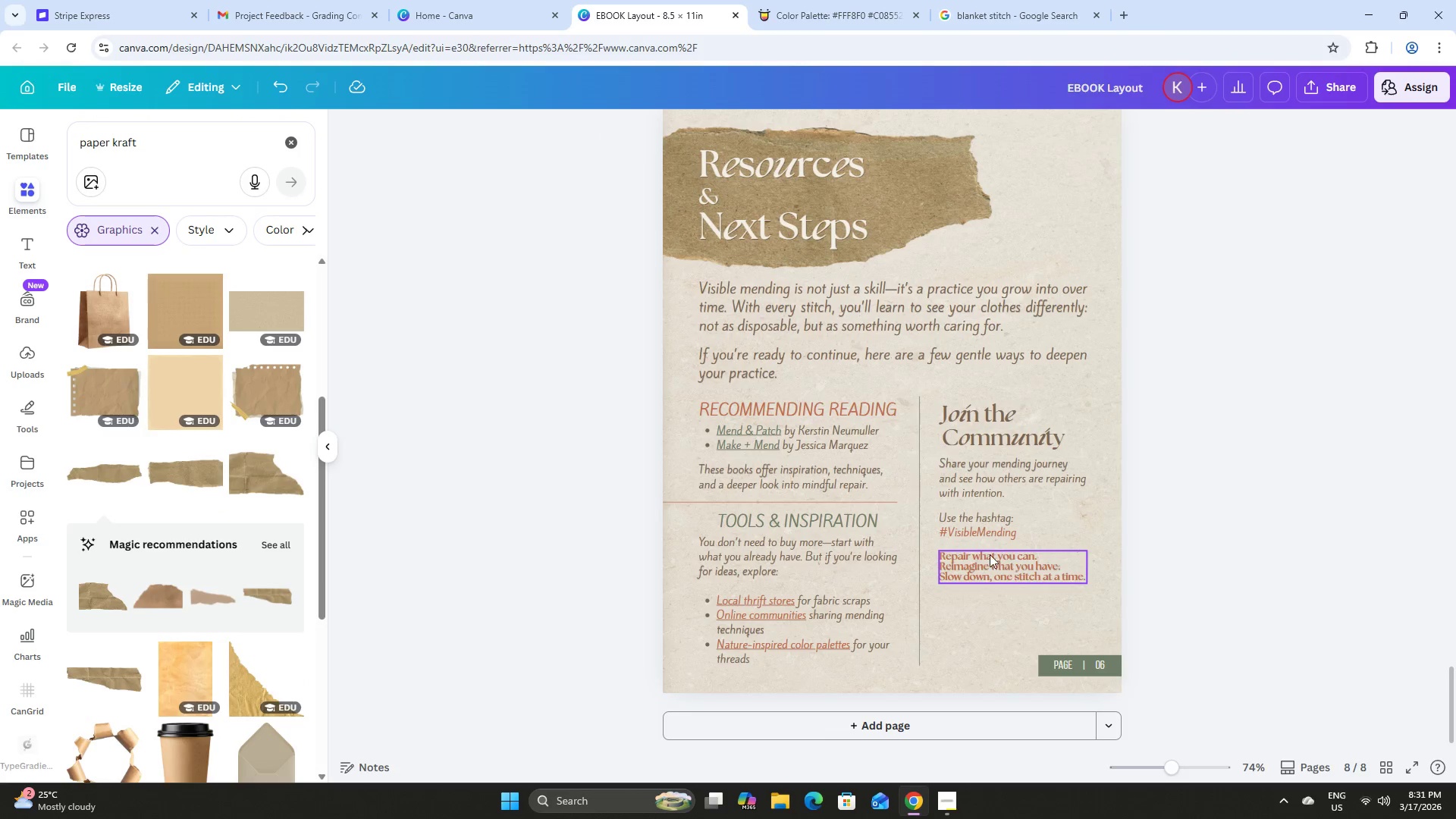 
left_click([987, 553])
 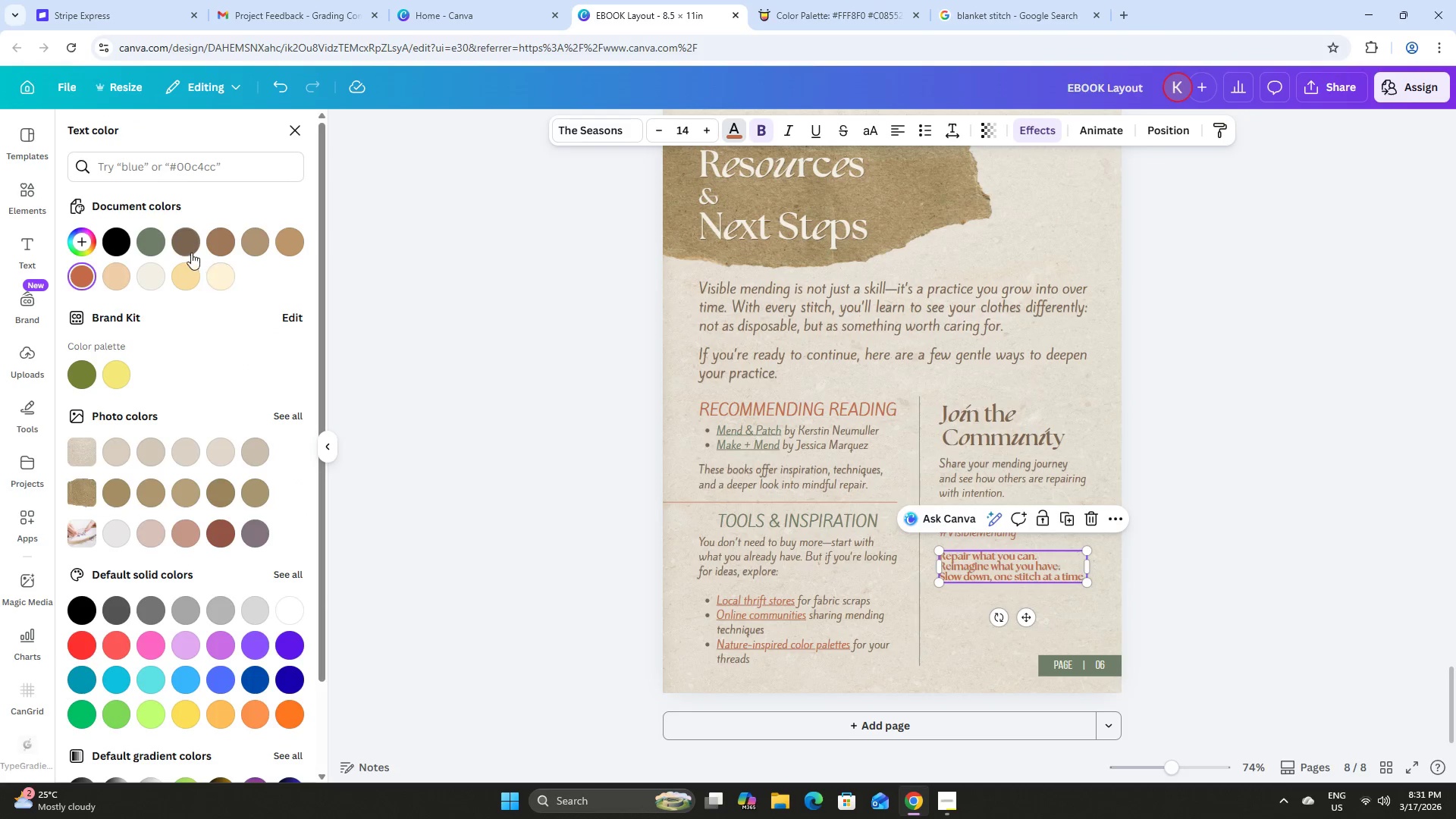 
left_click([156, 243])
 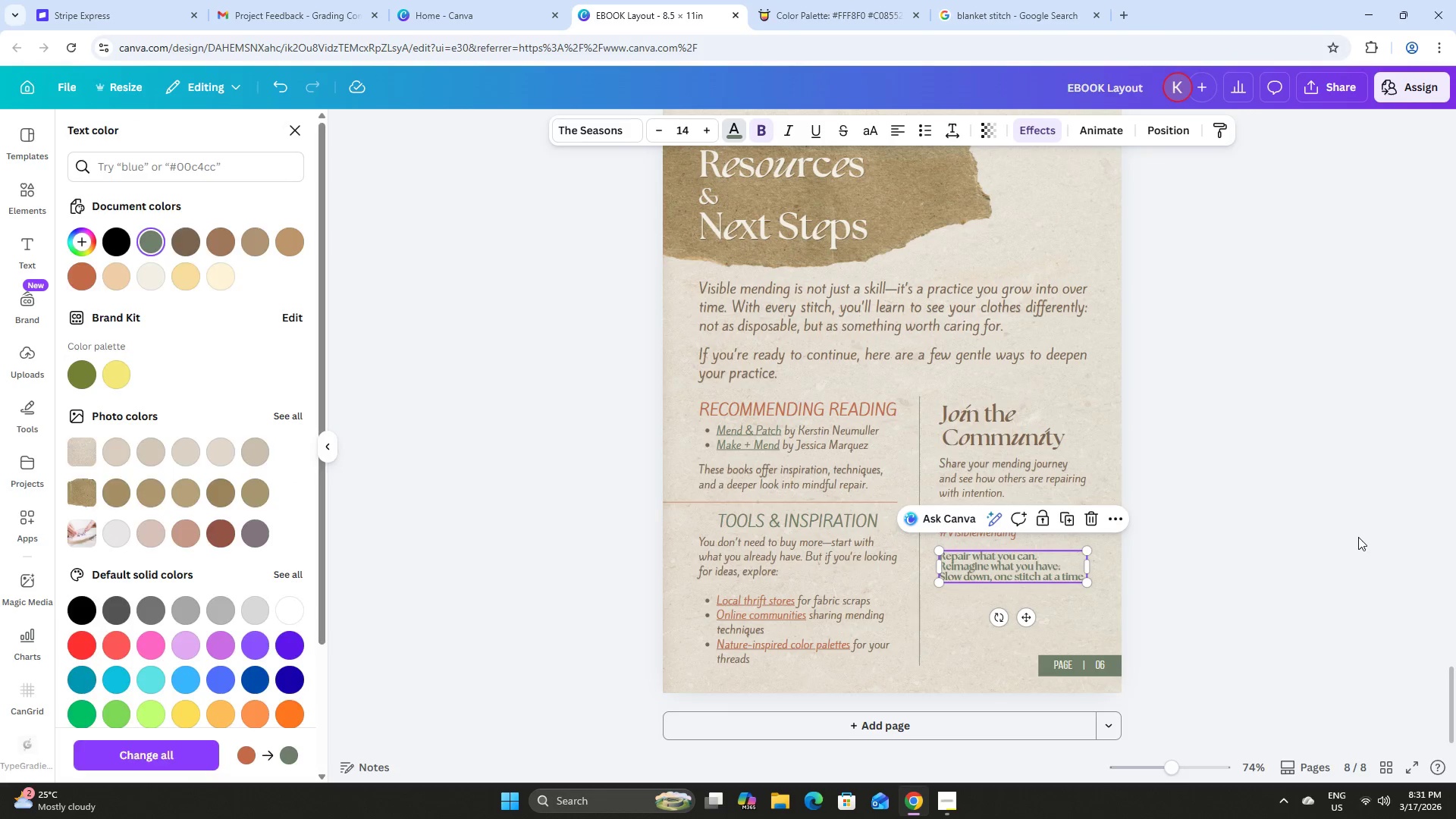 
double_click([1357, 534])
 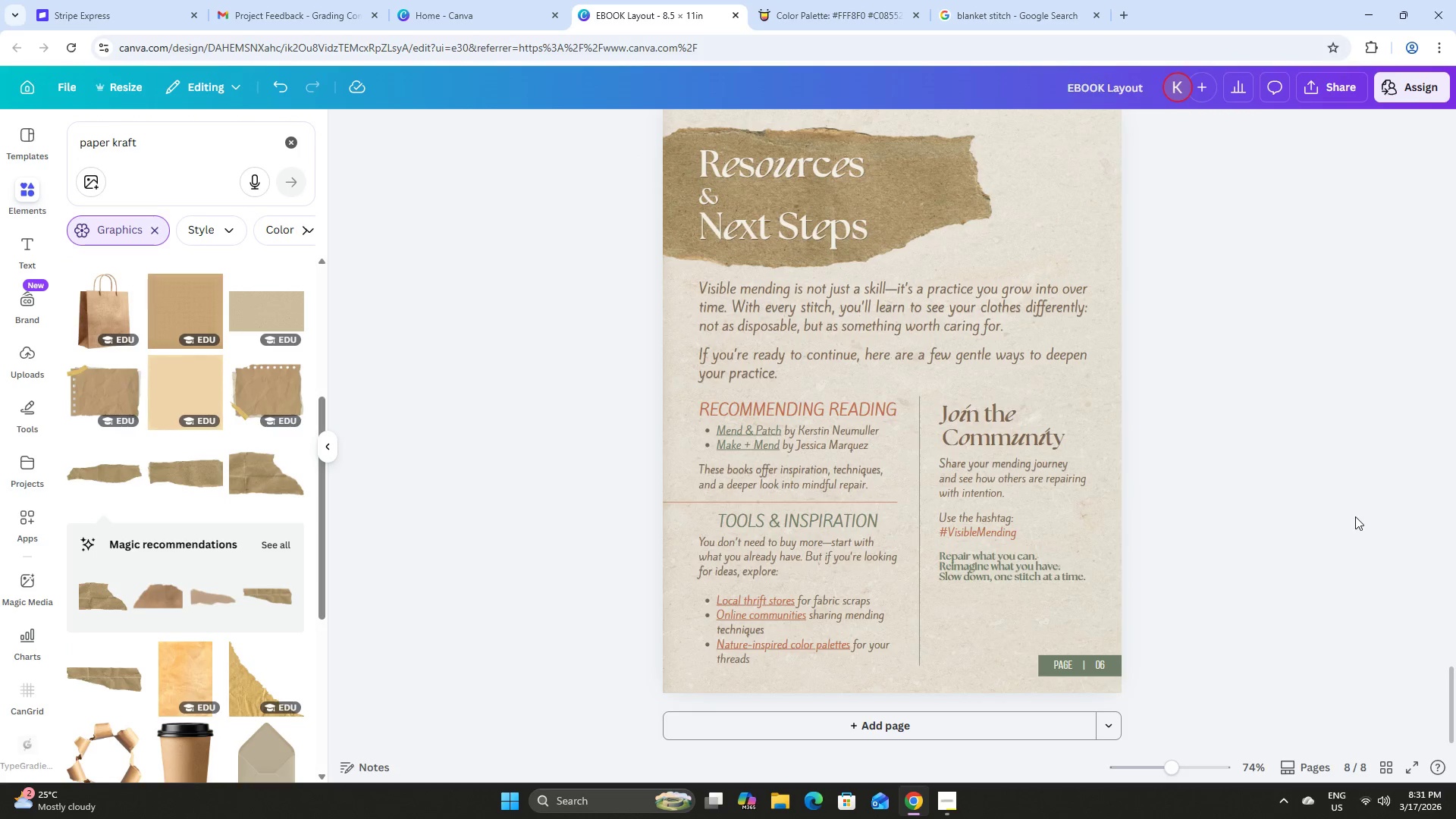 
left_click([972, 559])
 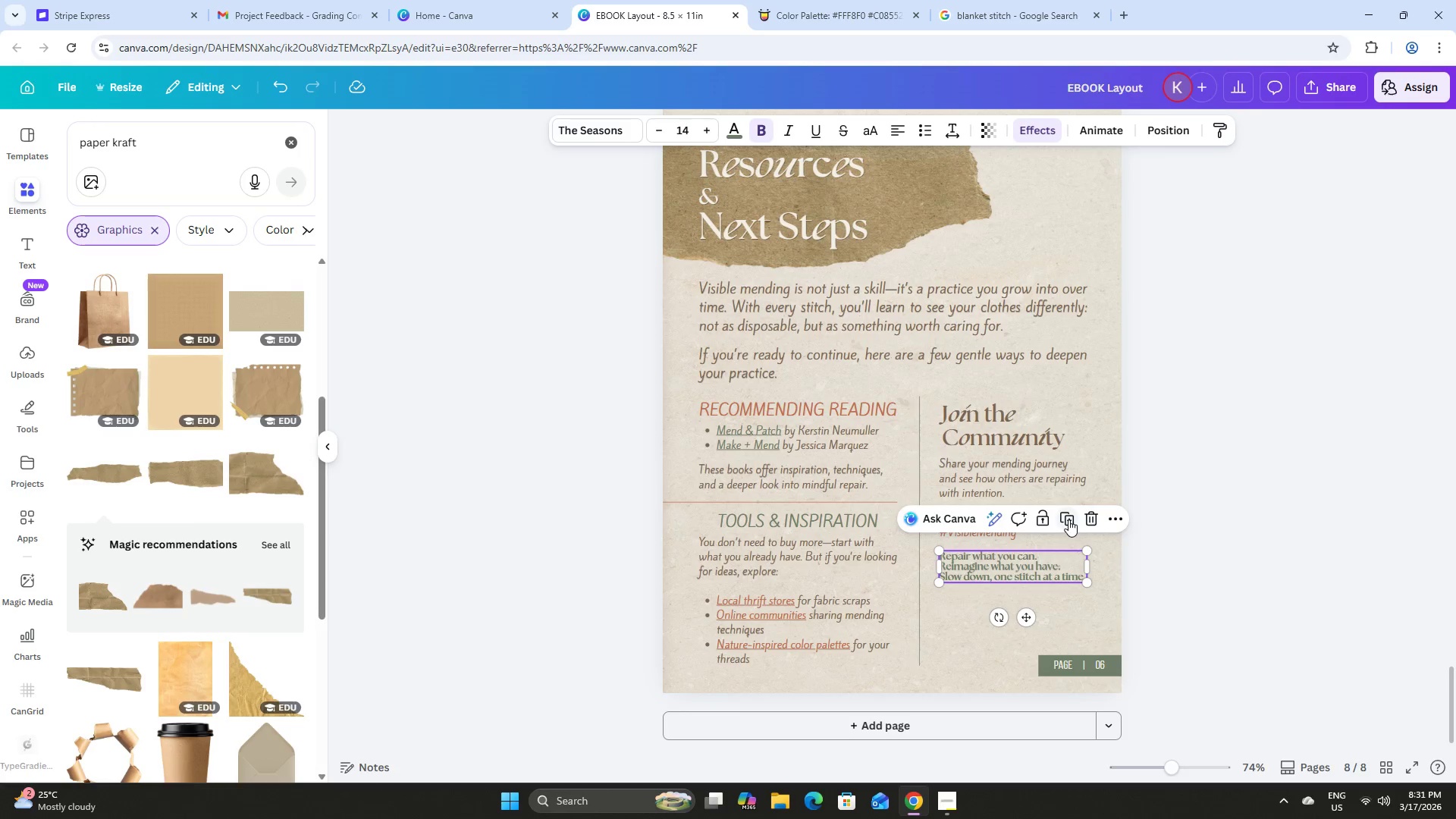 
left_click([1068, 519])
 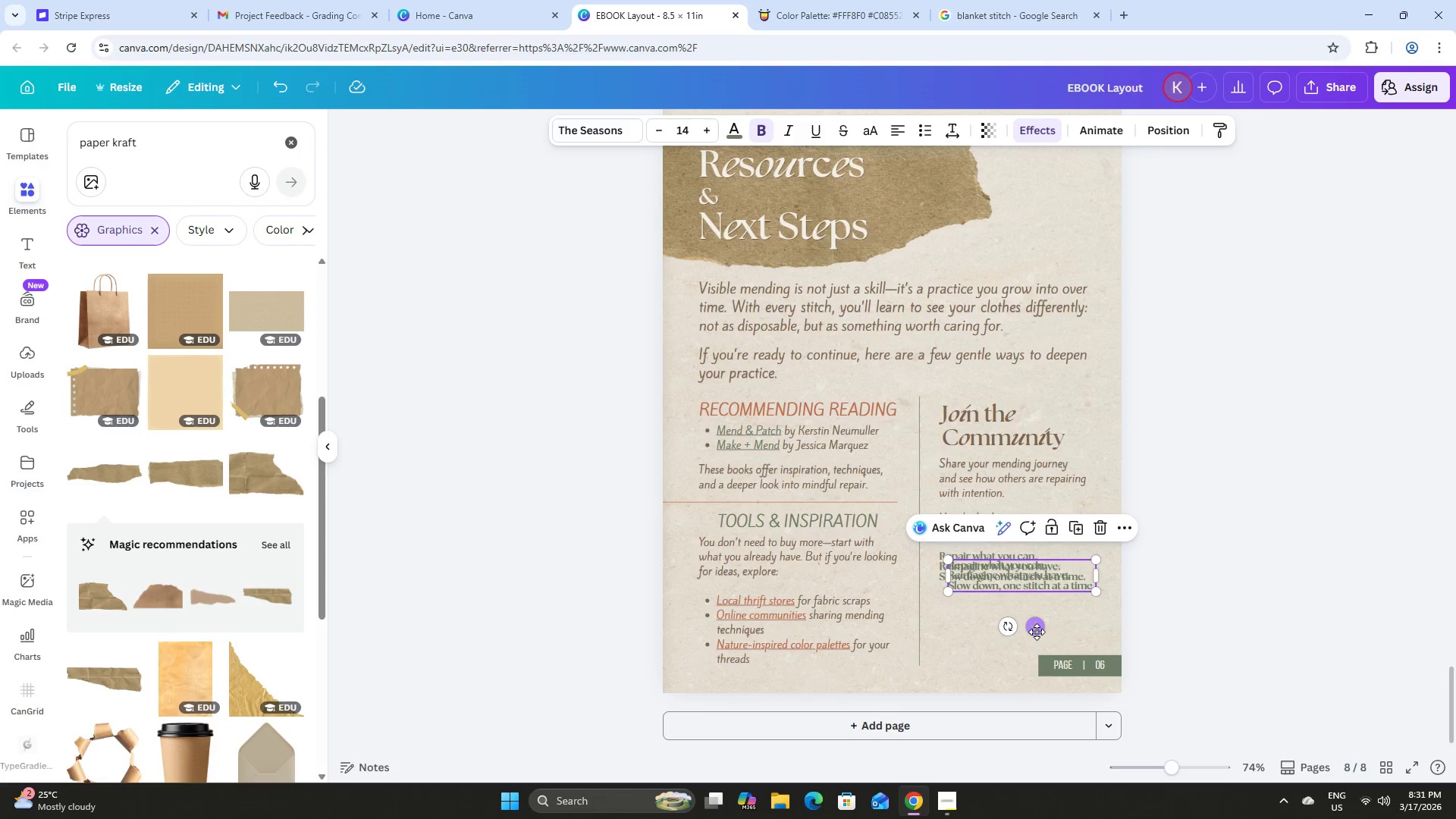 
left_click_drag(start_coordinate=[1036, 631], to_coordinate=[1027, 670])
 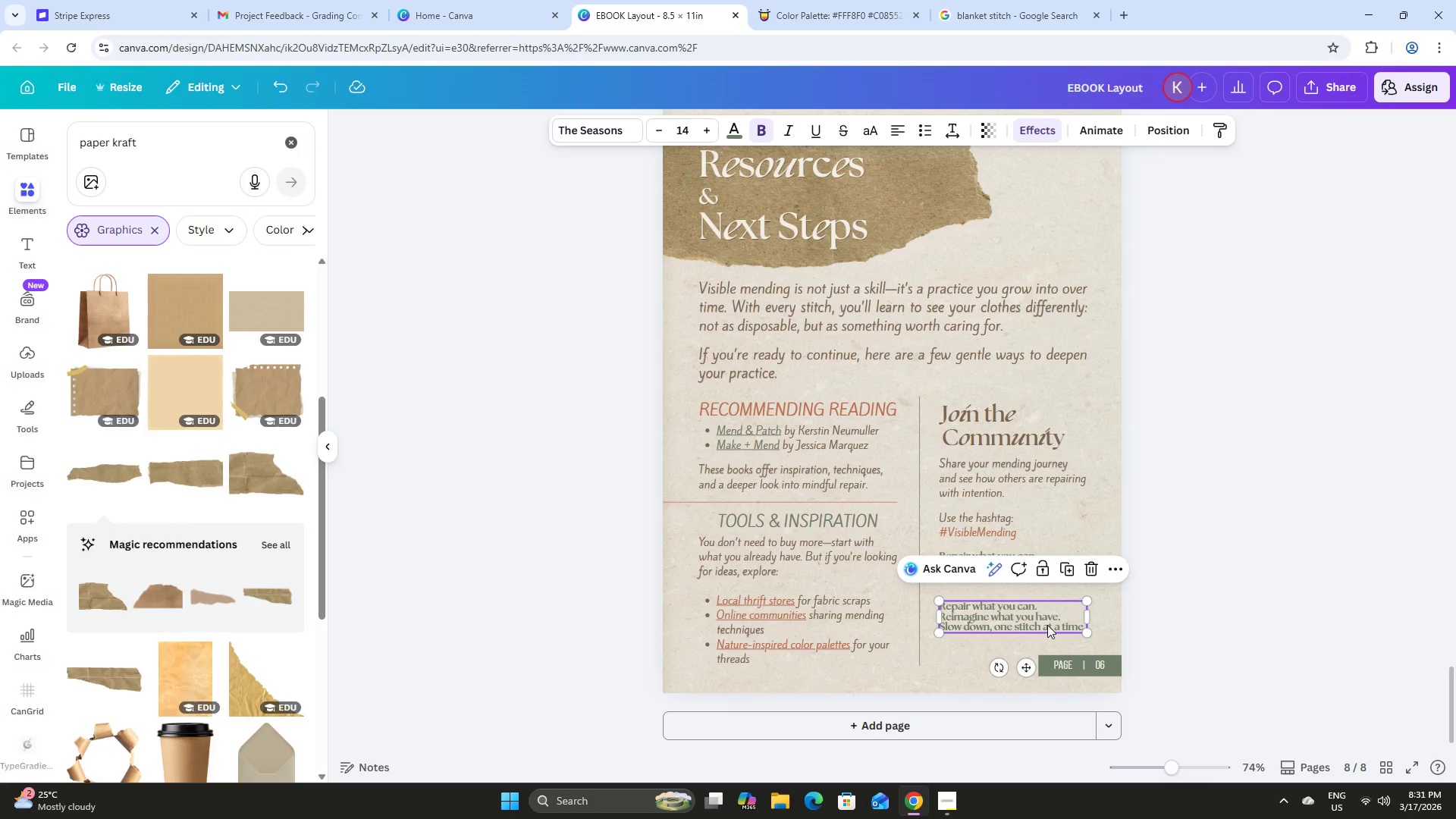 
left_click([1047, 625])
 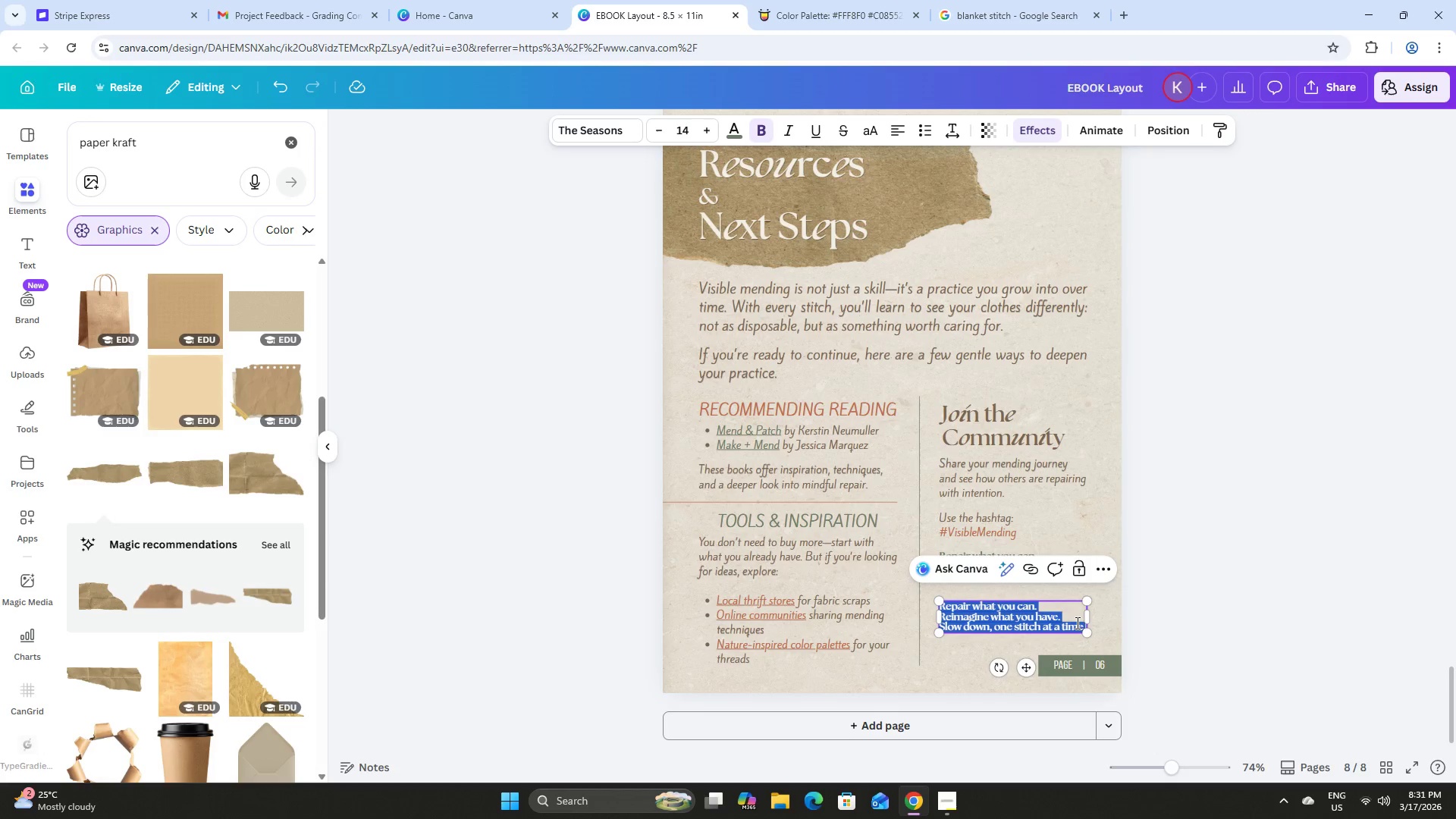 
type(S)
key(Backspace)
type(The )